 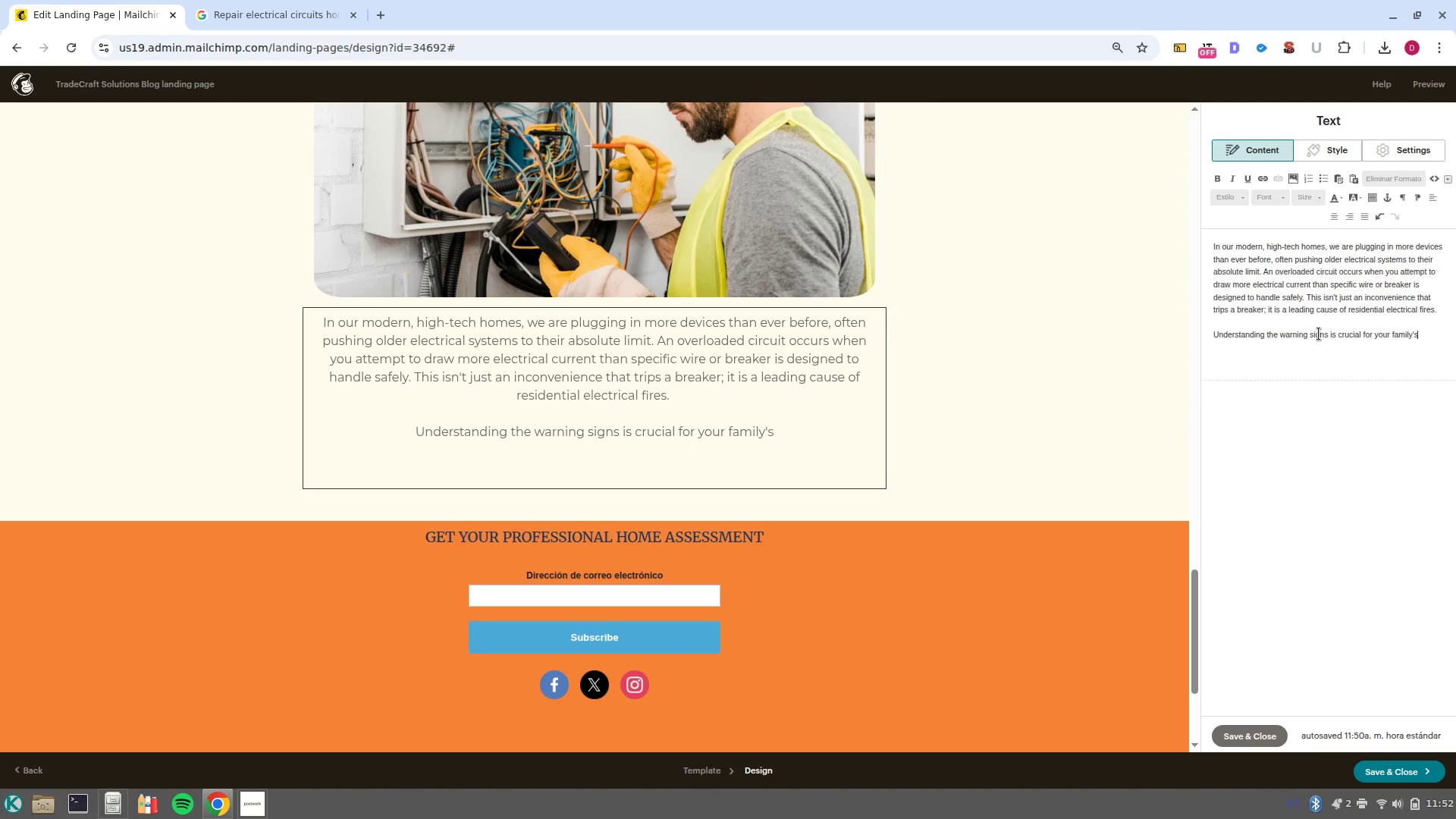 
hold_key(key=ShiftLeft, duration=0.35)
 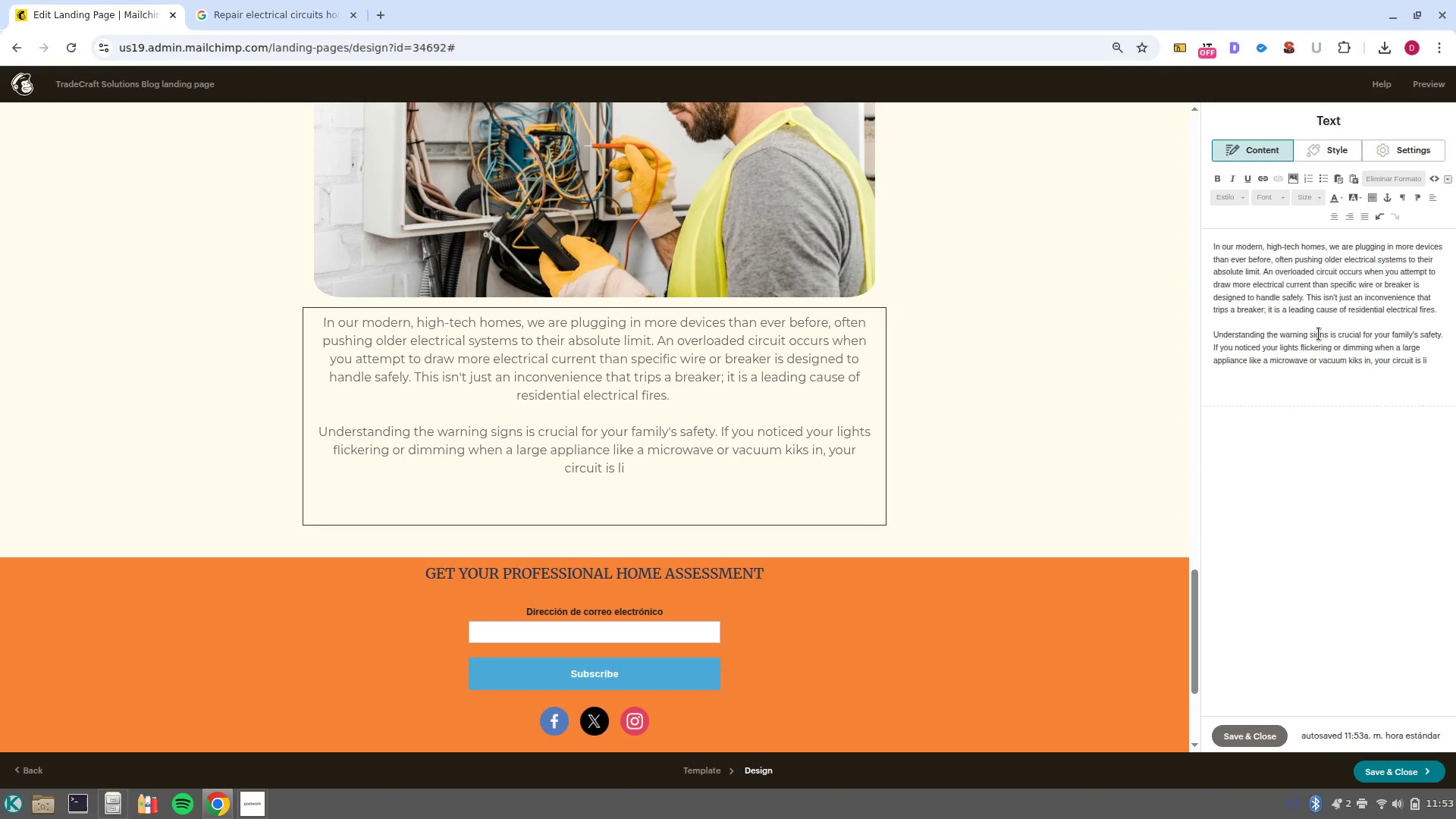 
wait(50.36)
 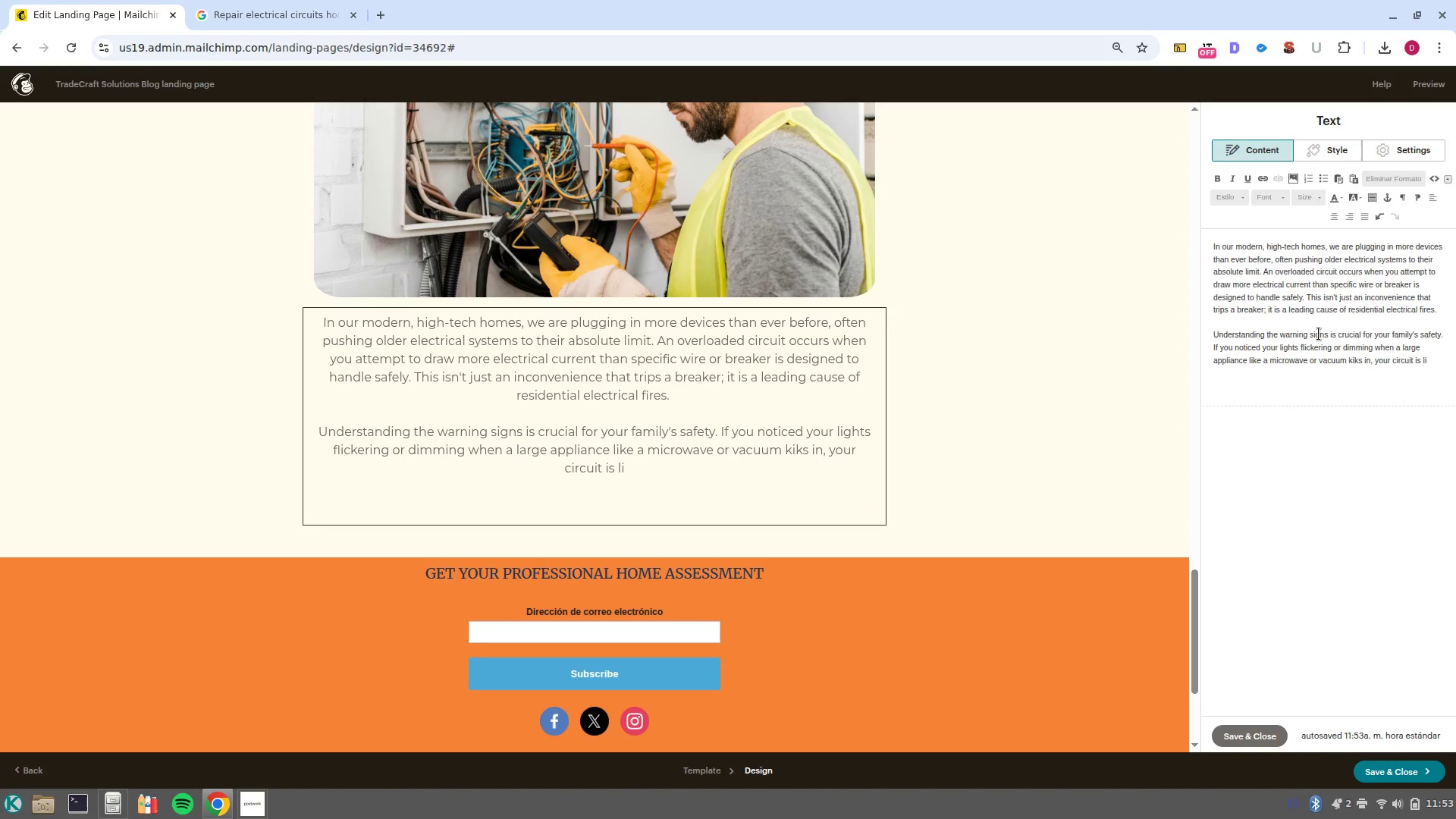 
type(kely struggling. )
 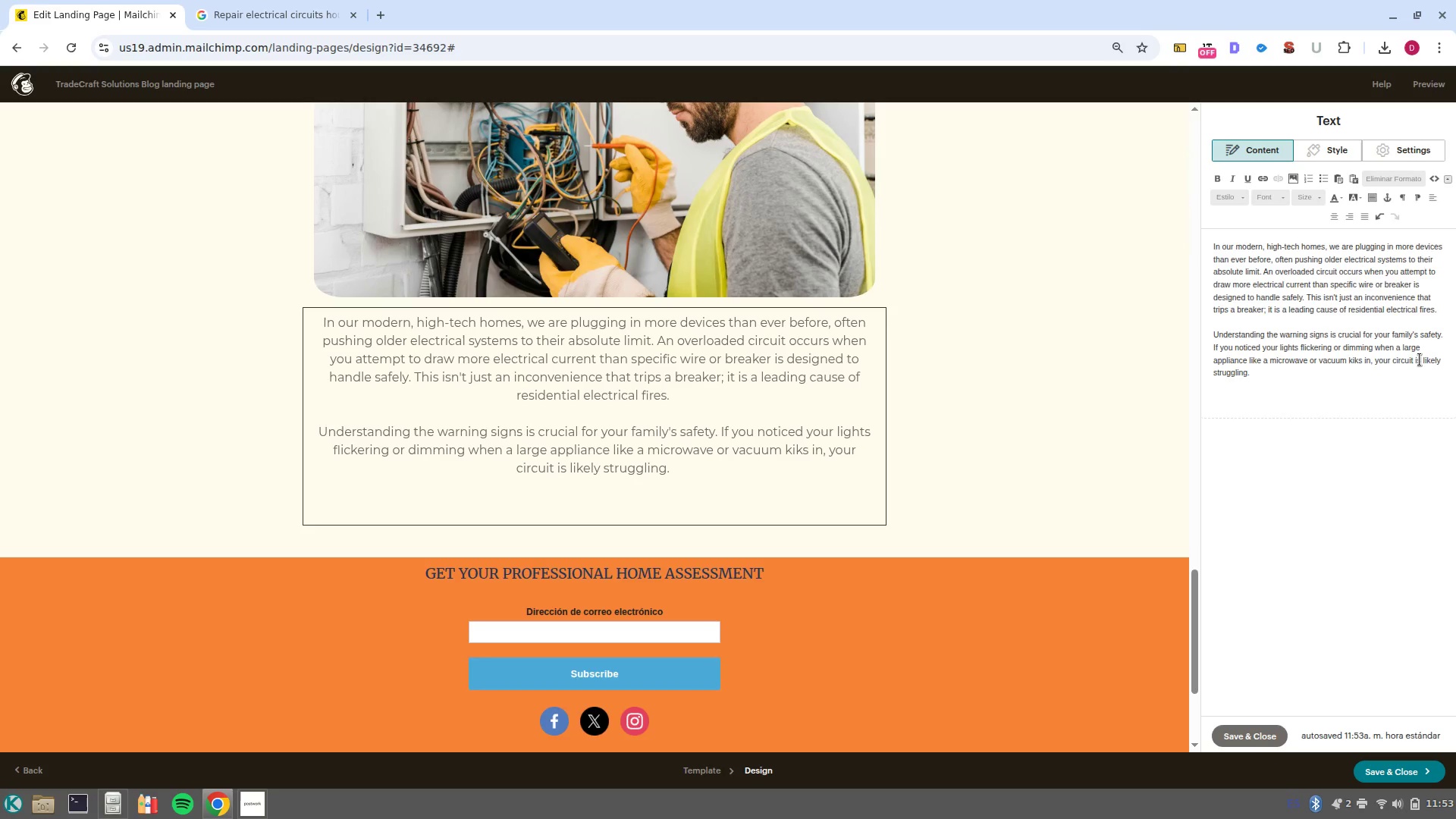 
wait(5.77)
 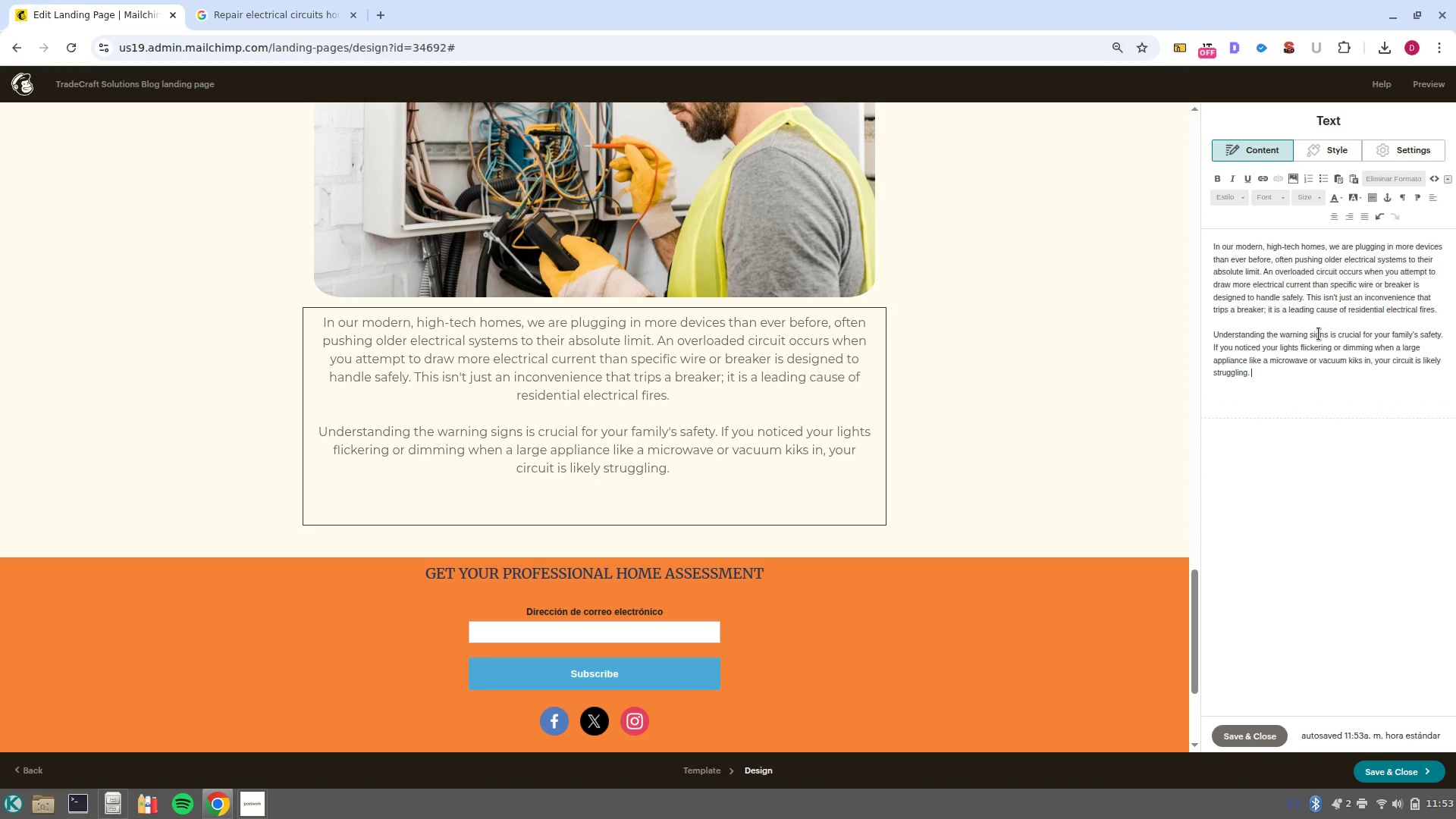 
double_click([1355, 361])
 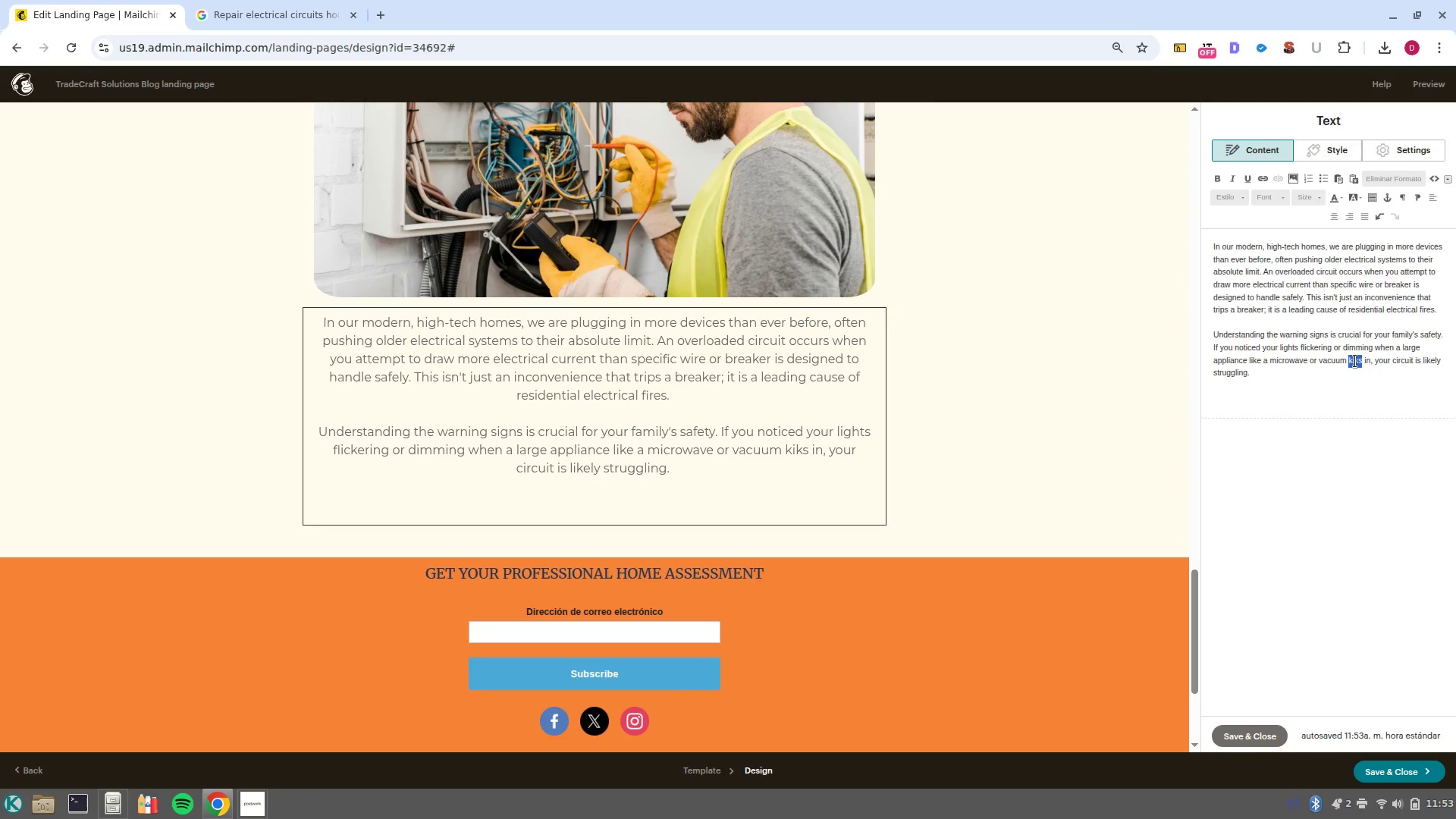 
type(kikcs)
key(Backspace)
key(Backspace)
key(Backspace)
key(Backspace)
type(icks)
 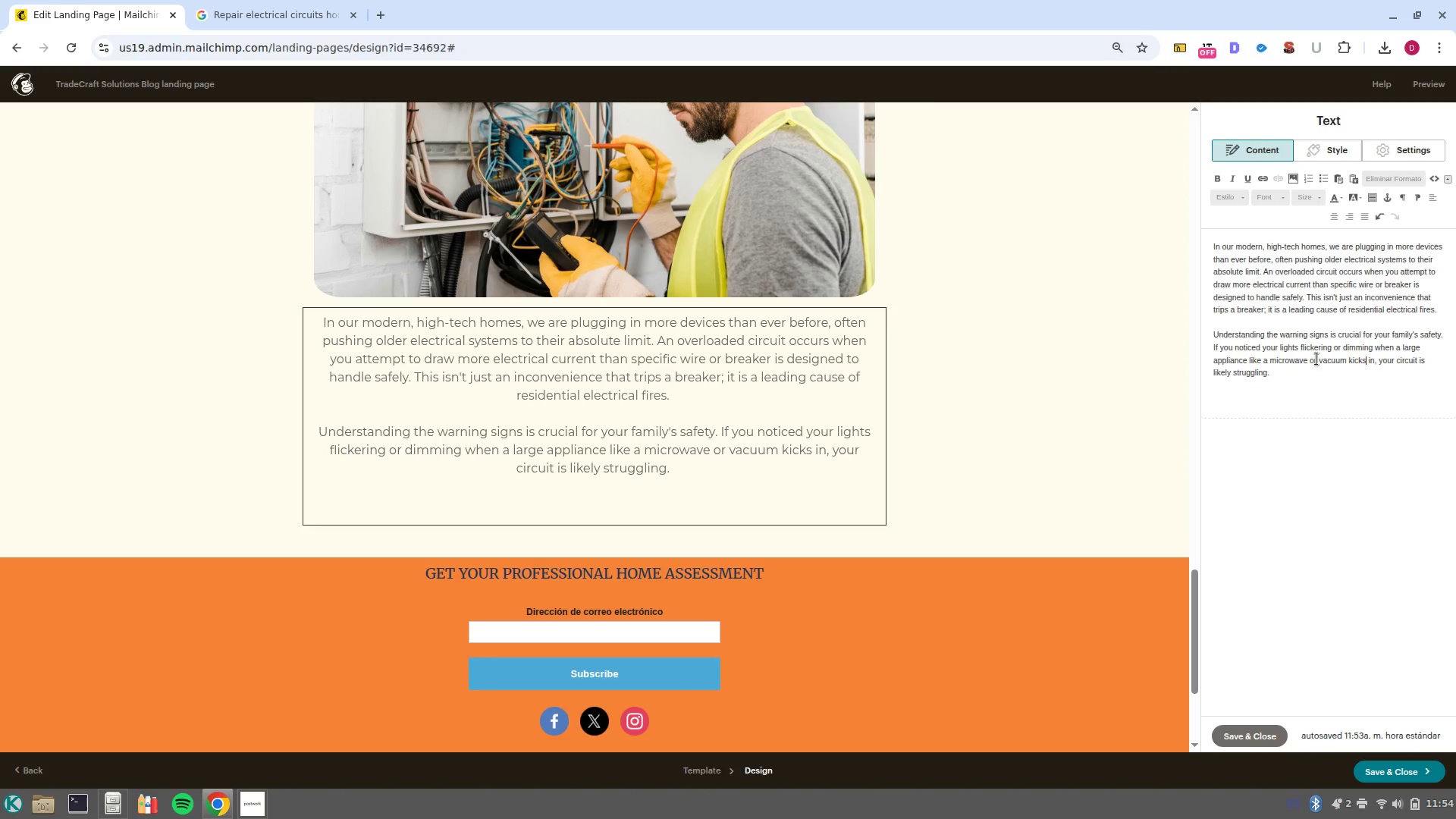 
left_click([1295, 381])
 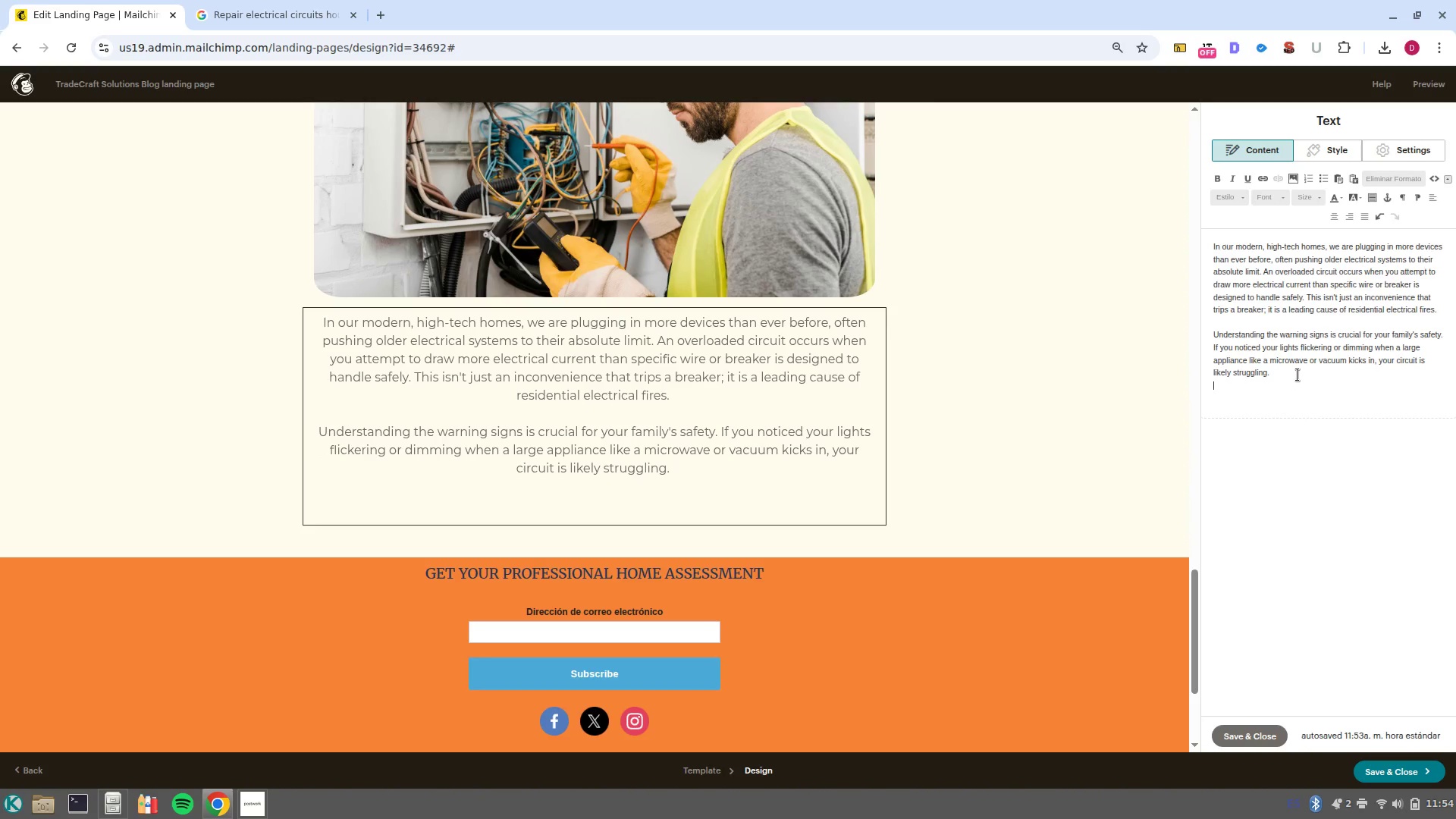 
left_click([1298, 375])
 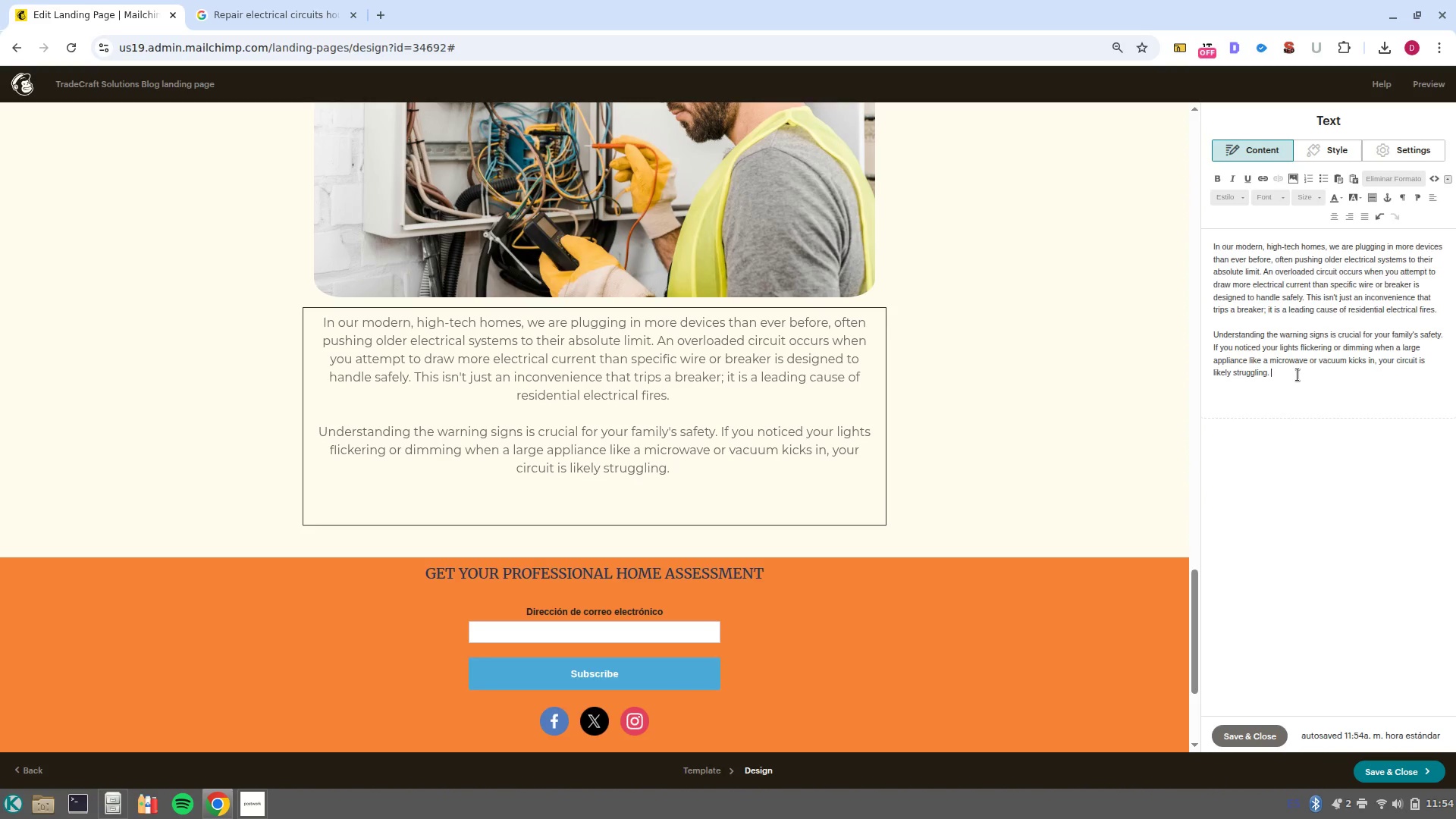 
wait(19.84)
 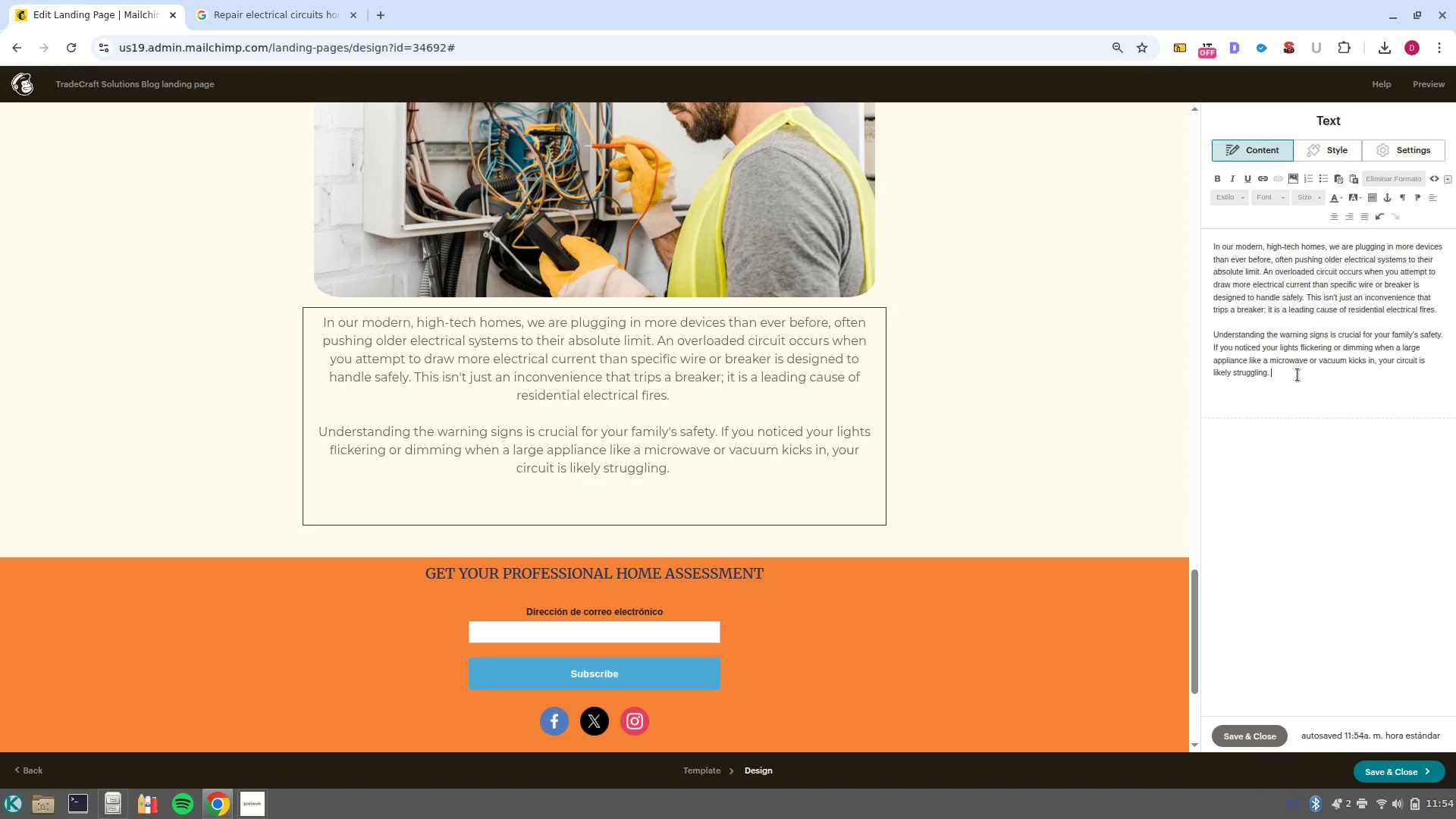 
type(Othe red flag')
key(Backspace)
type( )
 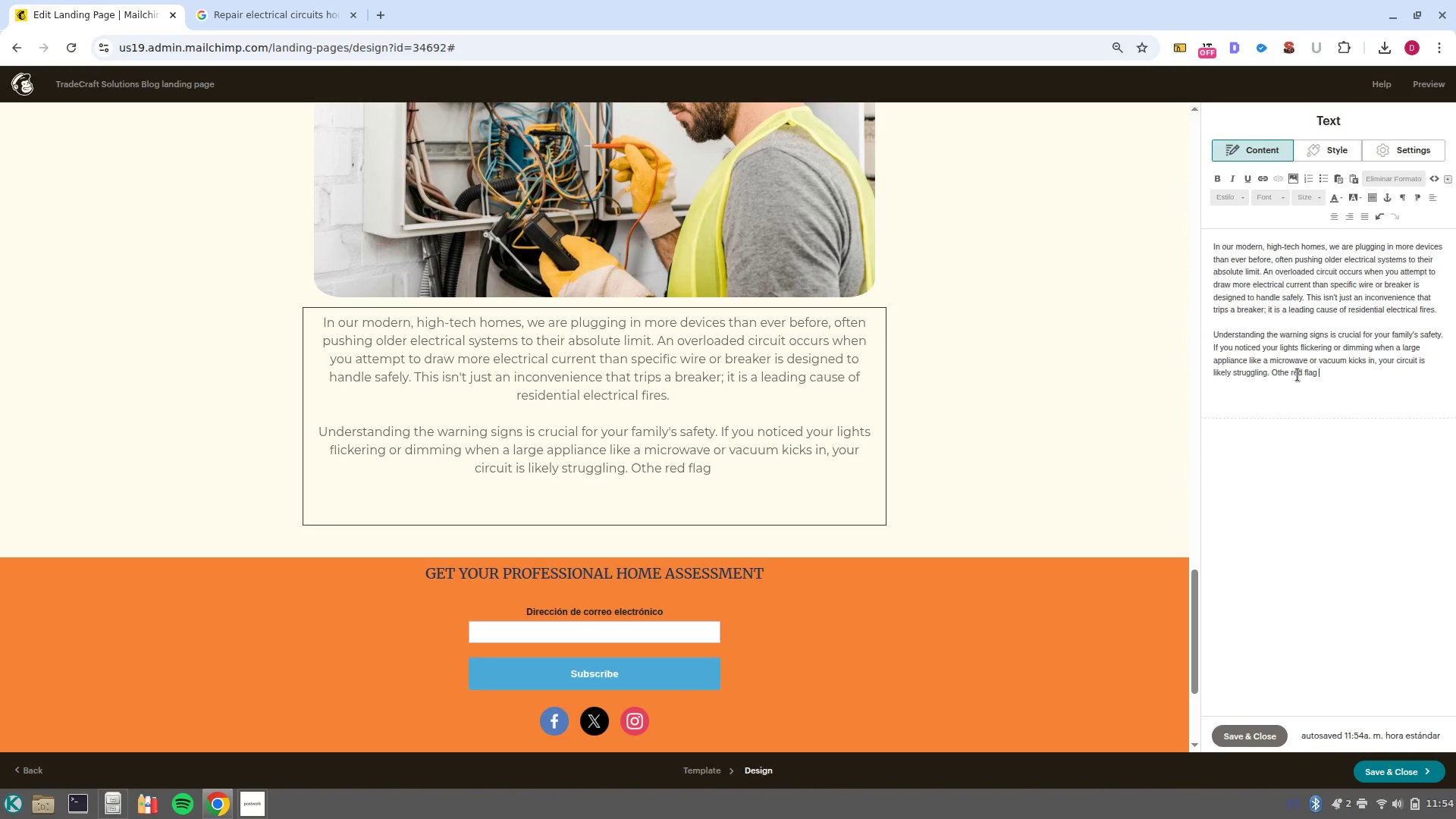 
wait(12.39)
 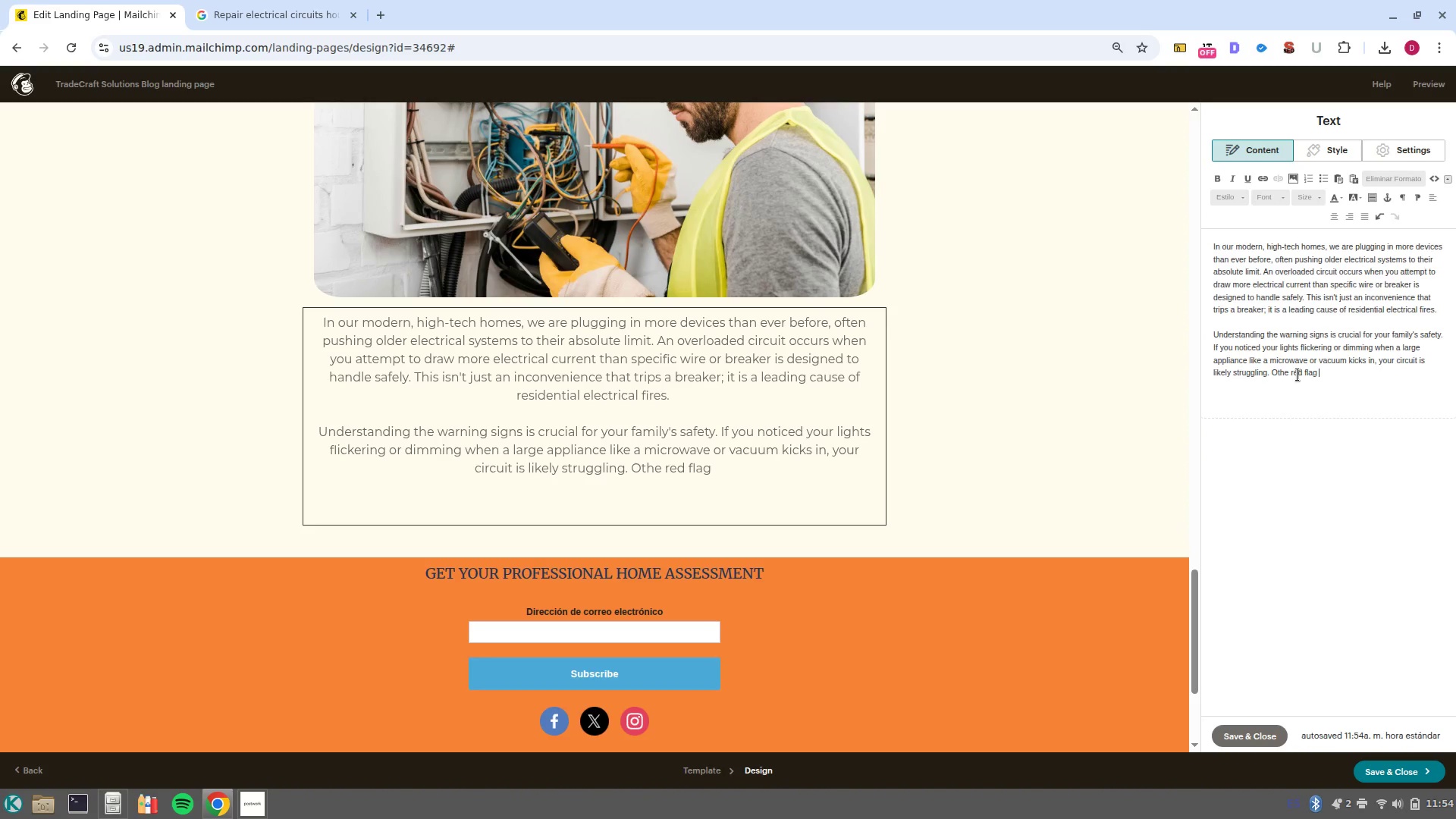 
type(include outle)
 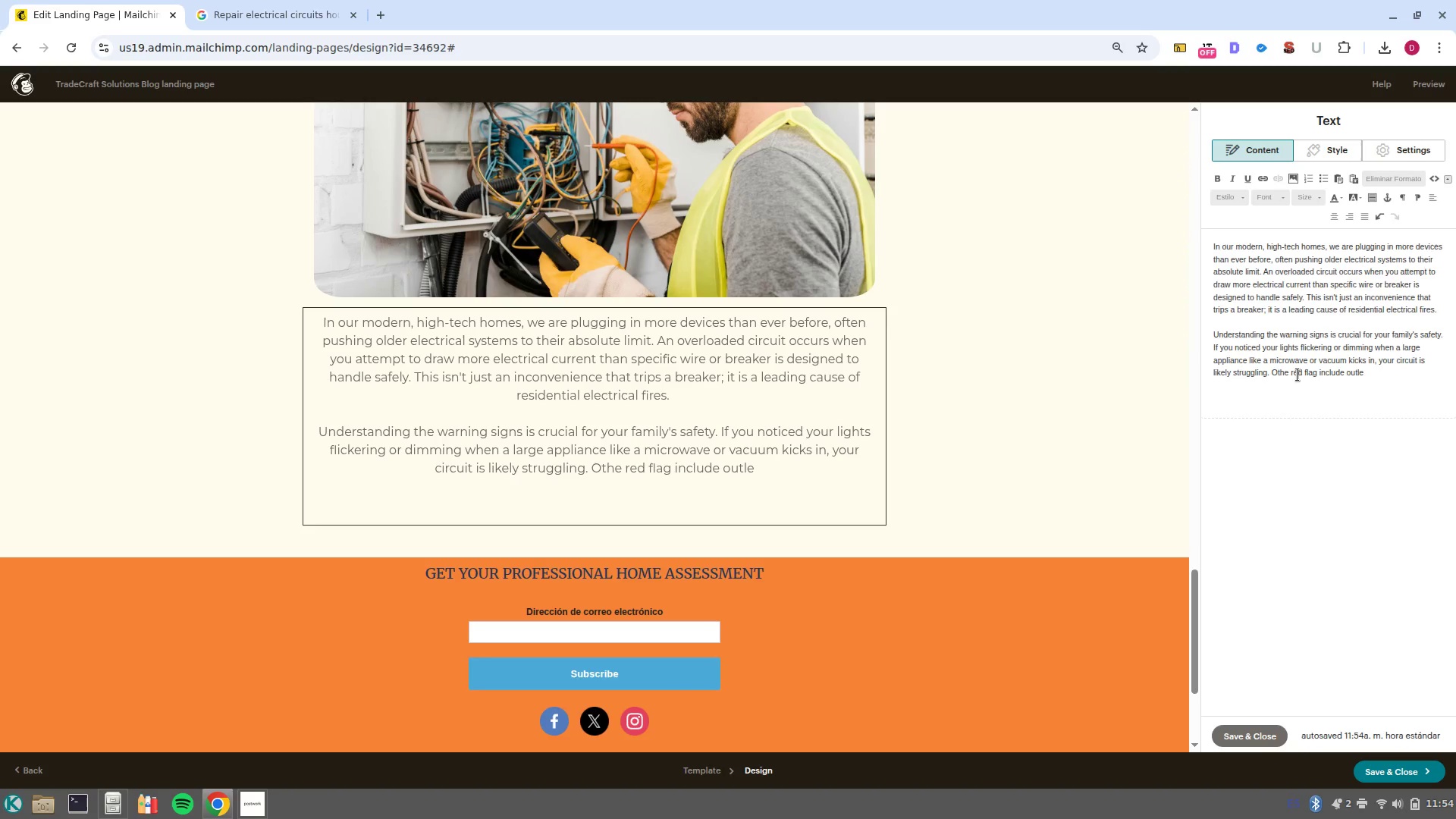 
wait(6.33)
 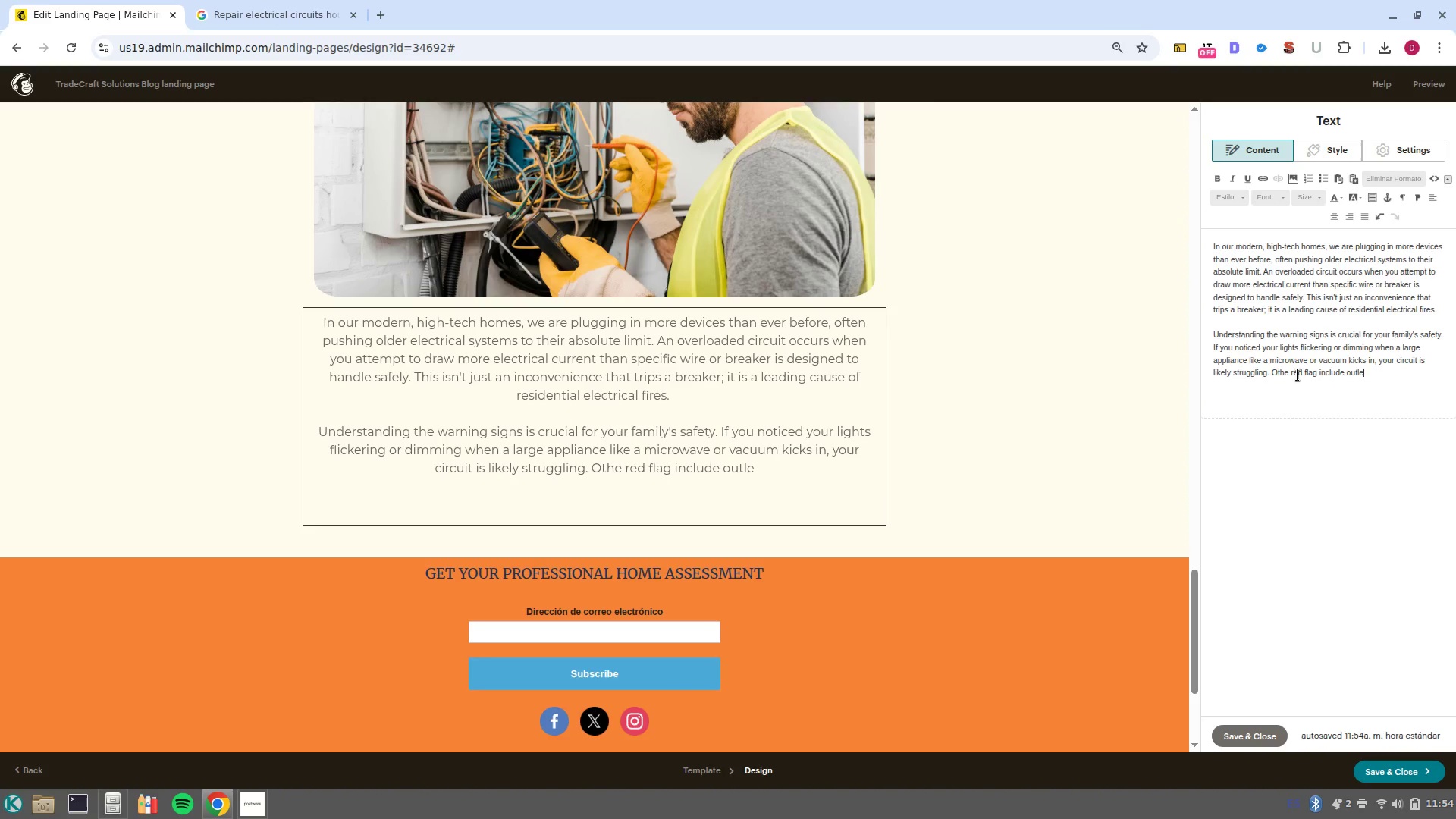 
type(d)
key(Backspace)
key(Backspace)
type(et covers thath feel warm to the touch, buzzing sounf)
key(Backspace)
type(ds )
 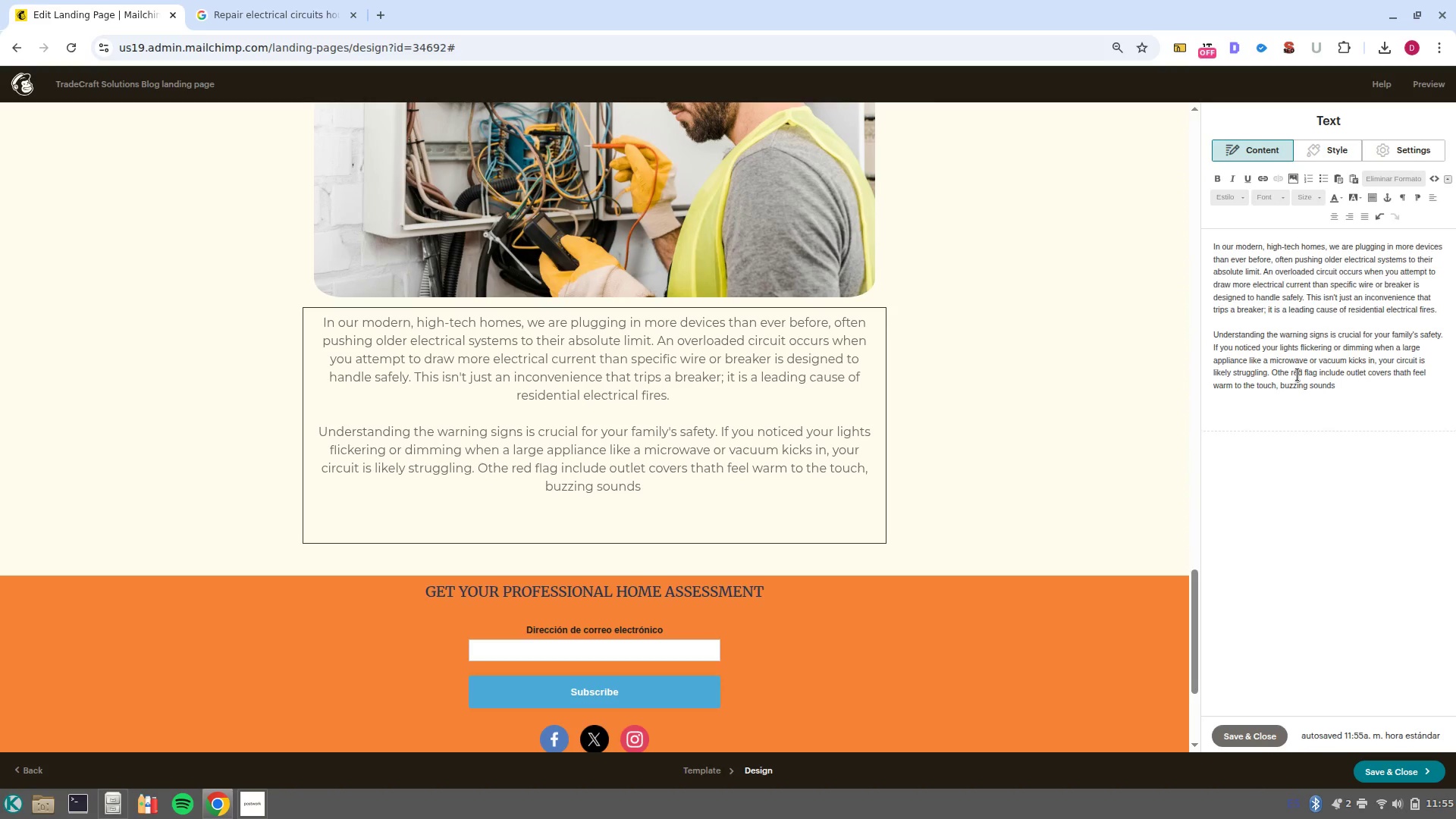 
wait(12.81)
 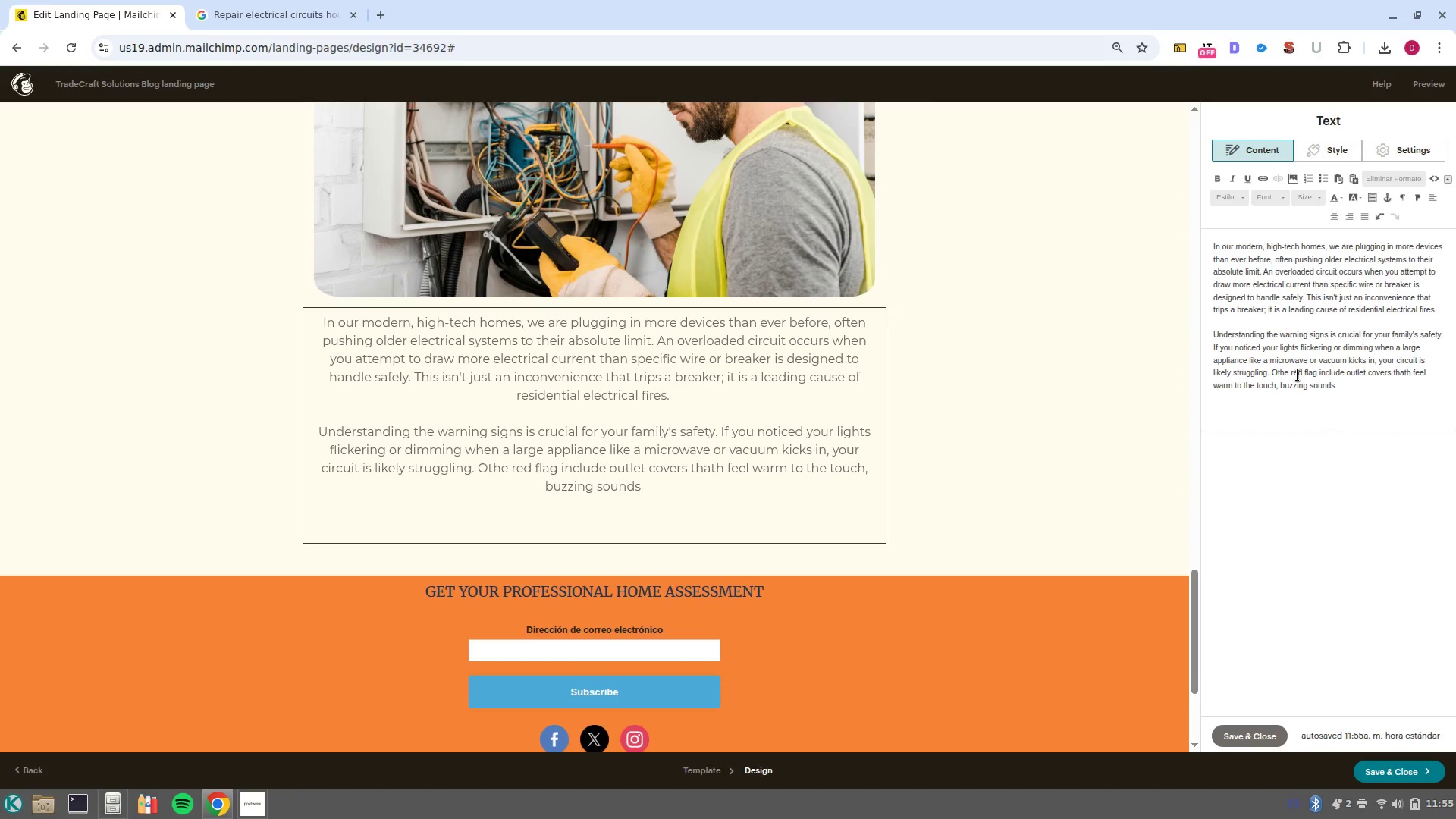 
type(coming from swithce)
key(Backspace)
key(Backspace)
key(Backspace)
type(ches)
 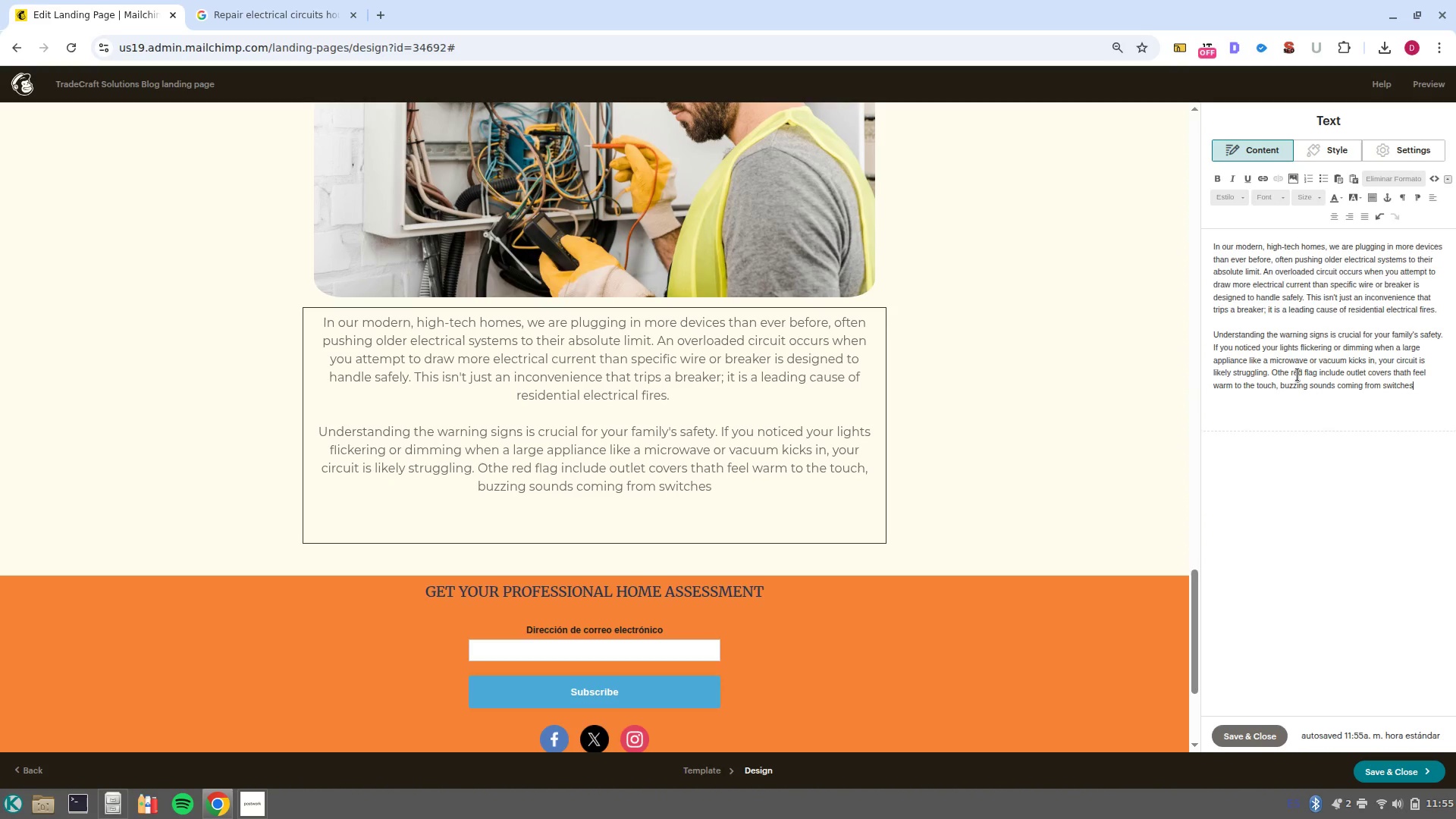 
type(, or persistent smell of burning plastic near electronics. )
 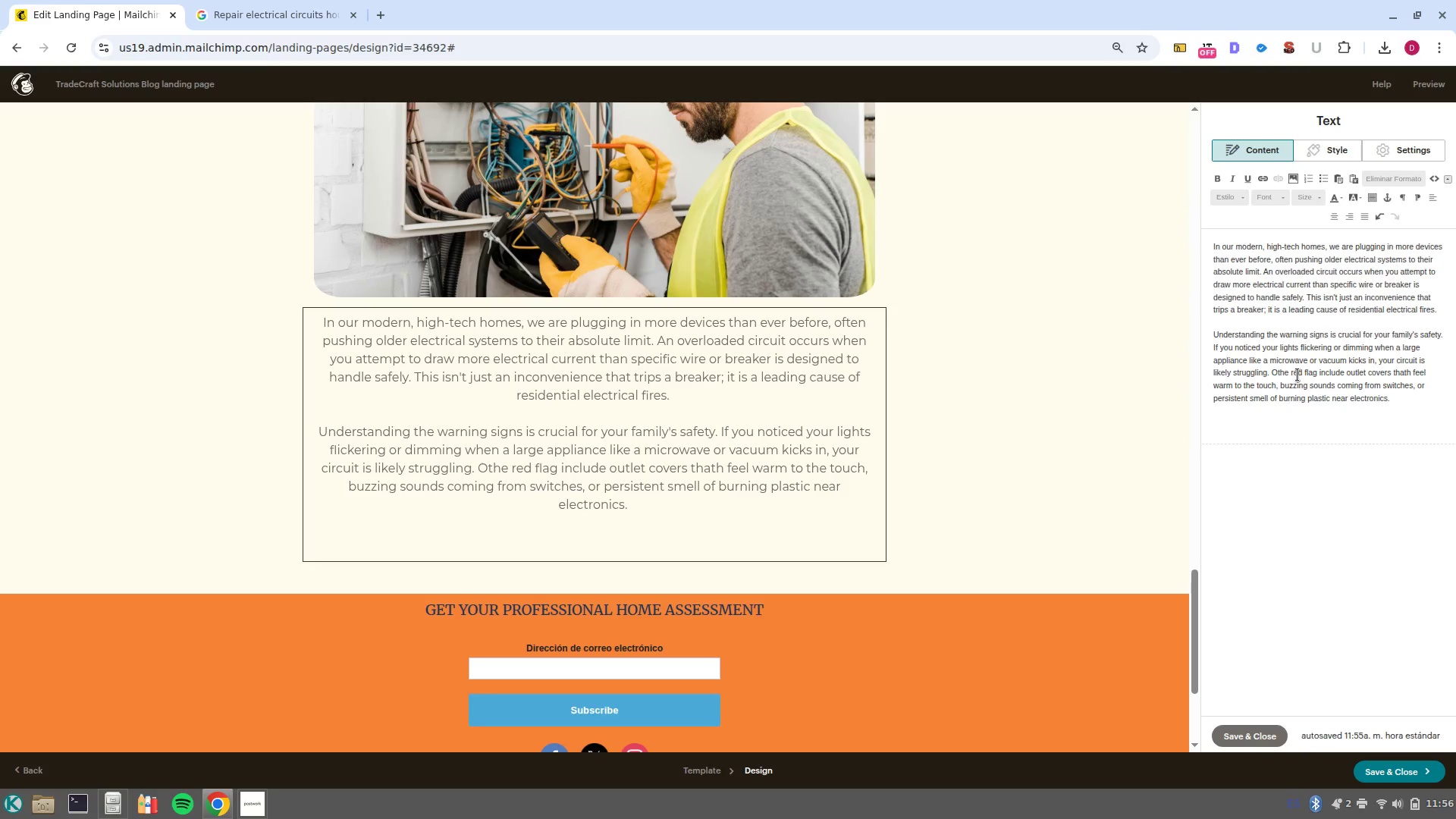 
wait(7.38)
 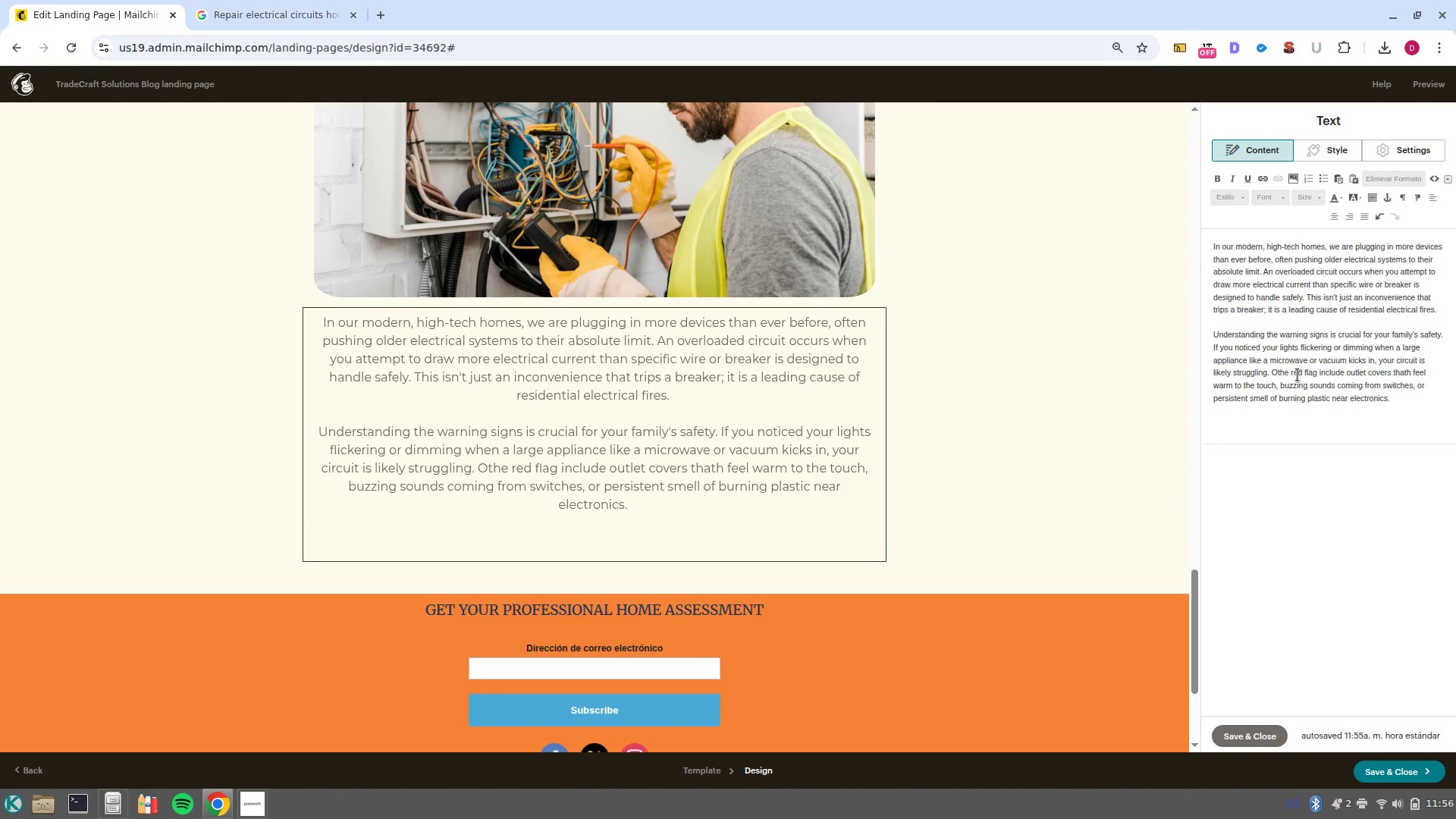 
type(if )
 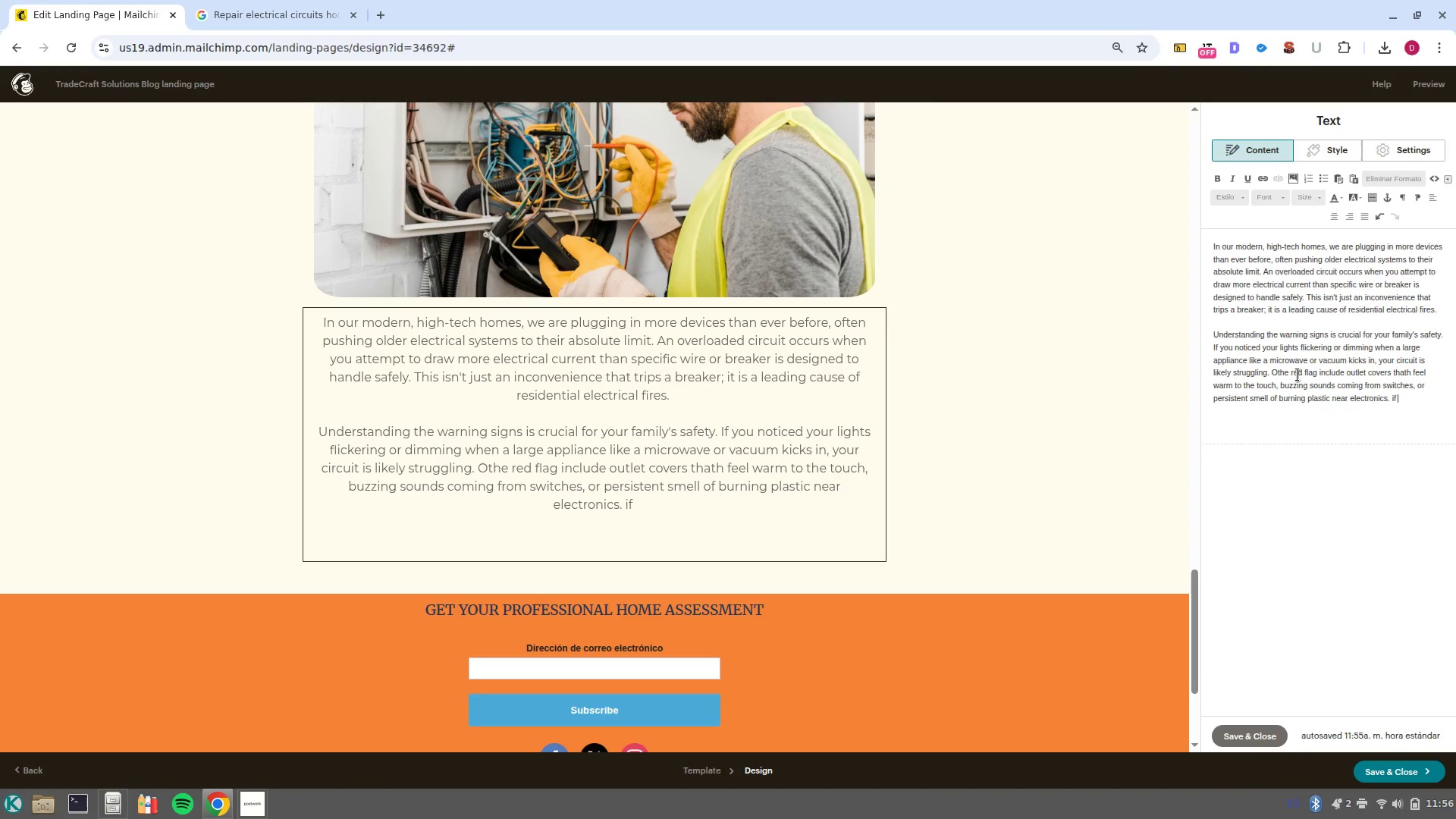 
key(Control+Backspace)
 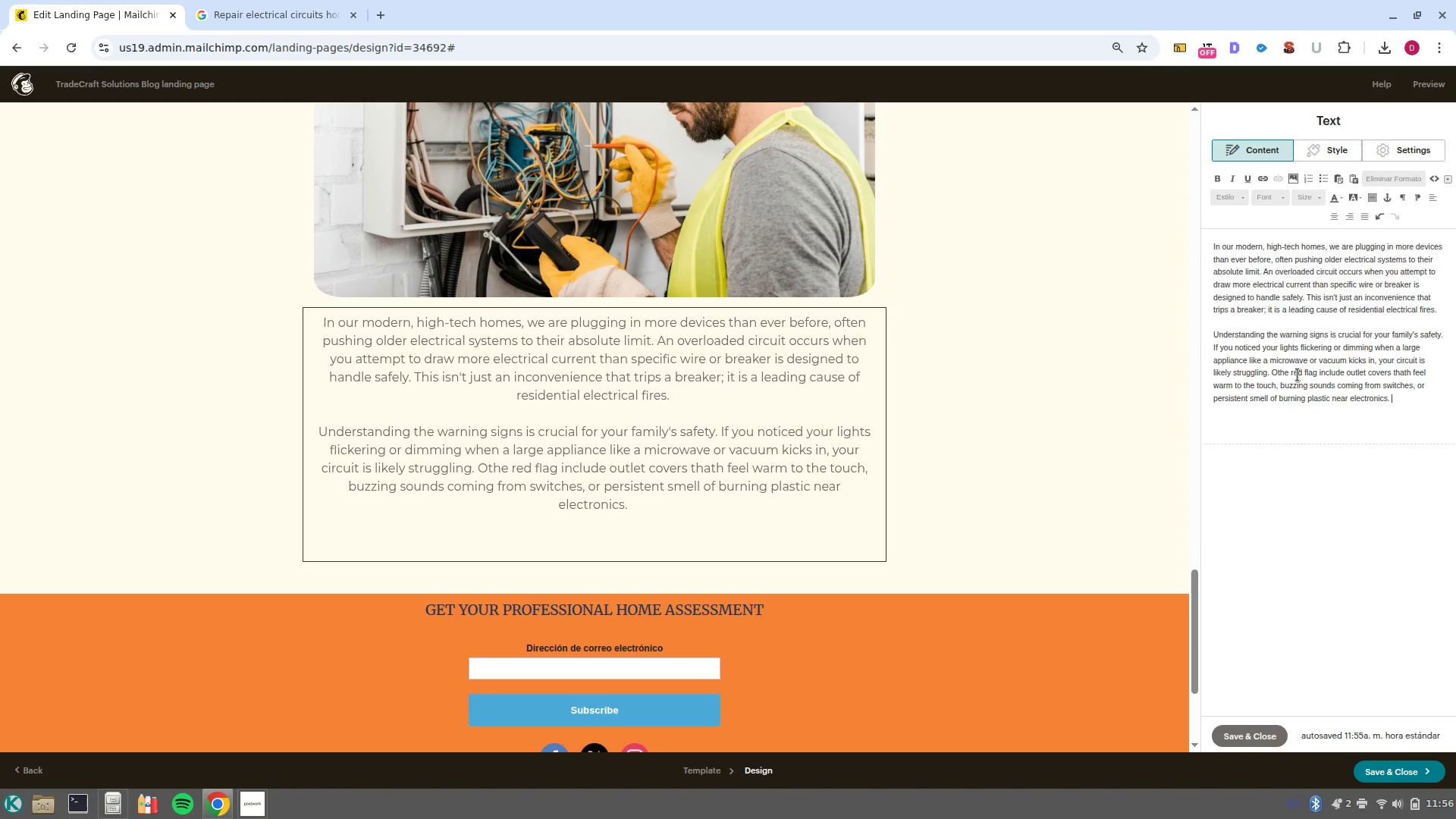 
type(If a particular breaker trips )
 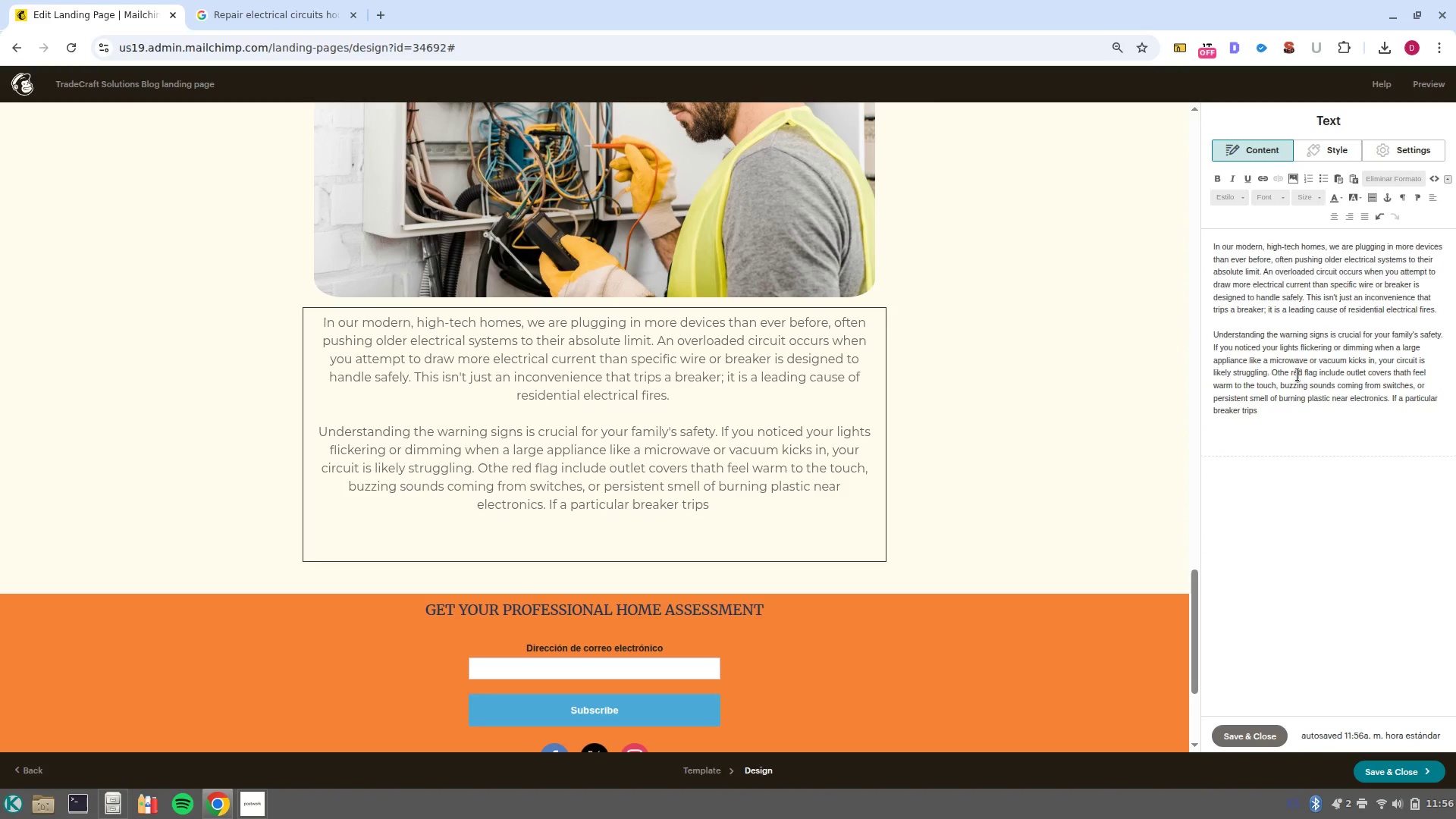 
type(re)
key(Backspace)
key(Backspace)
type(frequently , )
key(Backspace)
key(Backspace)
key(Backspace)
key(Backspace)
type(,)
key(Backspace)
type(y, its)
key(Backspace)
key(Backspace)
type(t is a clear signal that the circuit is over/tya)
key(Backspace)
key(Backspace)
type(axed. As safety precautr)
key(Backspace)
type(ion, avoid using multiple high/wattage appliances on the same circuit and never rely on extension cords as permanent wiring solutions. If your home exhibits these signals)
key(Backspace)
key(Backspace)
key(Backspace)
key(Backspace)
key(Backspace)
type(gns, it may be time for a professional load assessment ot a panle upgrade )
 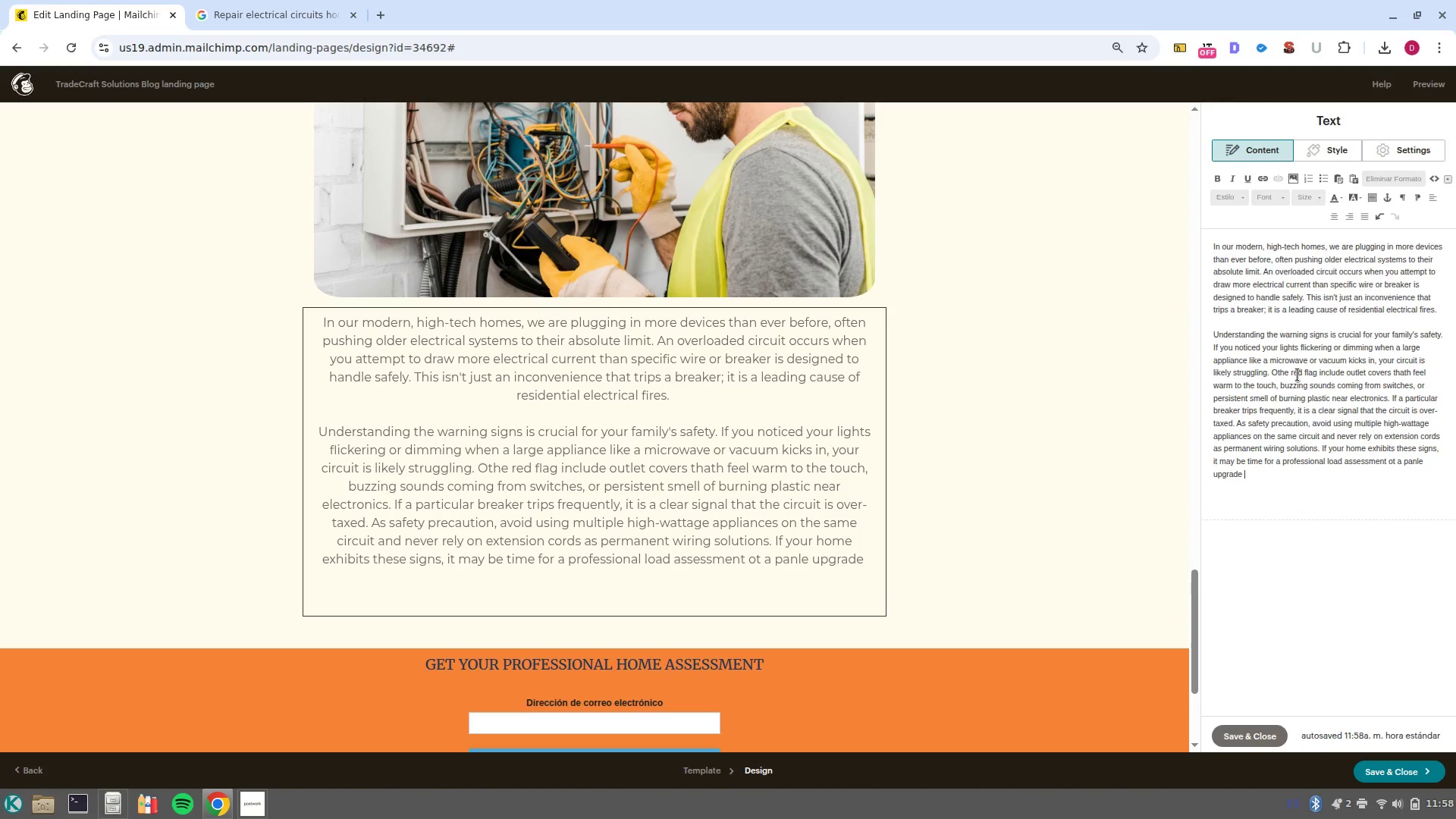 
key(Control+Backspace)
 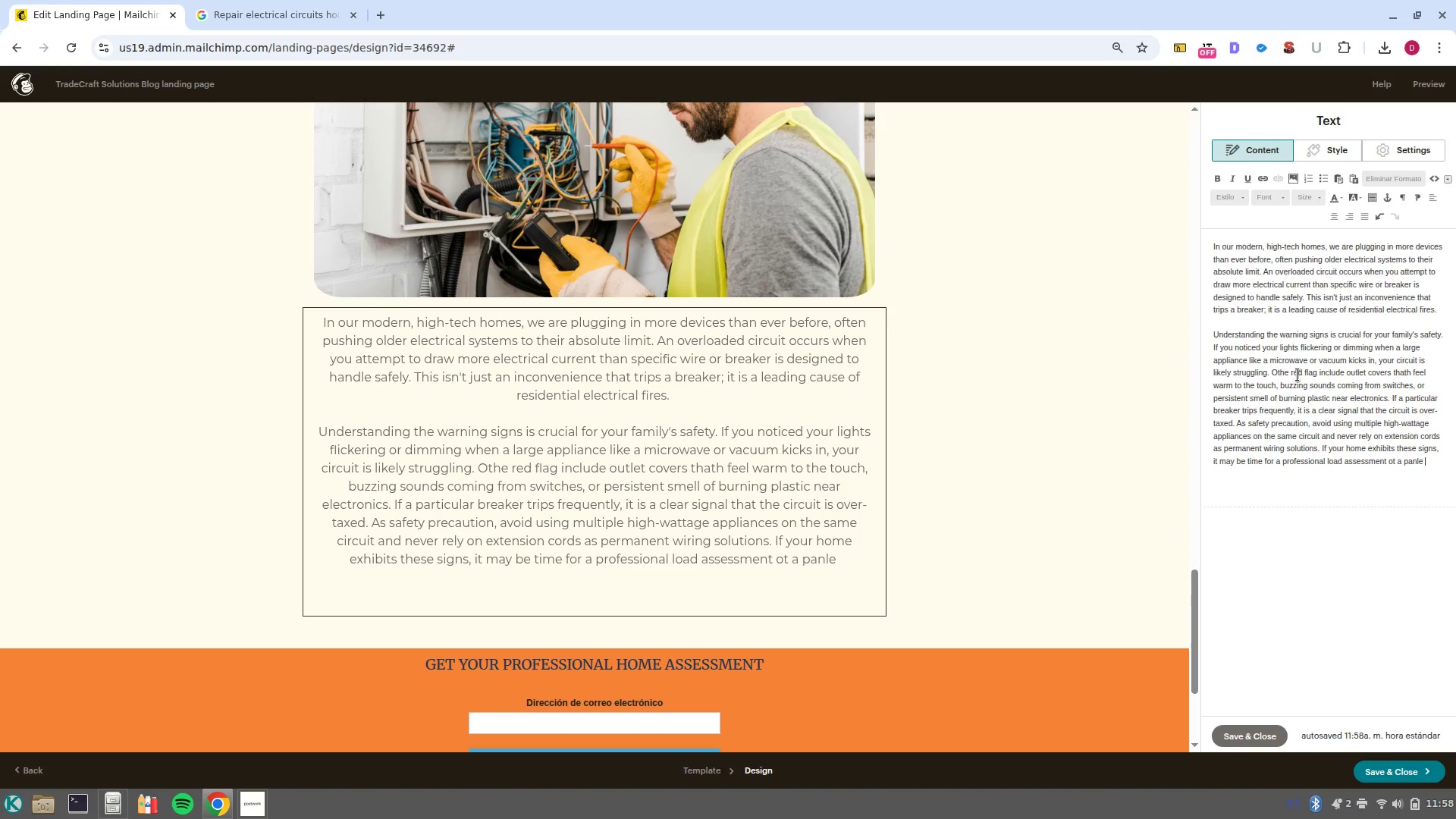 
key(Control+Backspace)
 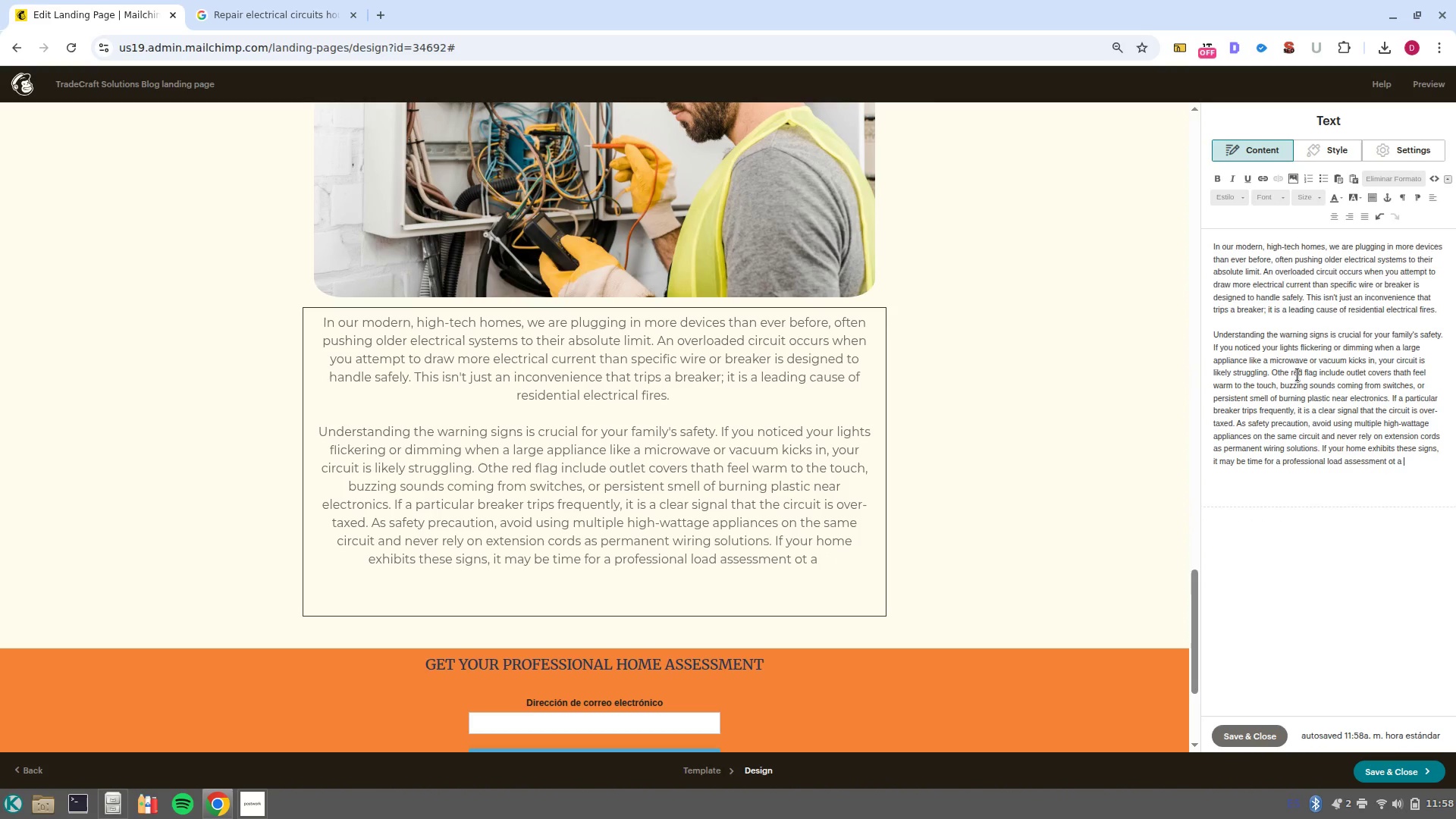 
type(panel upgrade)
 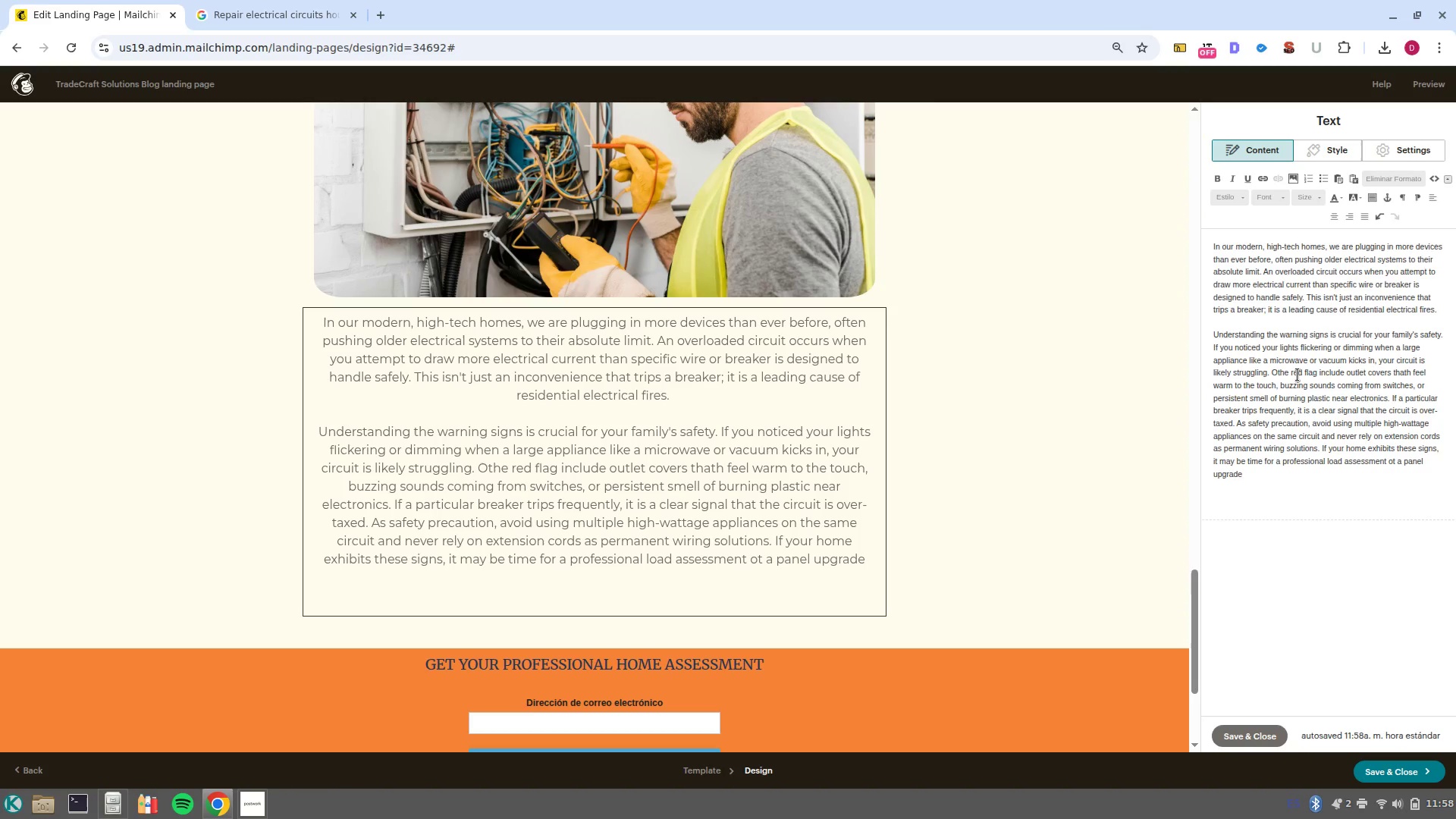 
wait(6.35)
 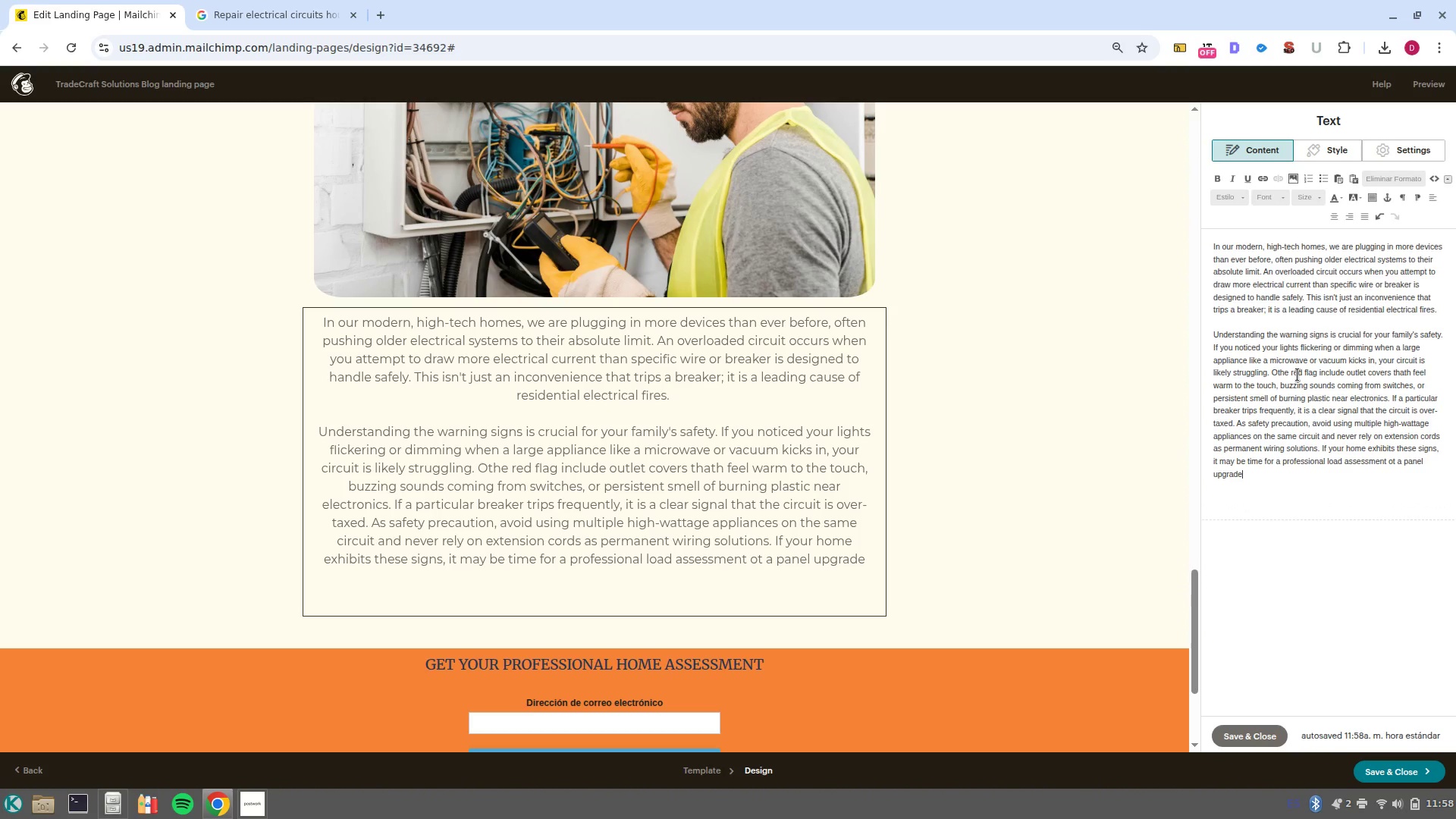 
type( to ensure )
 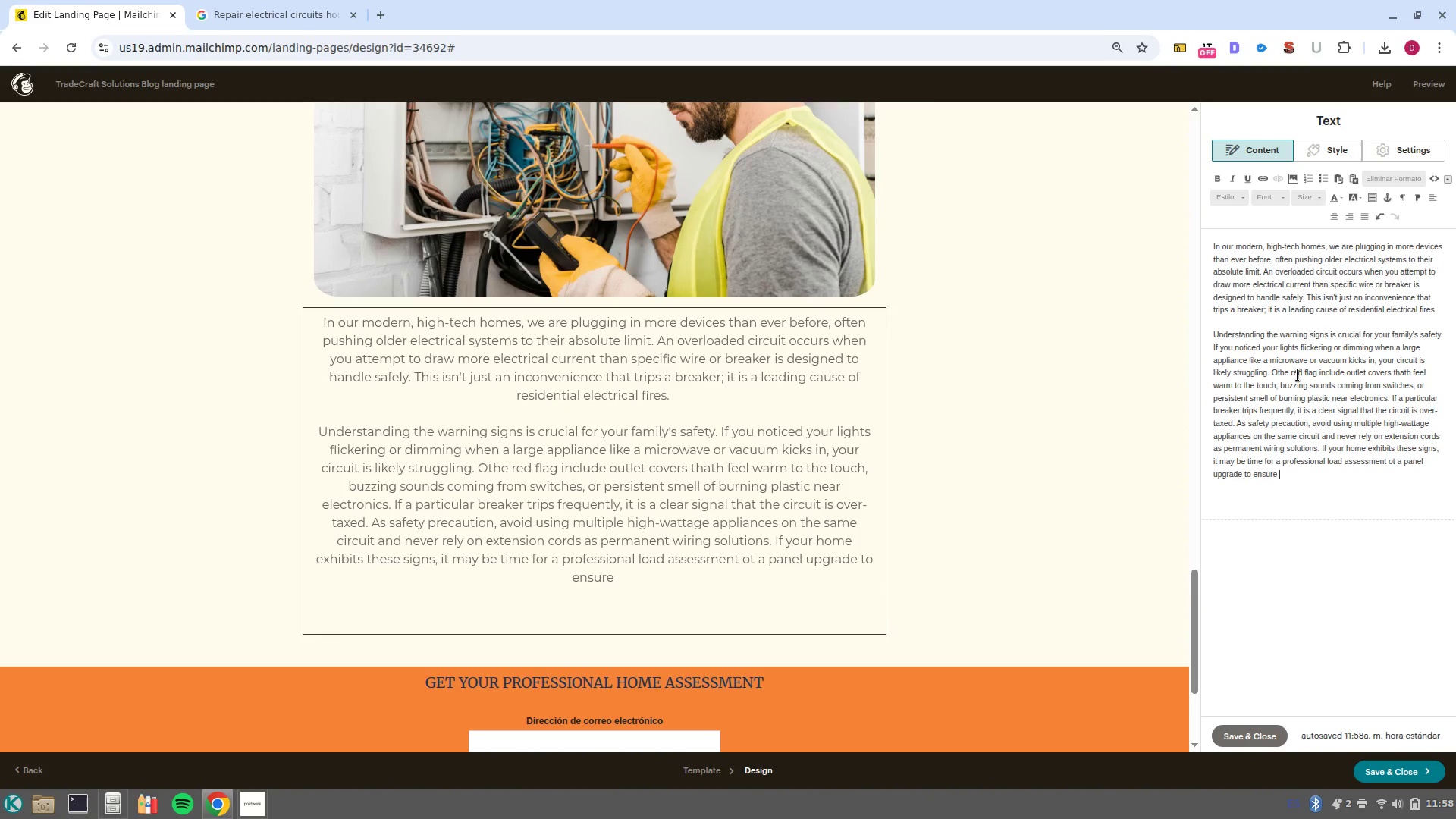 
type(your critical )
key(Backspace)
key(Backspace)
key(Backspace)
key(Backspace)
key(Backspace)
key(Backspace)
key(Backspace)
key(Backspace)
key(Backspace)
type(electrical infraestructure can safely suppport your modern lifestyle. )
 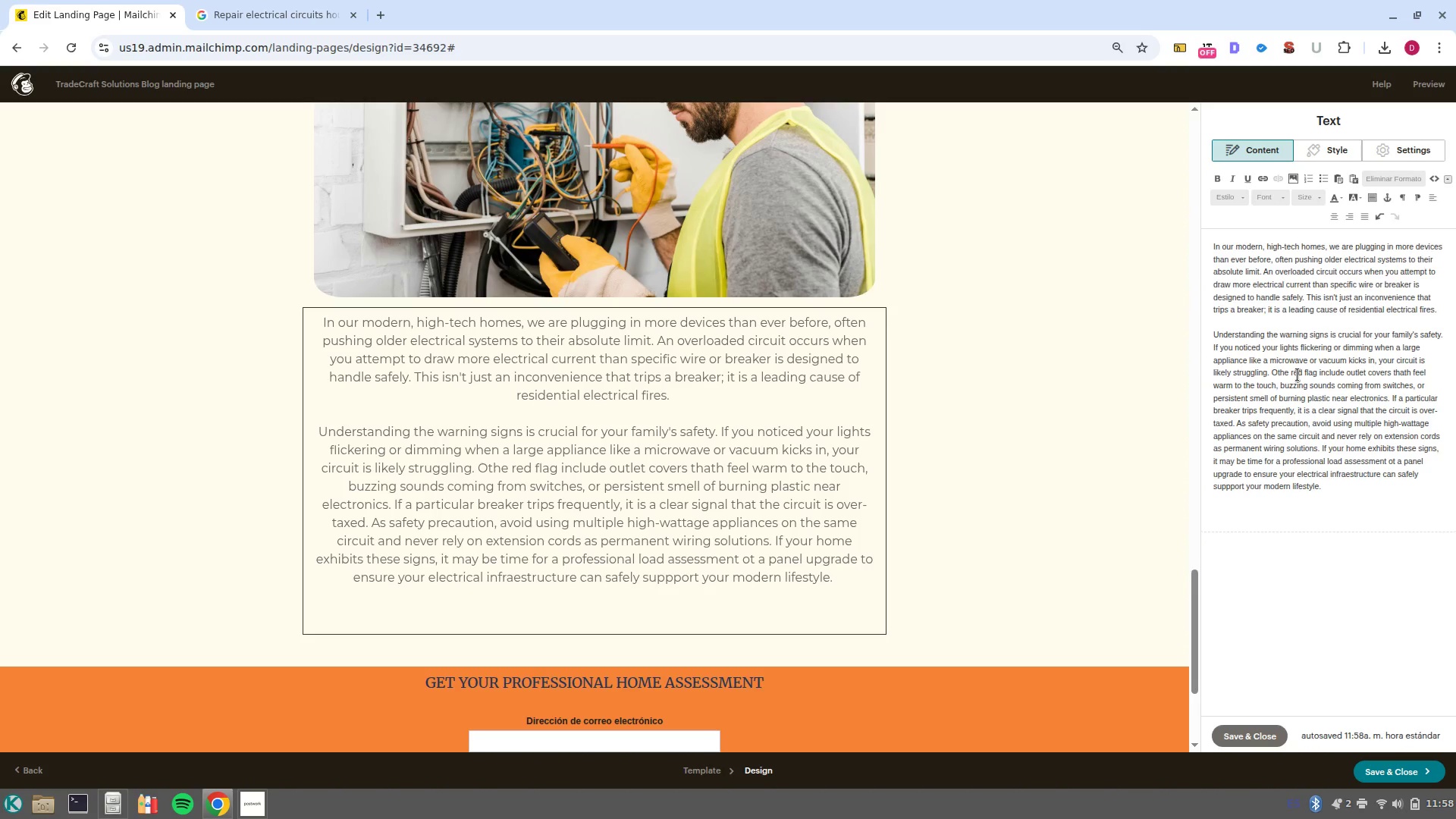 
scroll: coordinate [806, 286], scroll_direction: up, amount: 5.0
 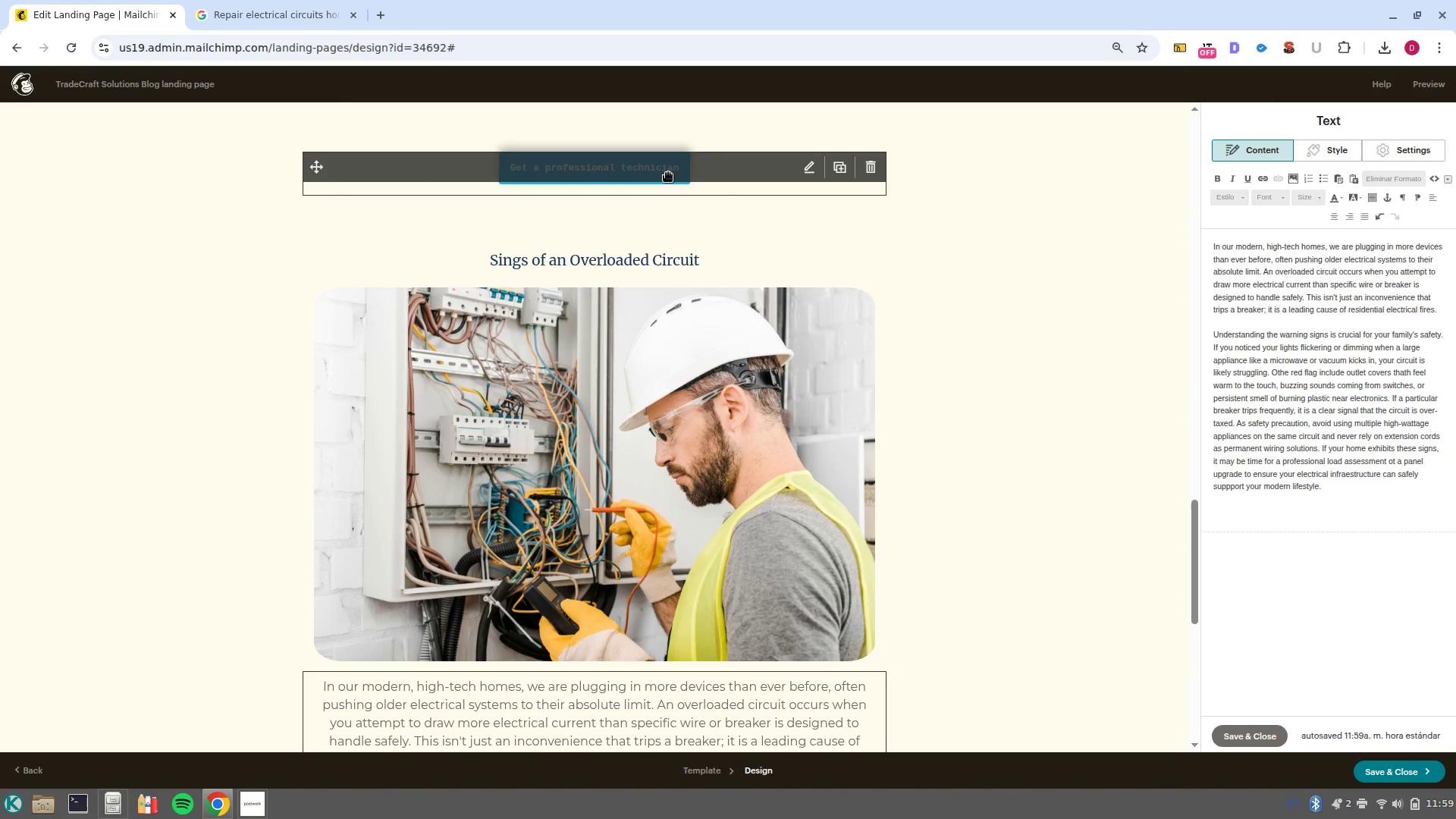 
left_click([668, 173])
 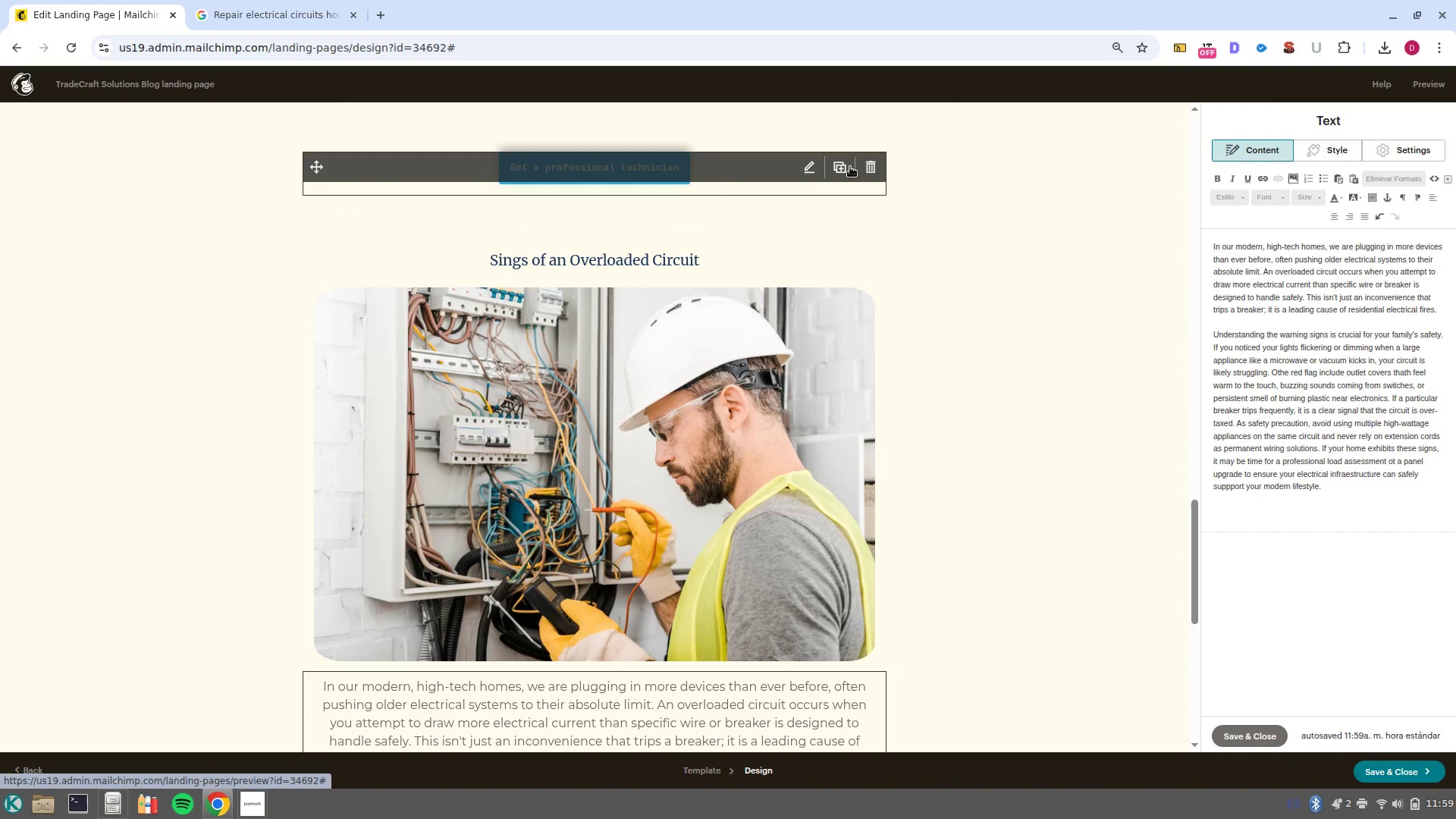 
left_click([846, 171])
 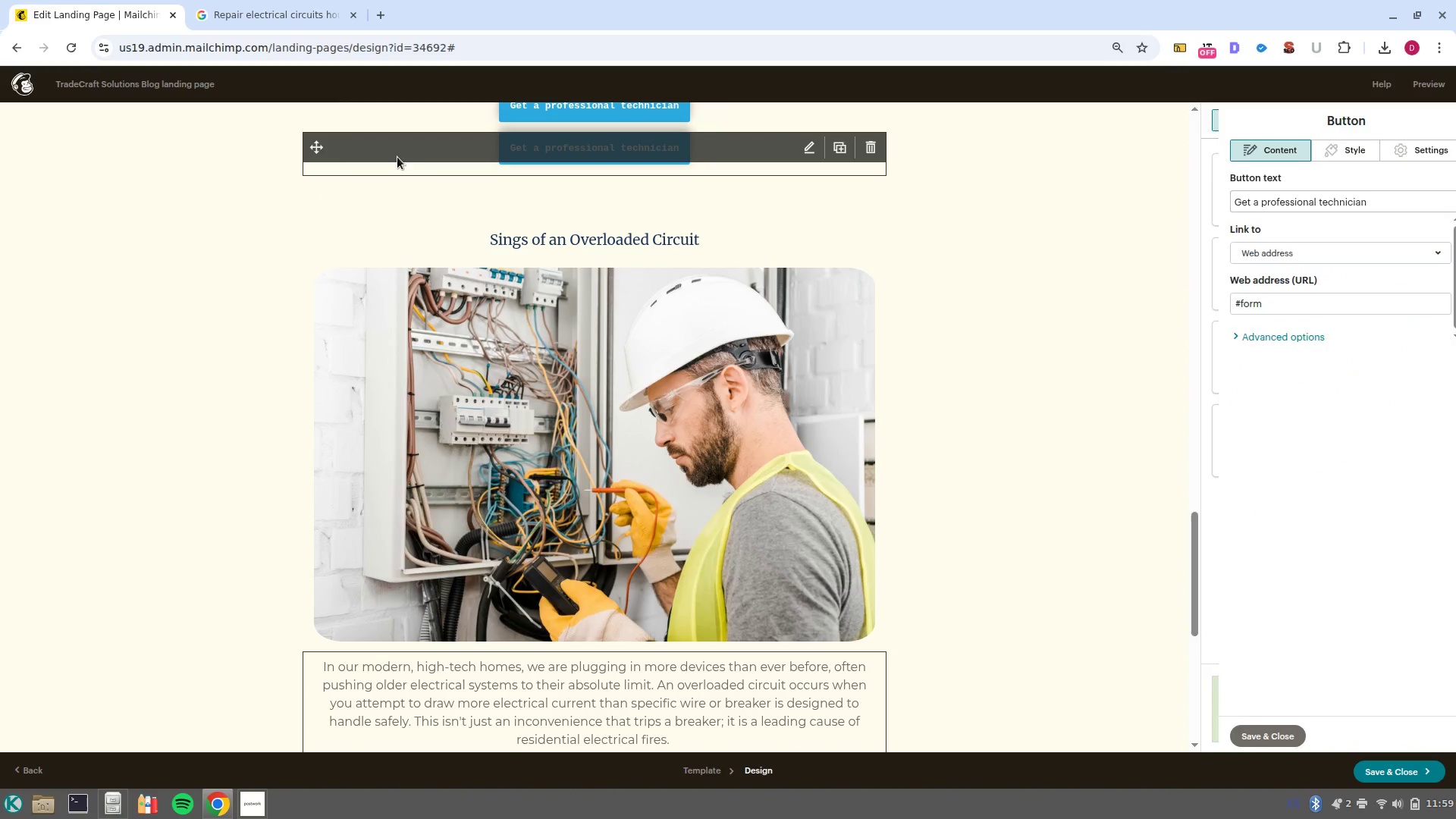 
left_click_drag(start_coordinate=[316, 146], to_coordinate=[404, 548])
 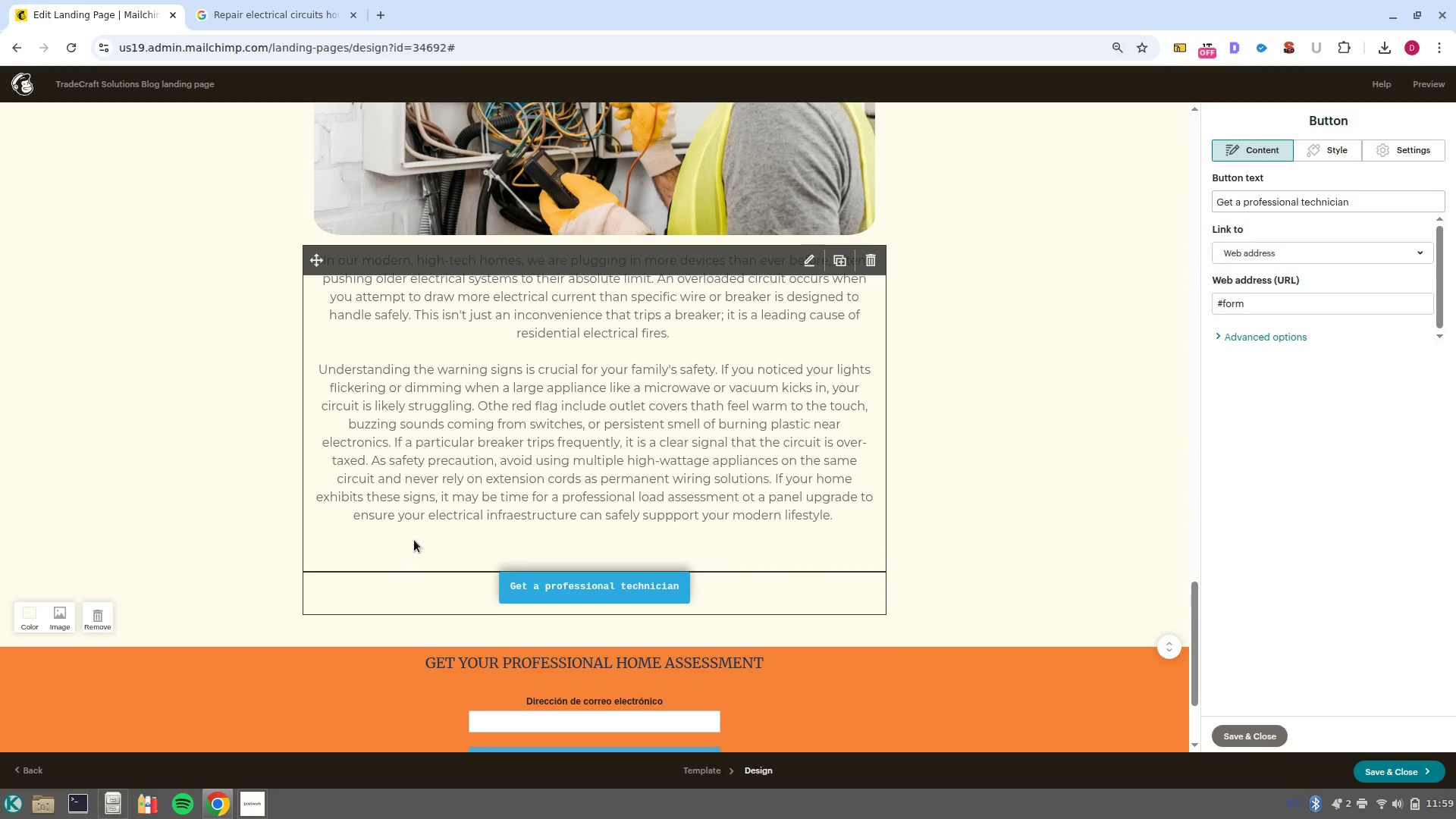 
scroll: coordinate [491, 488], scroll_direction: down, amount: 4.0
 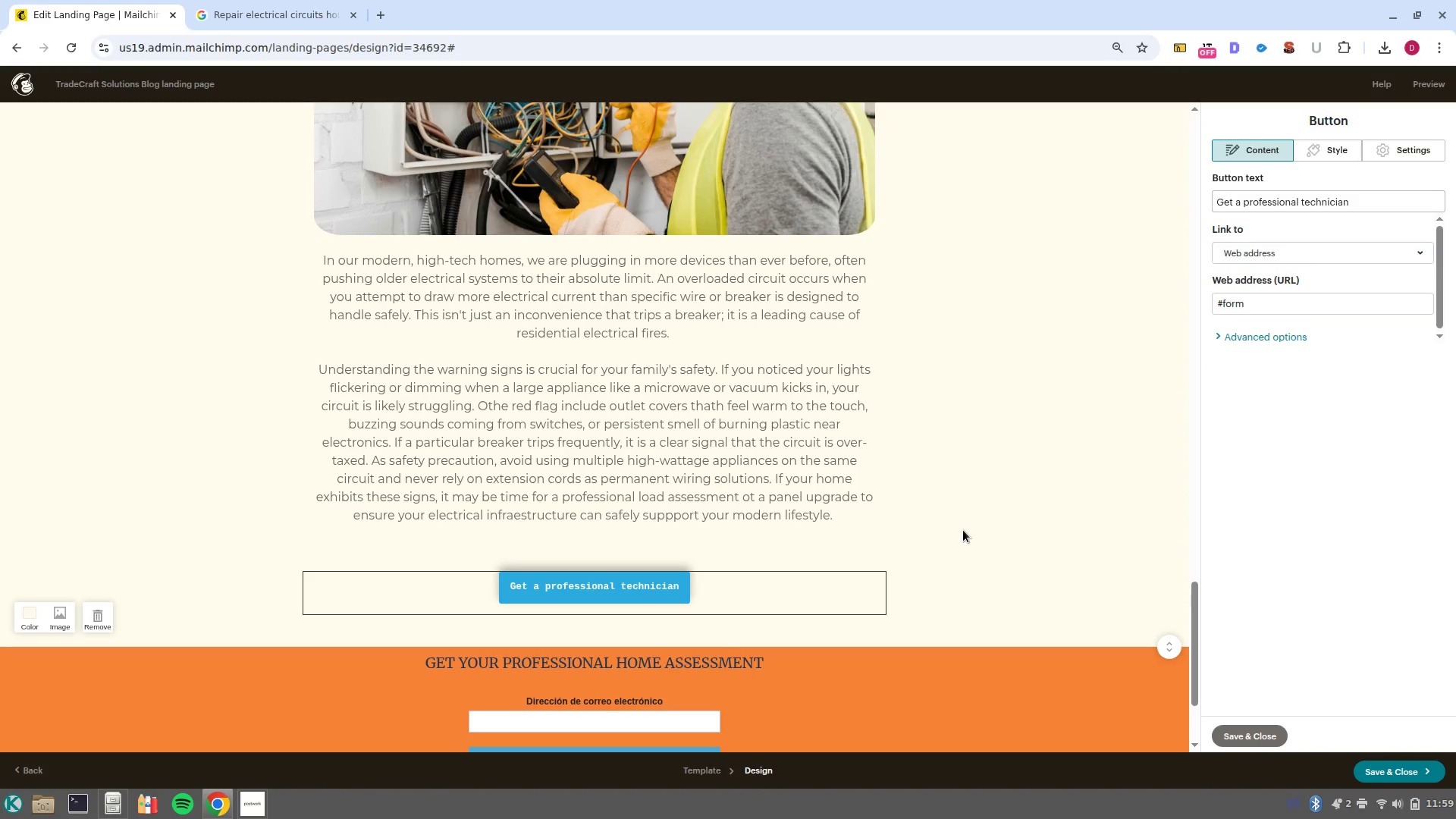 
wait(19.74)
 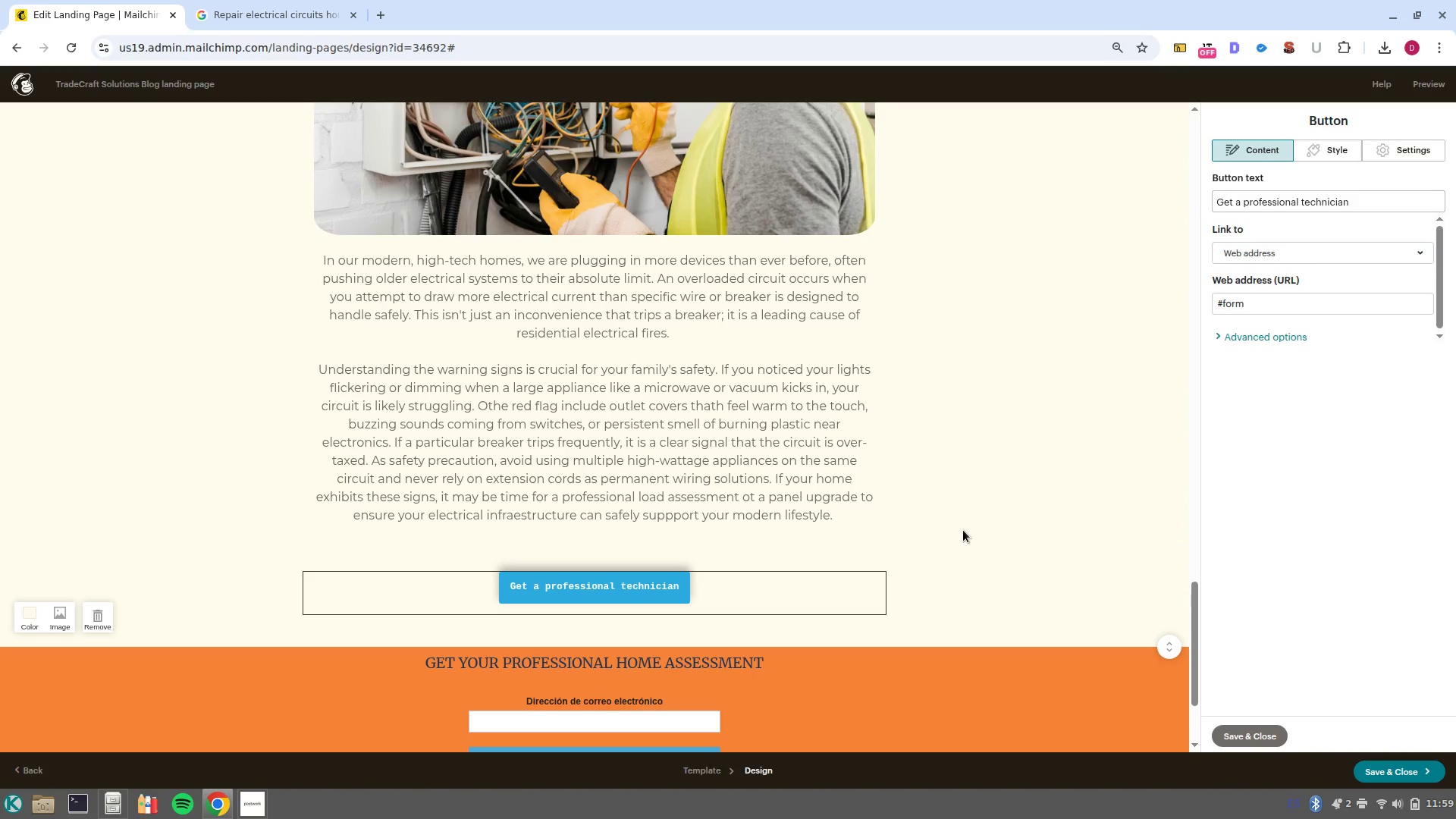 
left_click([998, 557])
 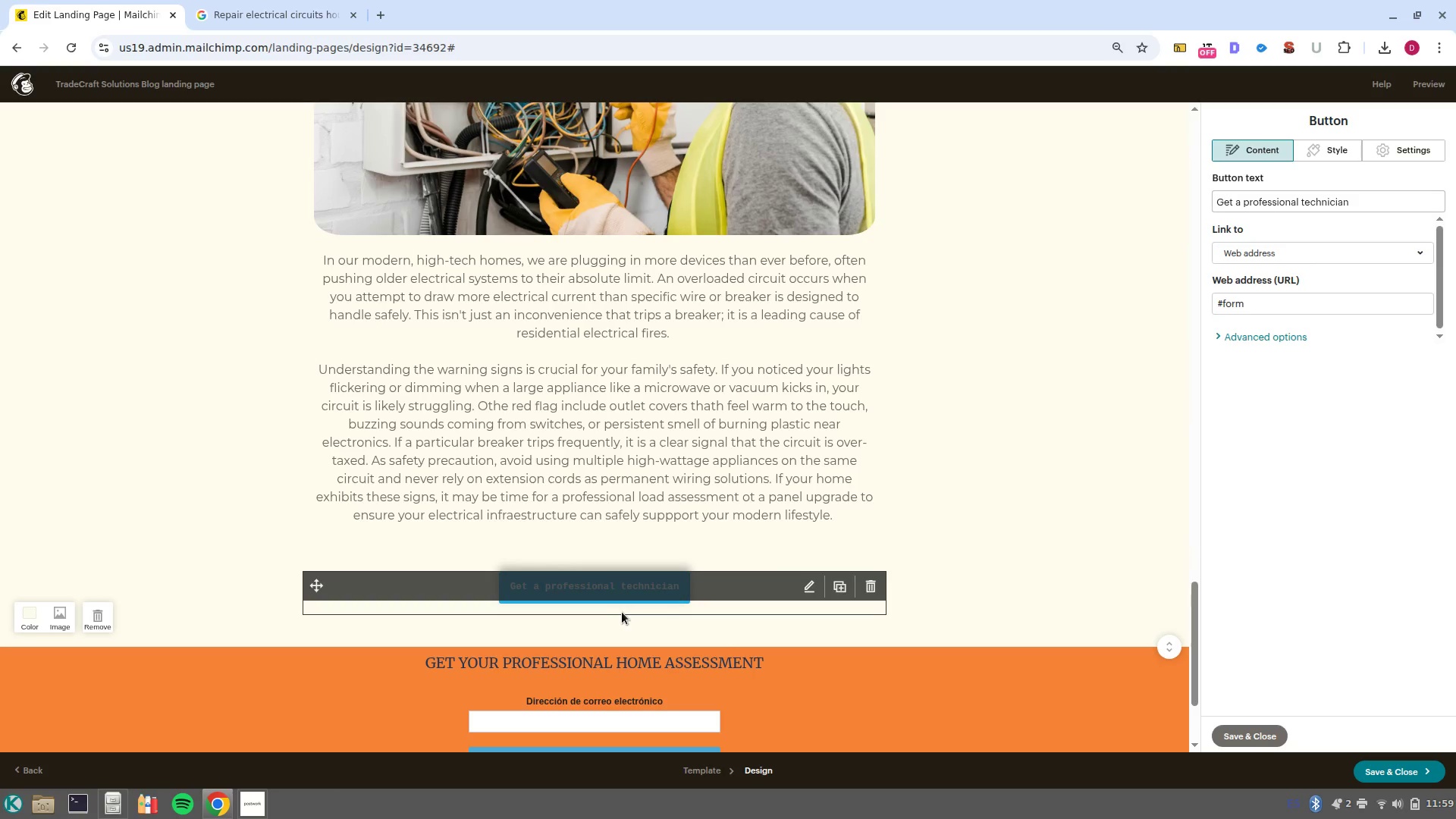 
scroll: coordinate [830, 605], scroll_direction: down, amount: 2.0
 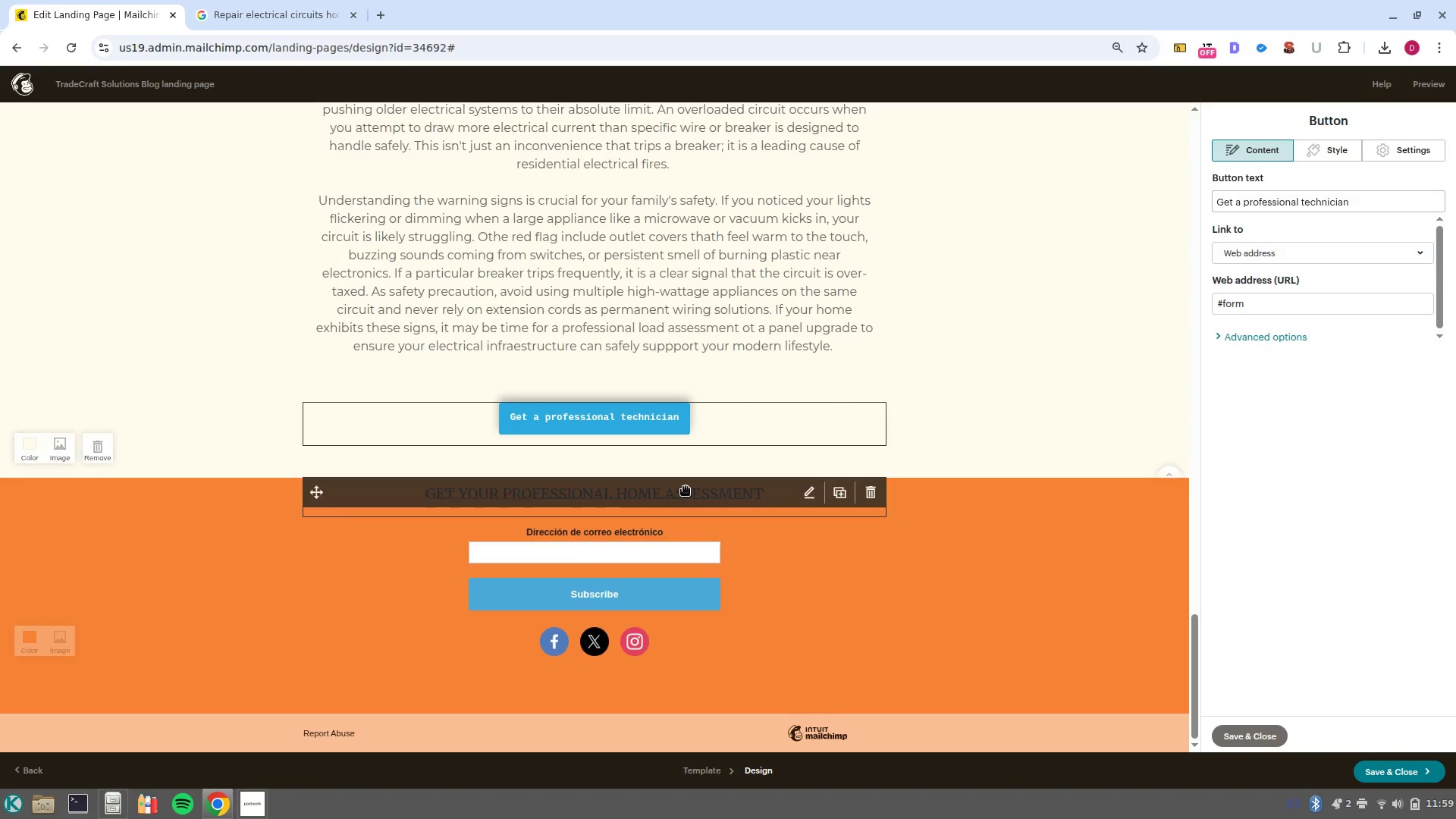 
left_click([686, 487])
 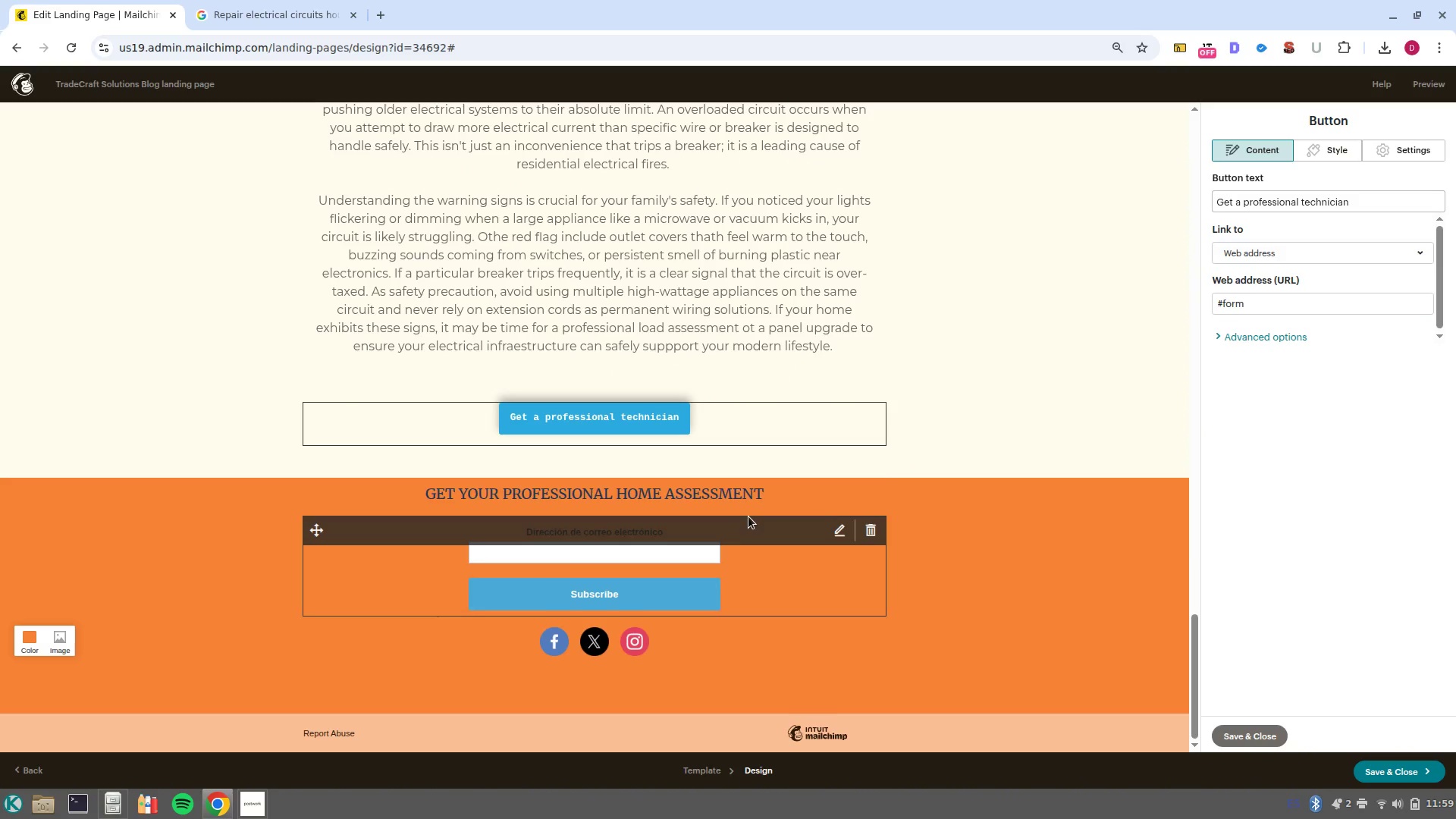 
left_click([763, 509])
 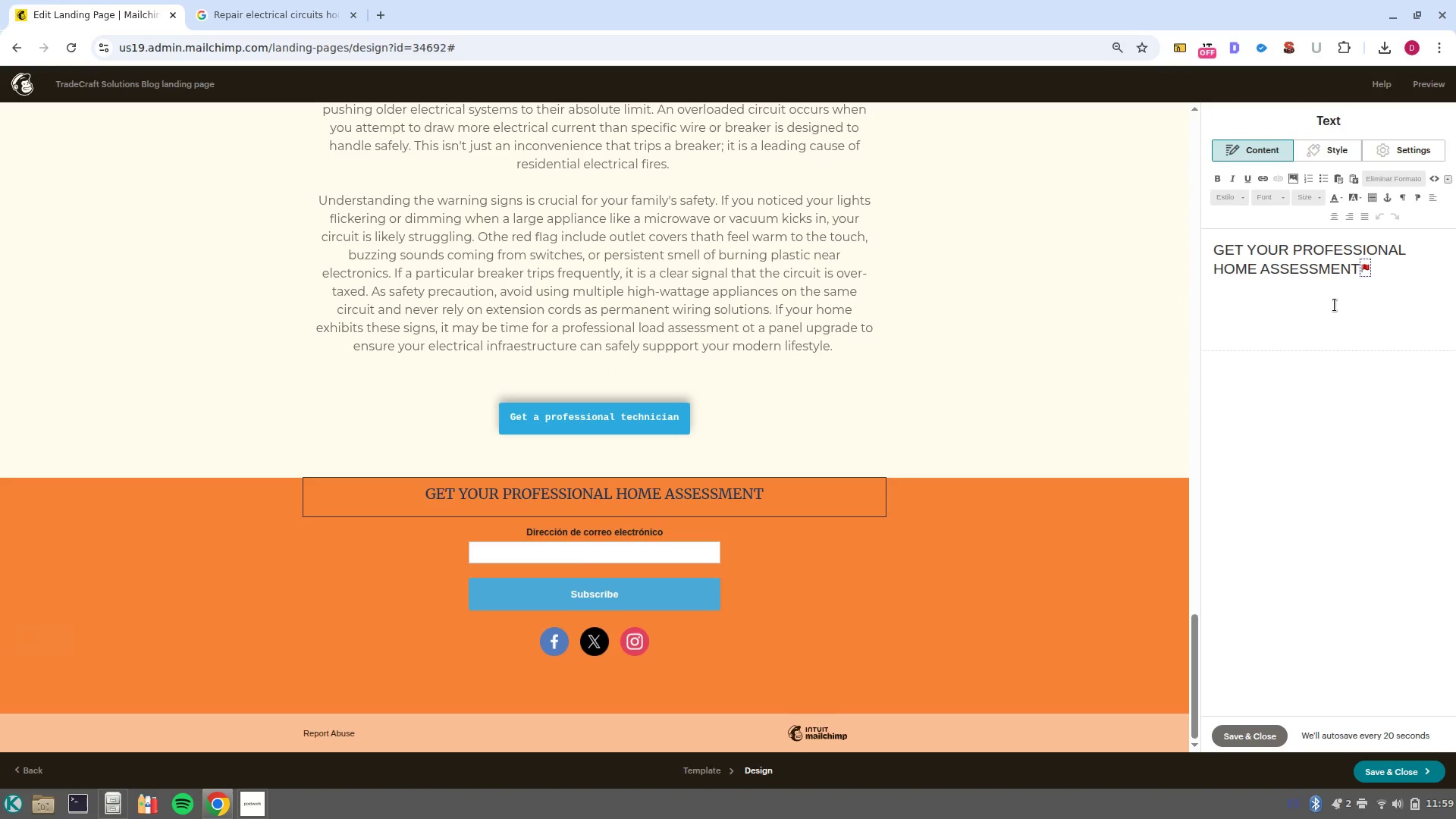 
left_click_drag(start_coordinate=[1398, 290], to_coordinate=[1185, 233])
 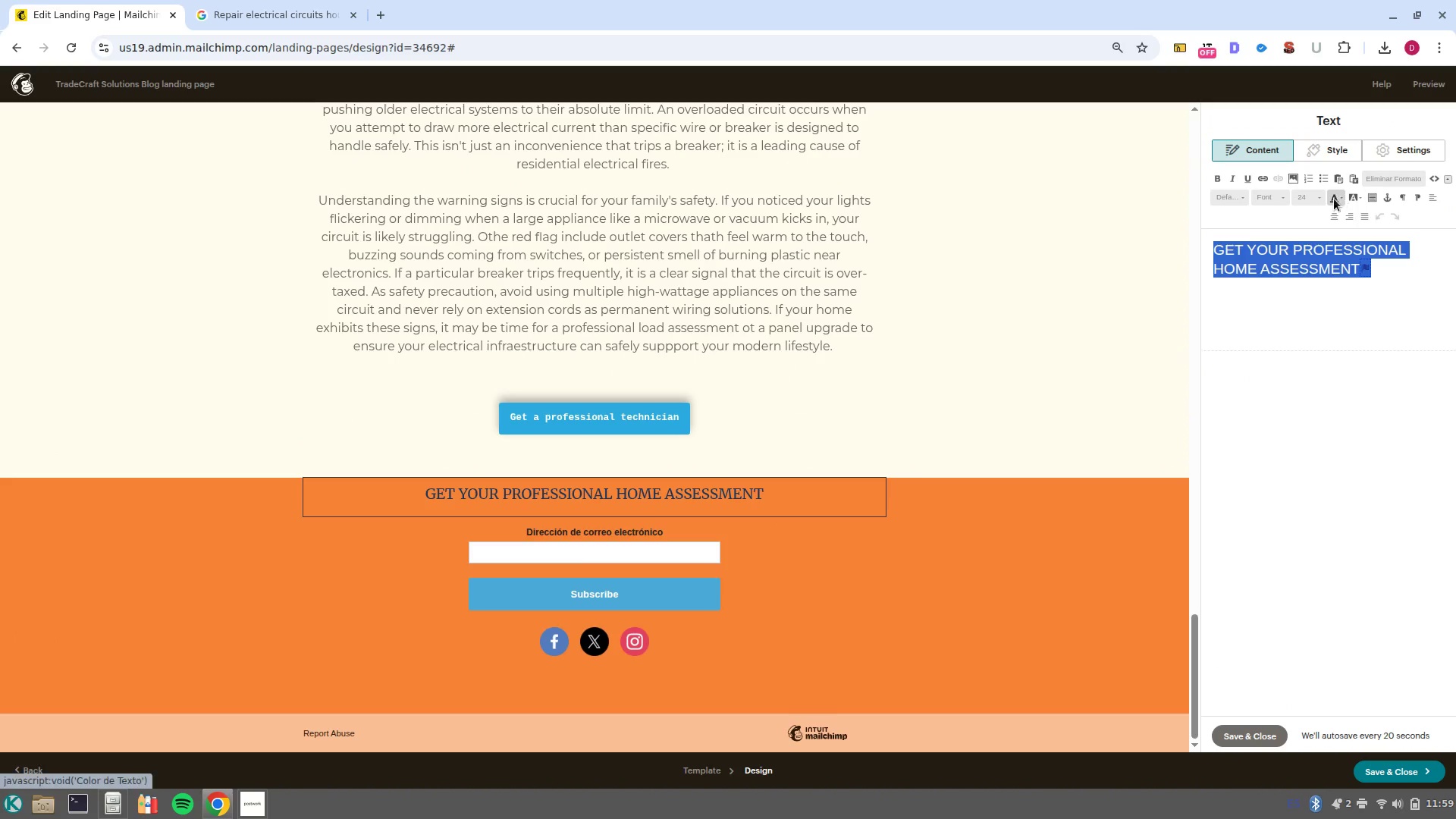 
left_click([1321, 198])
 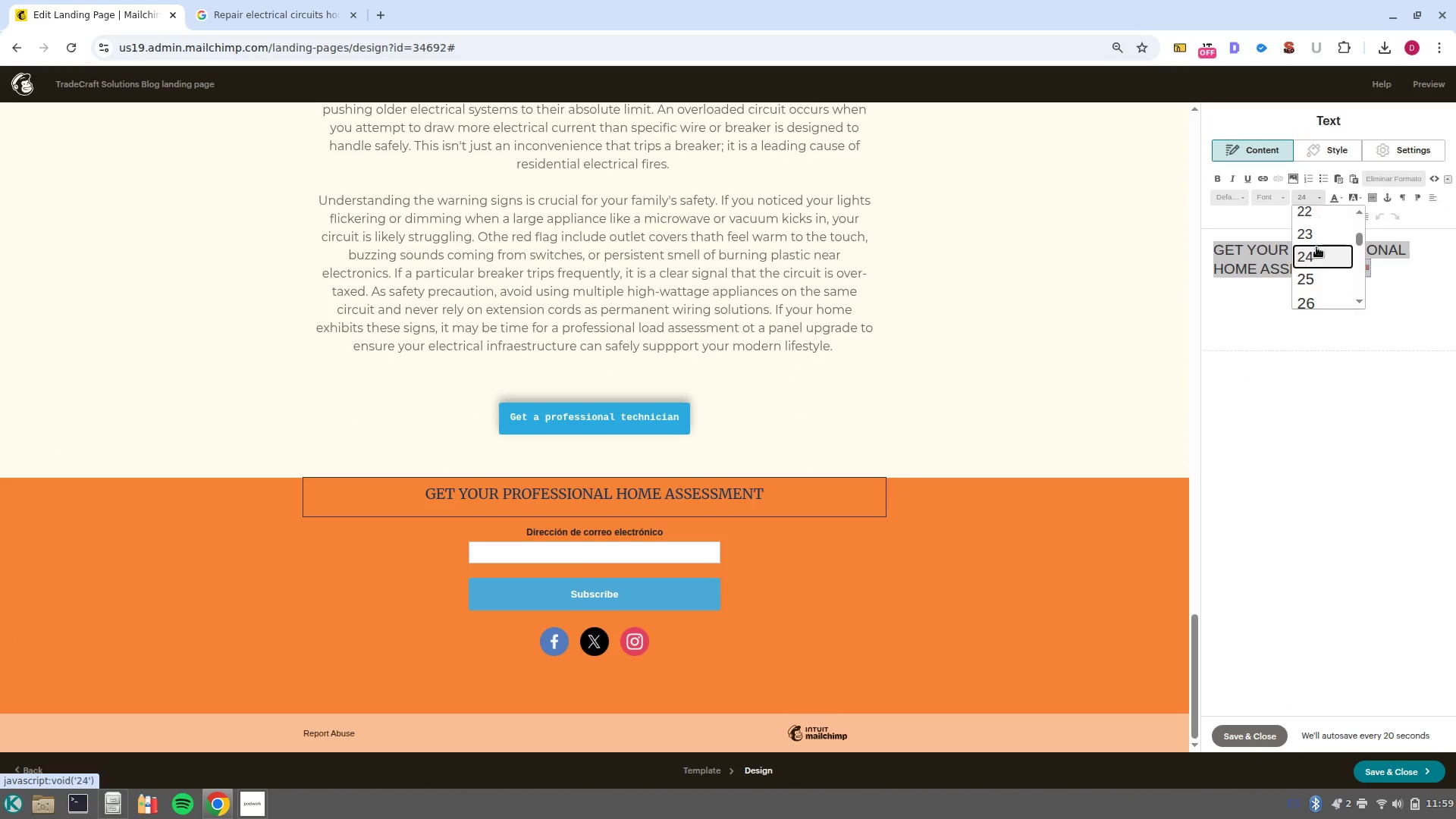 
scroll: coordinate [1333, 290], scroll_direction: down, amount: 2.0
 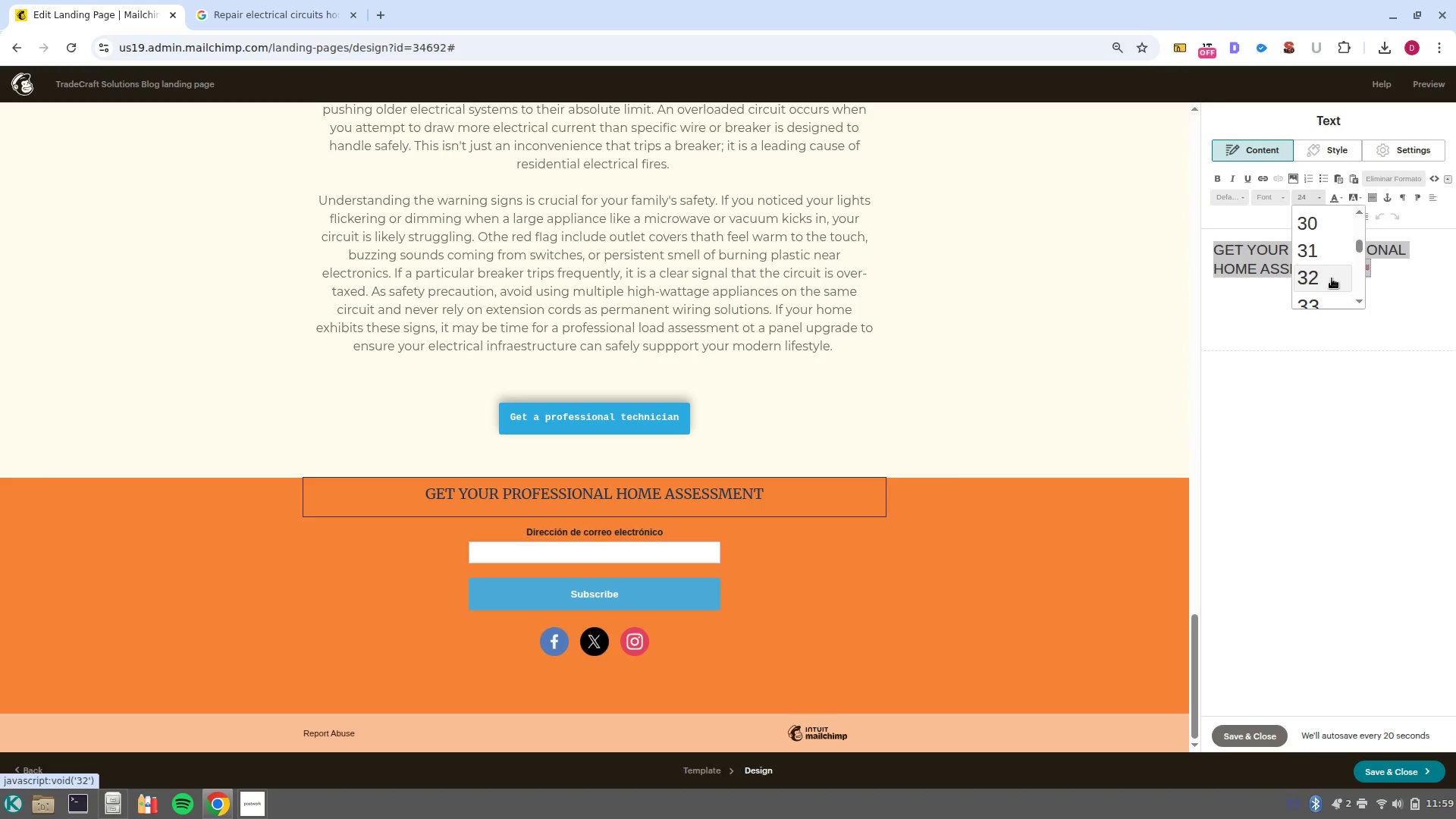 
left_click([1332, 278])
 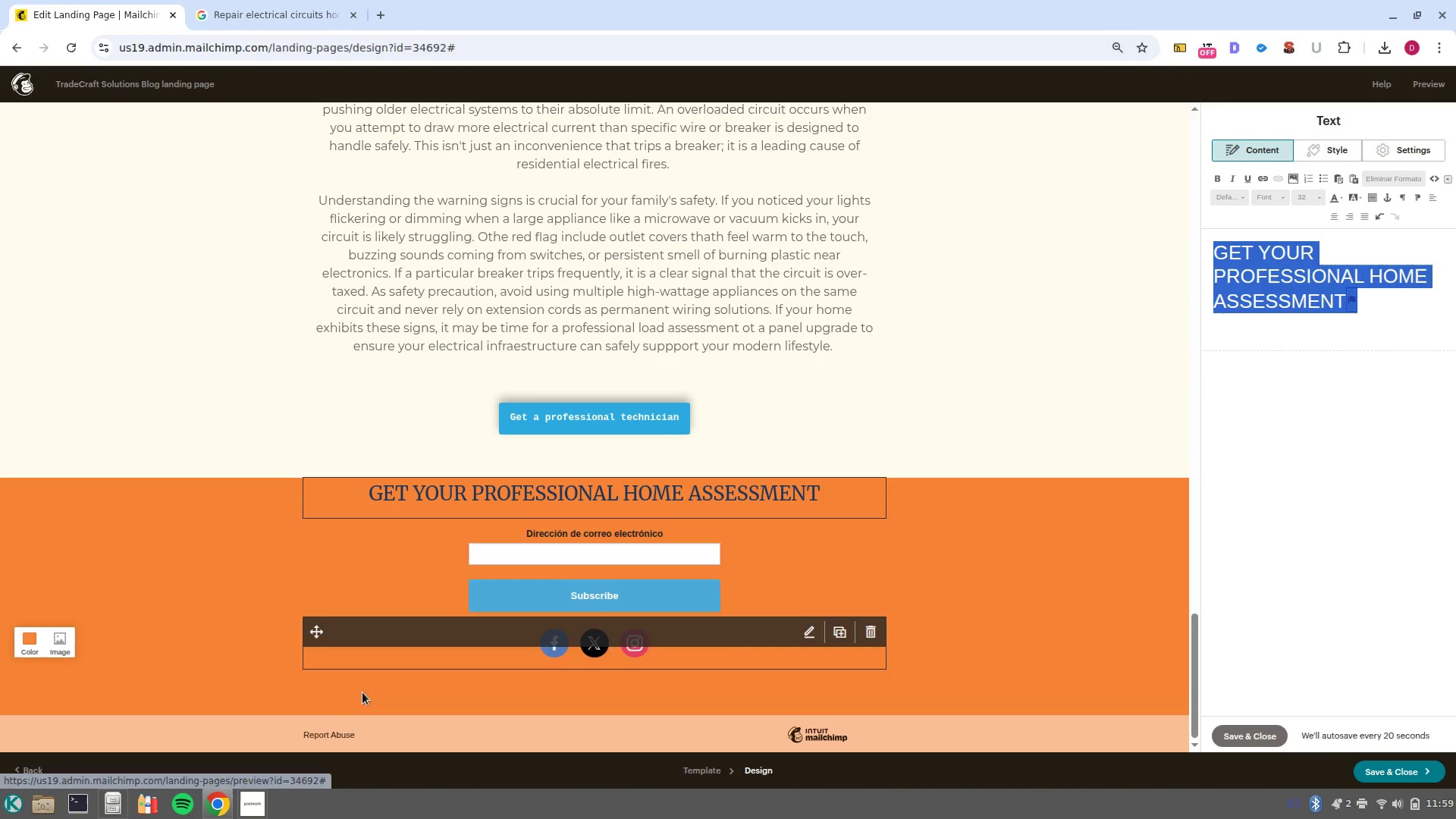 
scroll: coordinate [186, 592], scroll_direction: up, amount: 32.0
 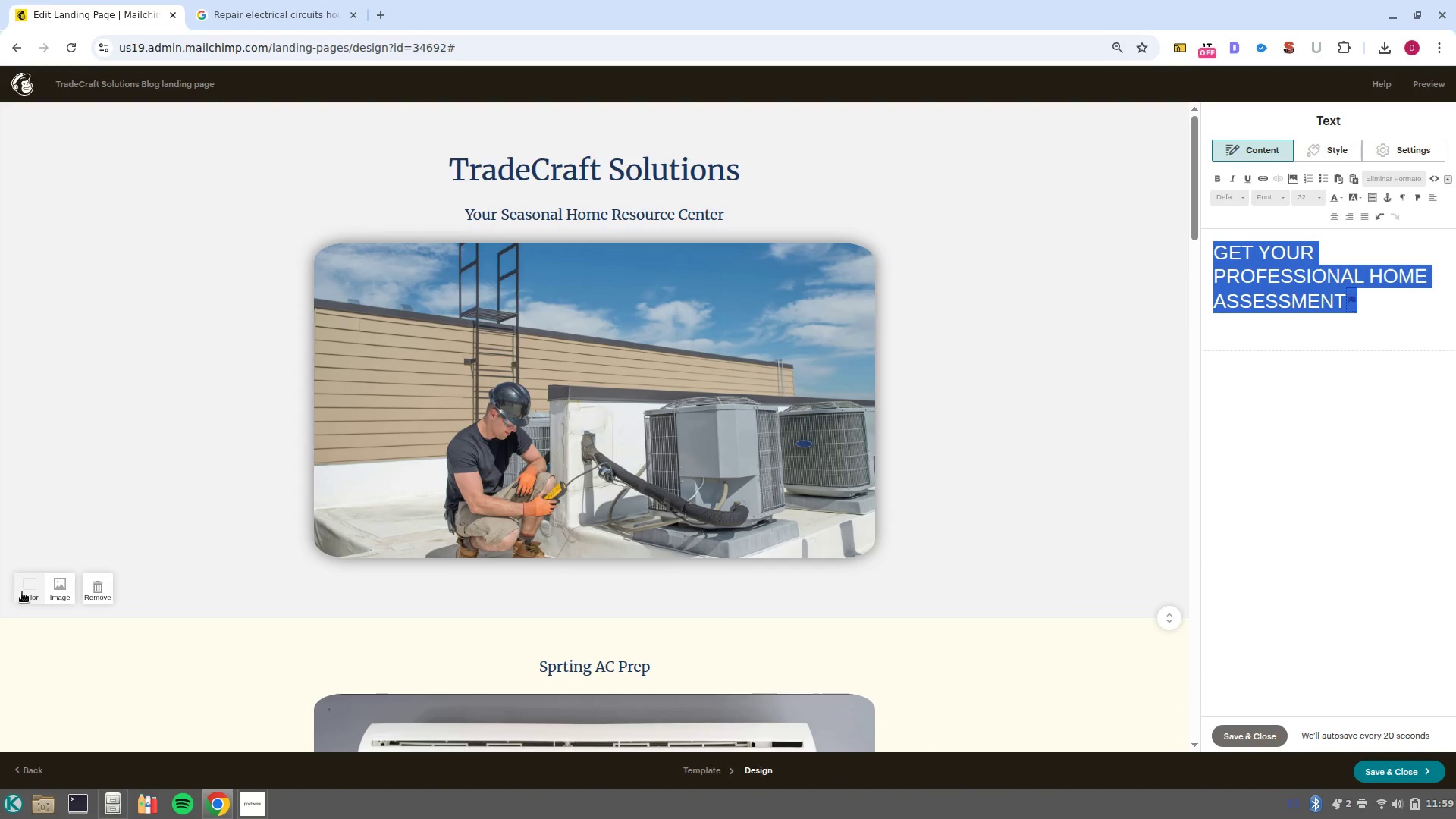 
left_click([22, 592])
 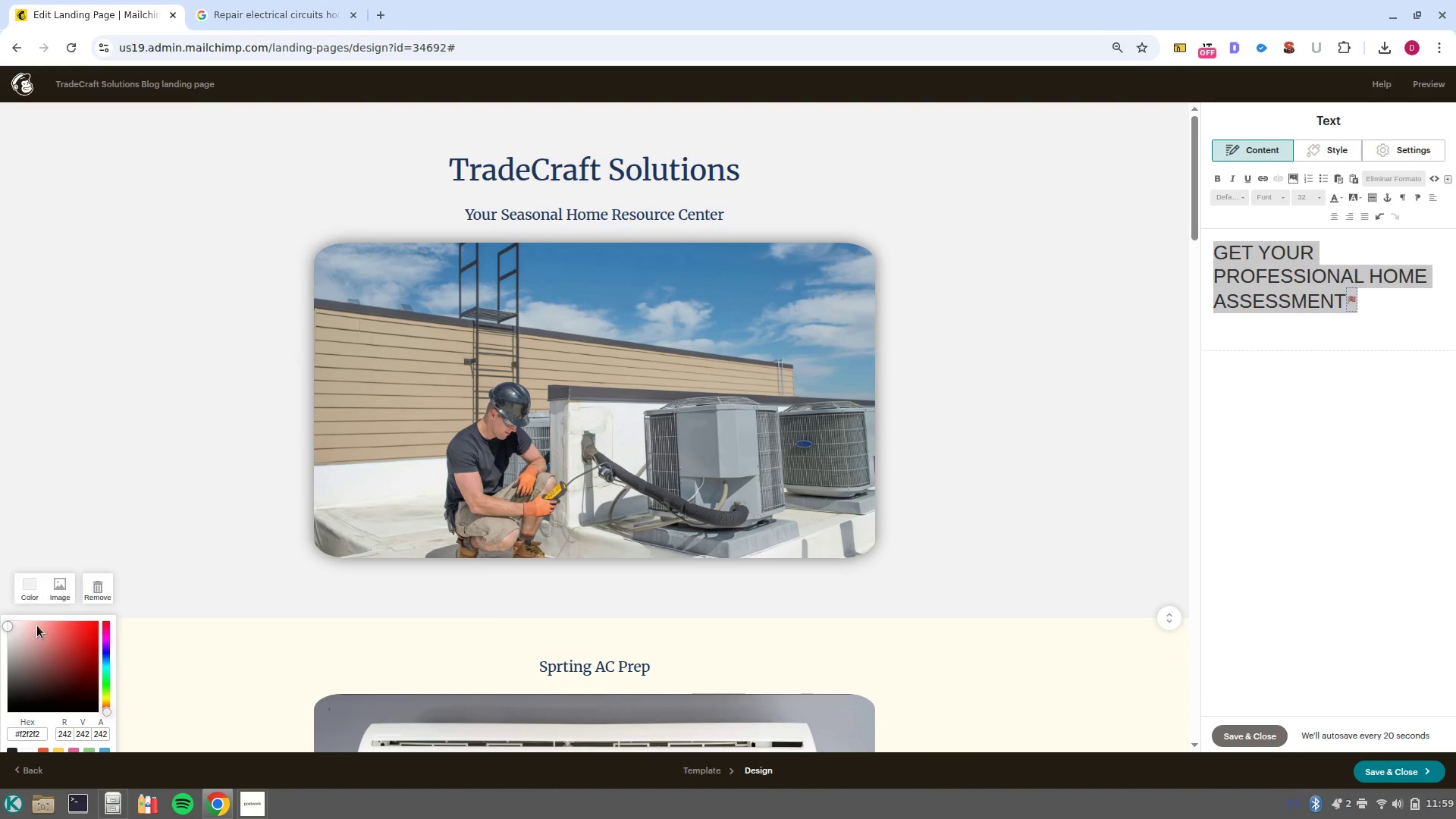 
scroll: coordinate [42, 645], scroll_direction: down, amount: 1.0
 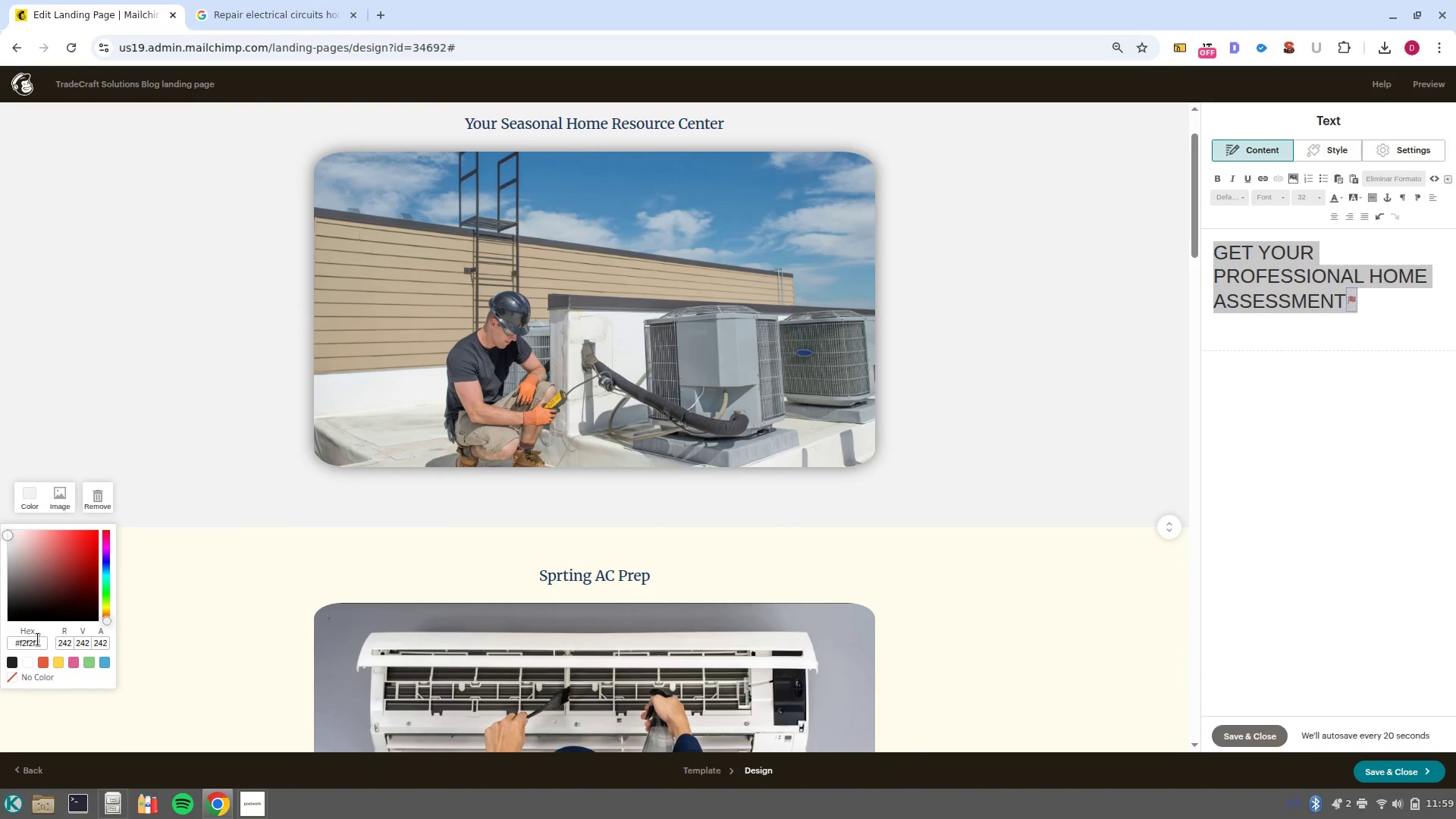 
left_click([37, 641])
 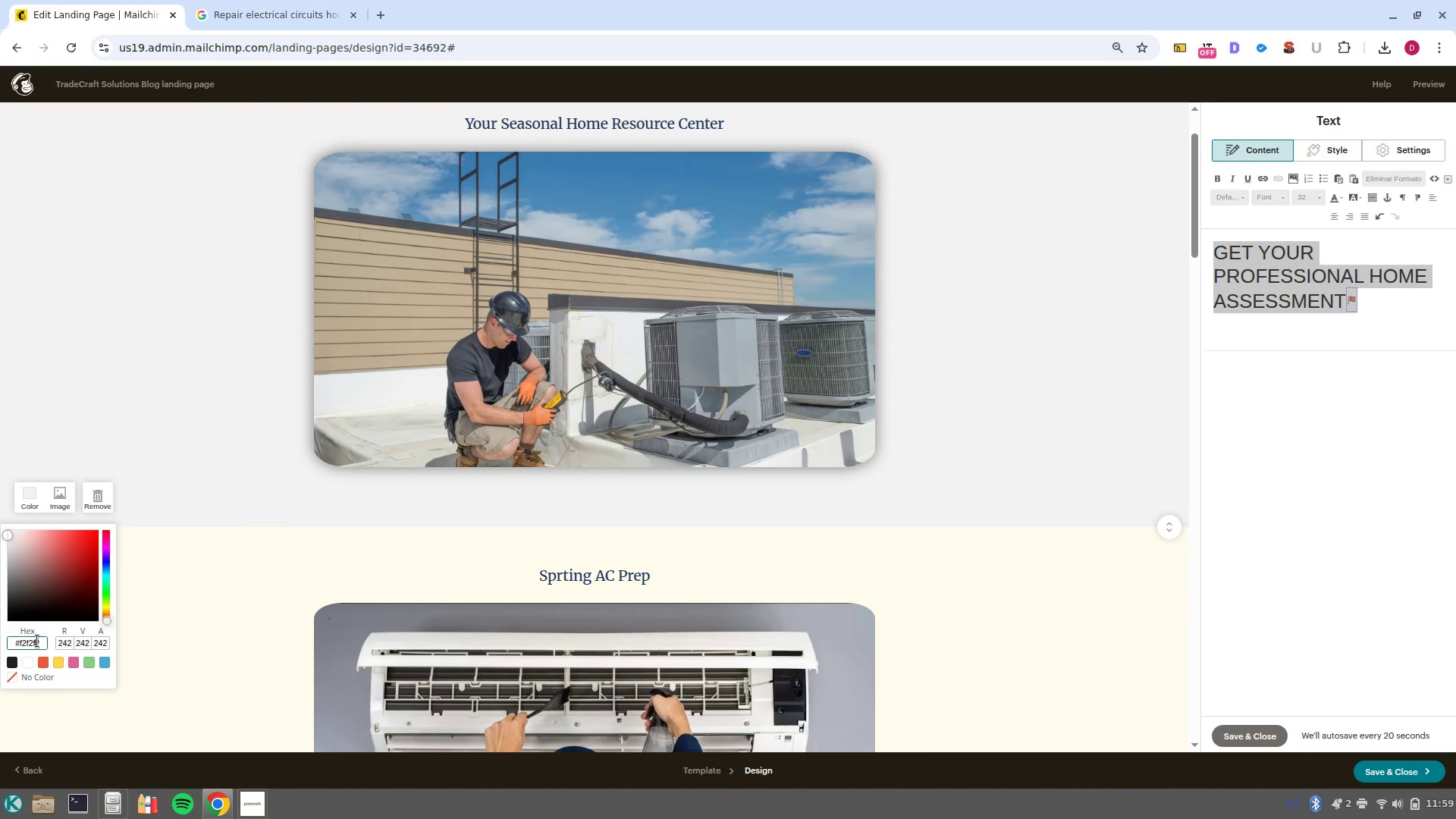 
left_click([37, 641])
 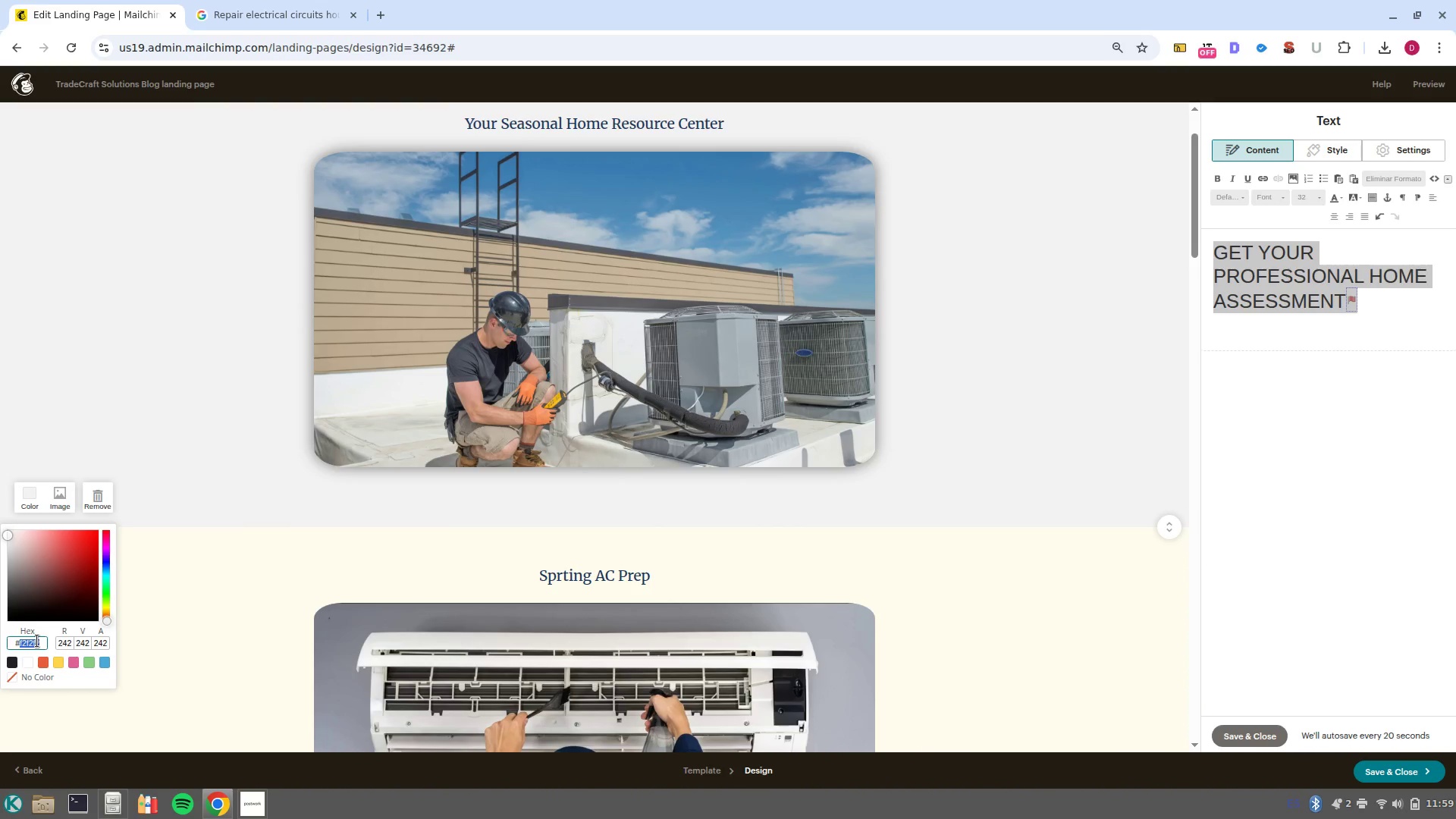 
key(Control+C)
 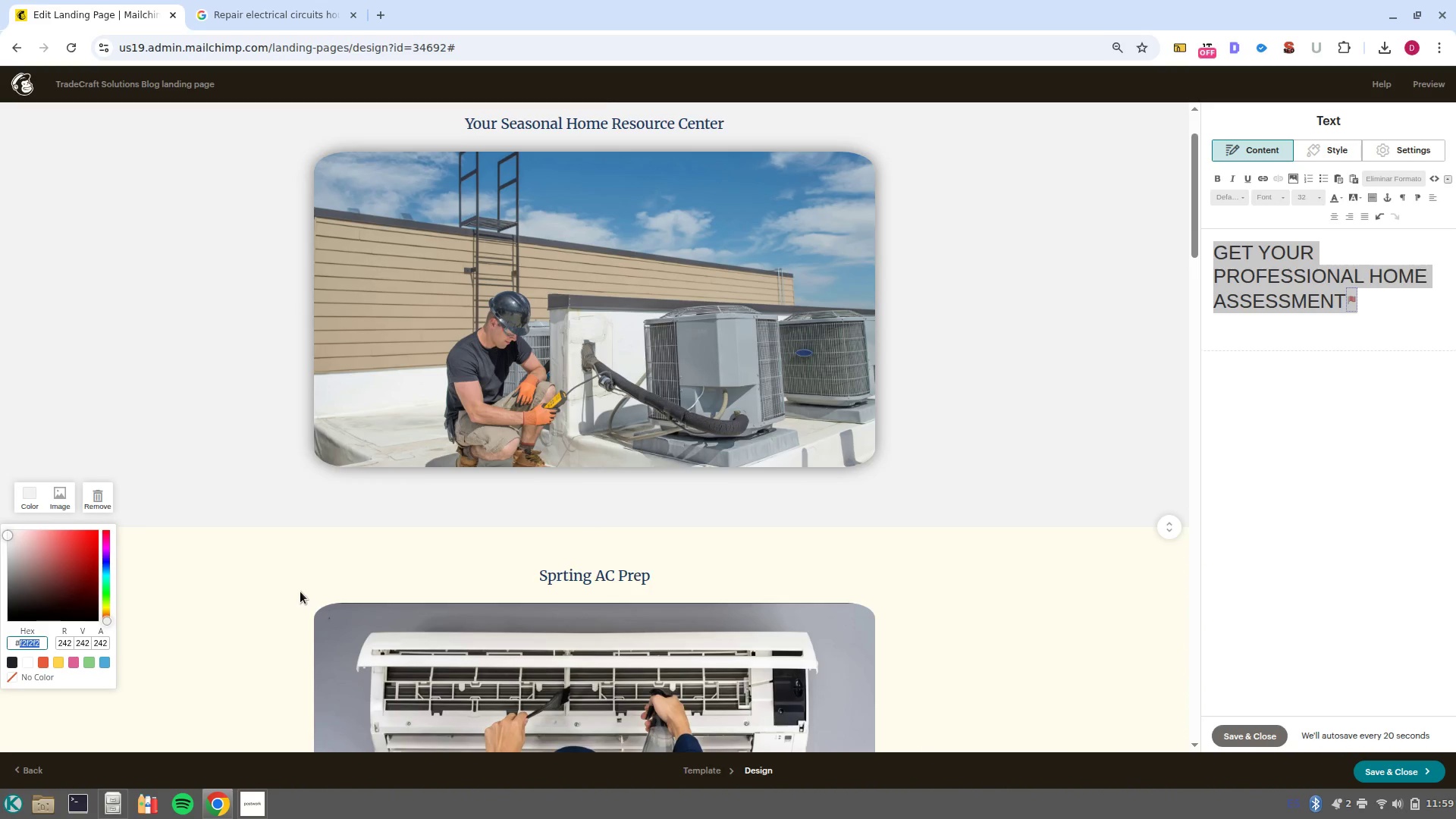 
scroll: coordinate [200, 620], scroll_direction: down, amount: 26.0
 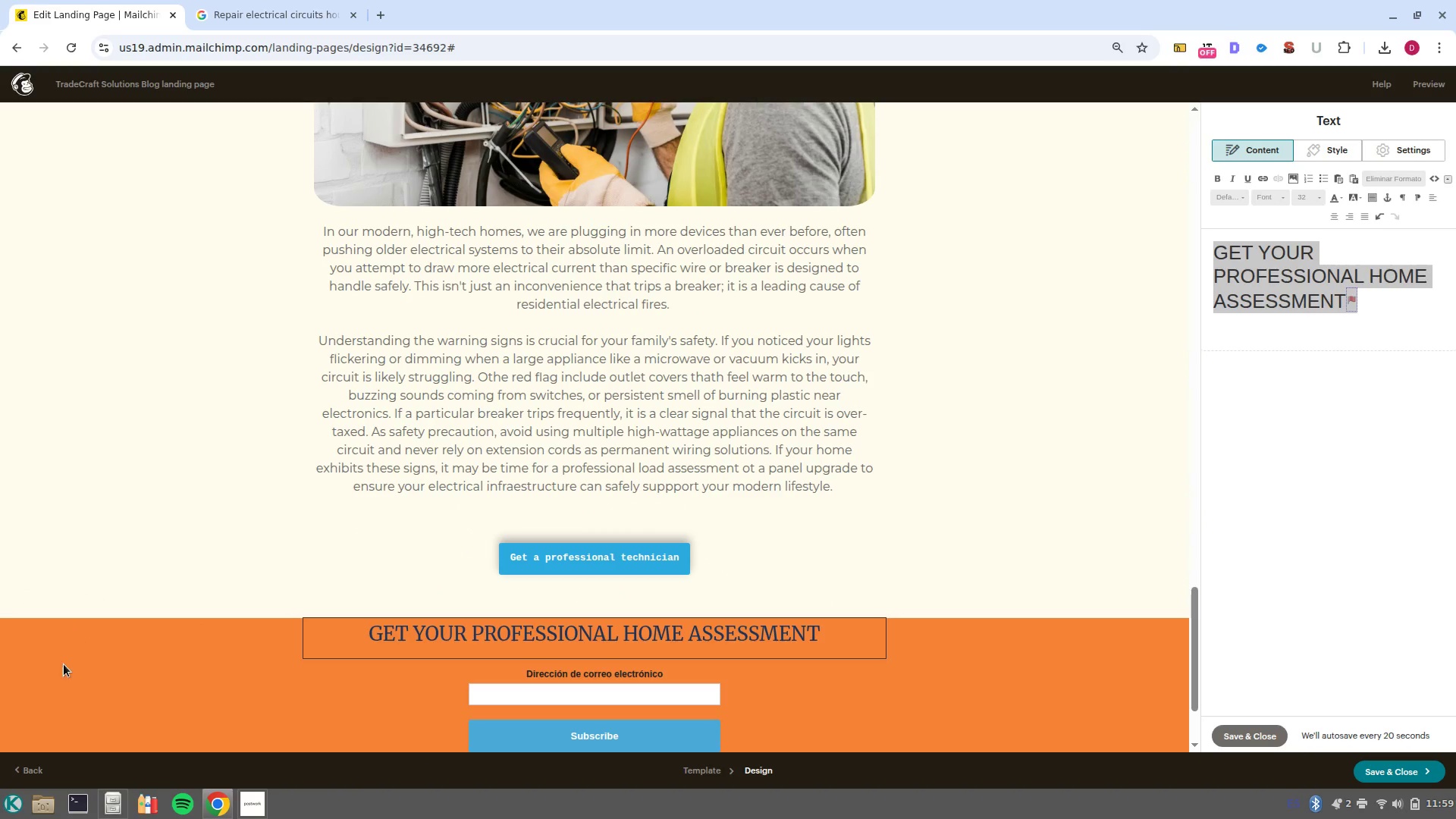 
left_click([62, 667])
 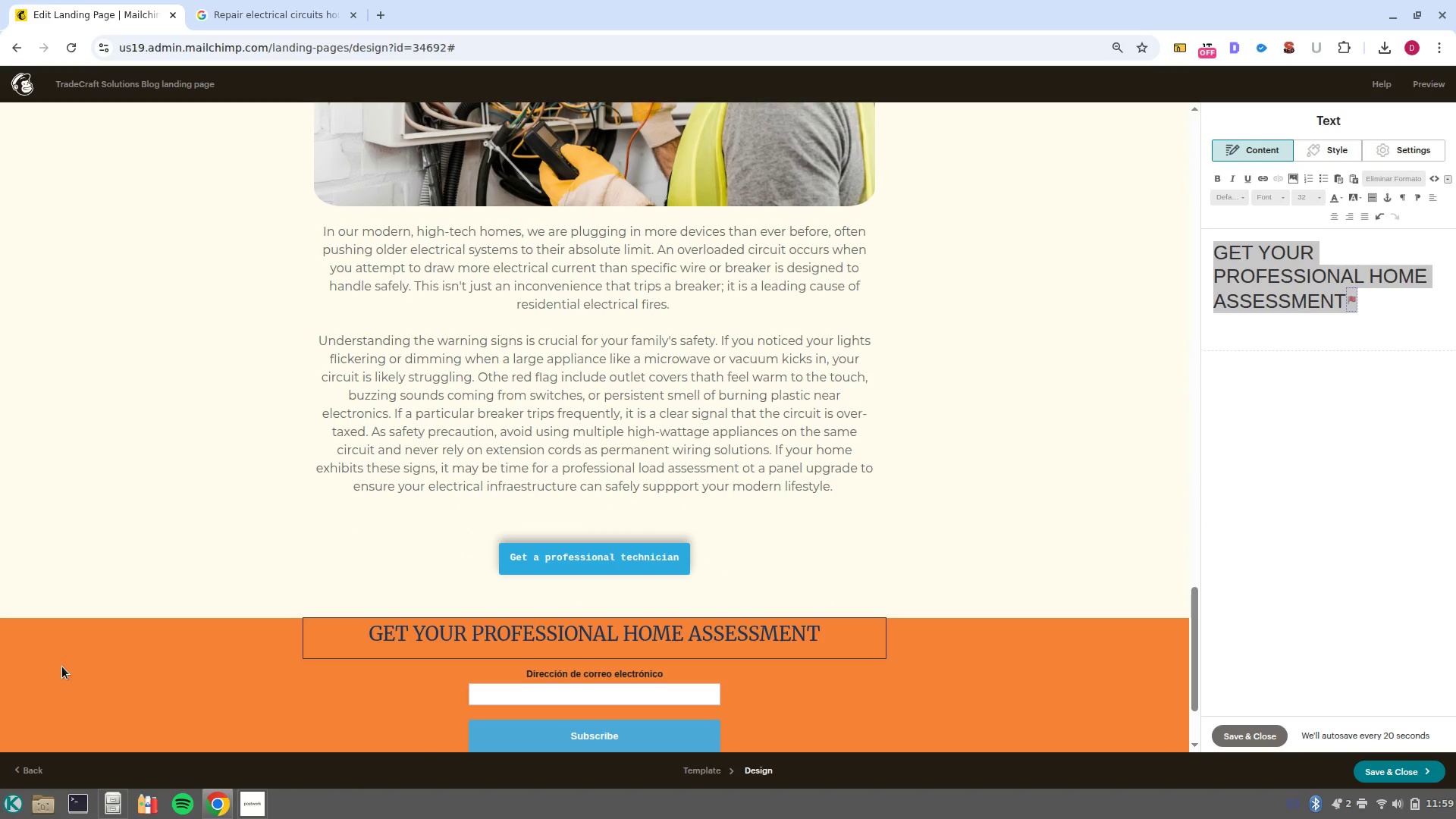 
scroll: coordinate [62, 667], scroll_direction: down, amount: 3.0
 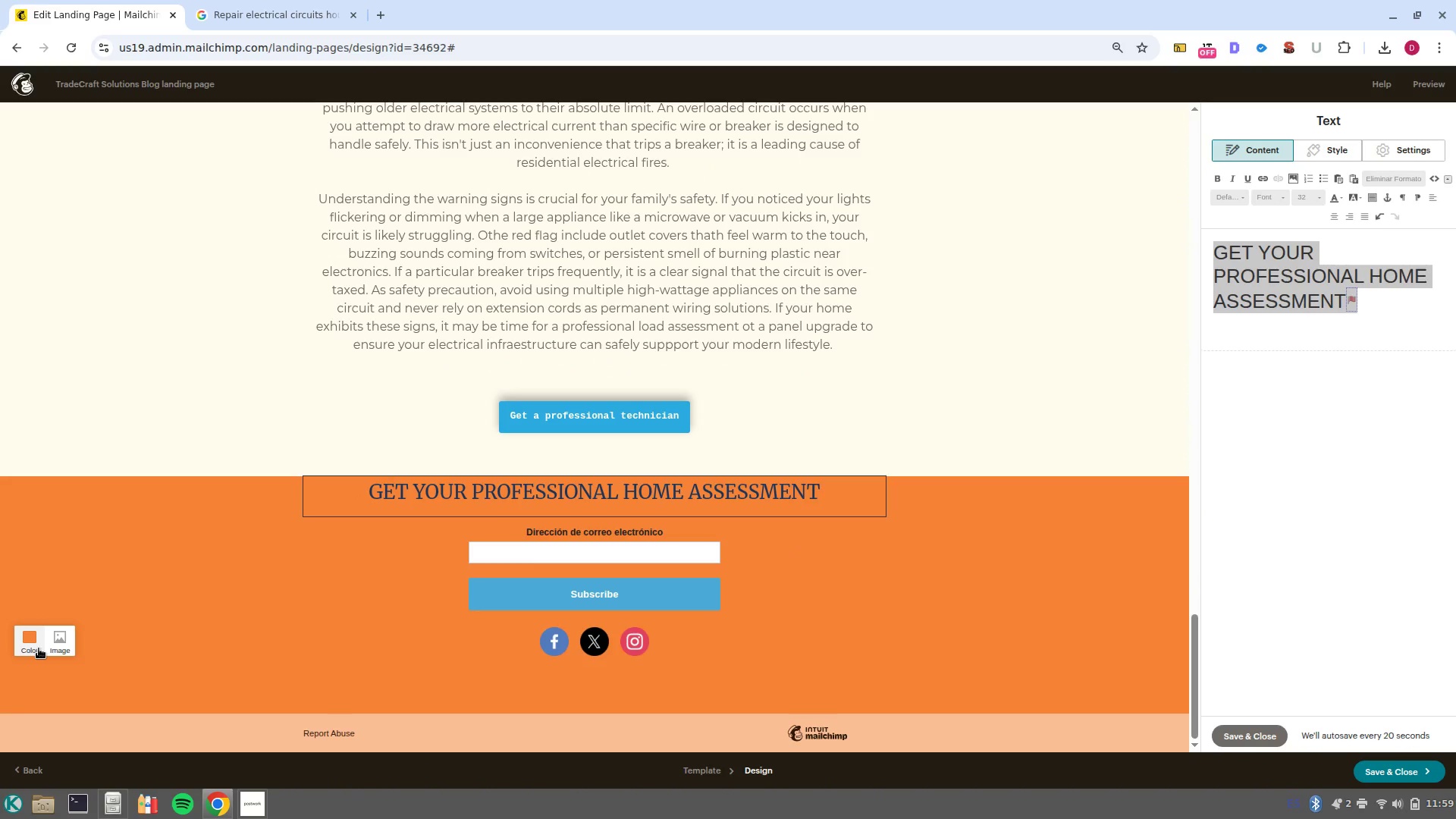 
left_click([39, 648])
 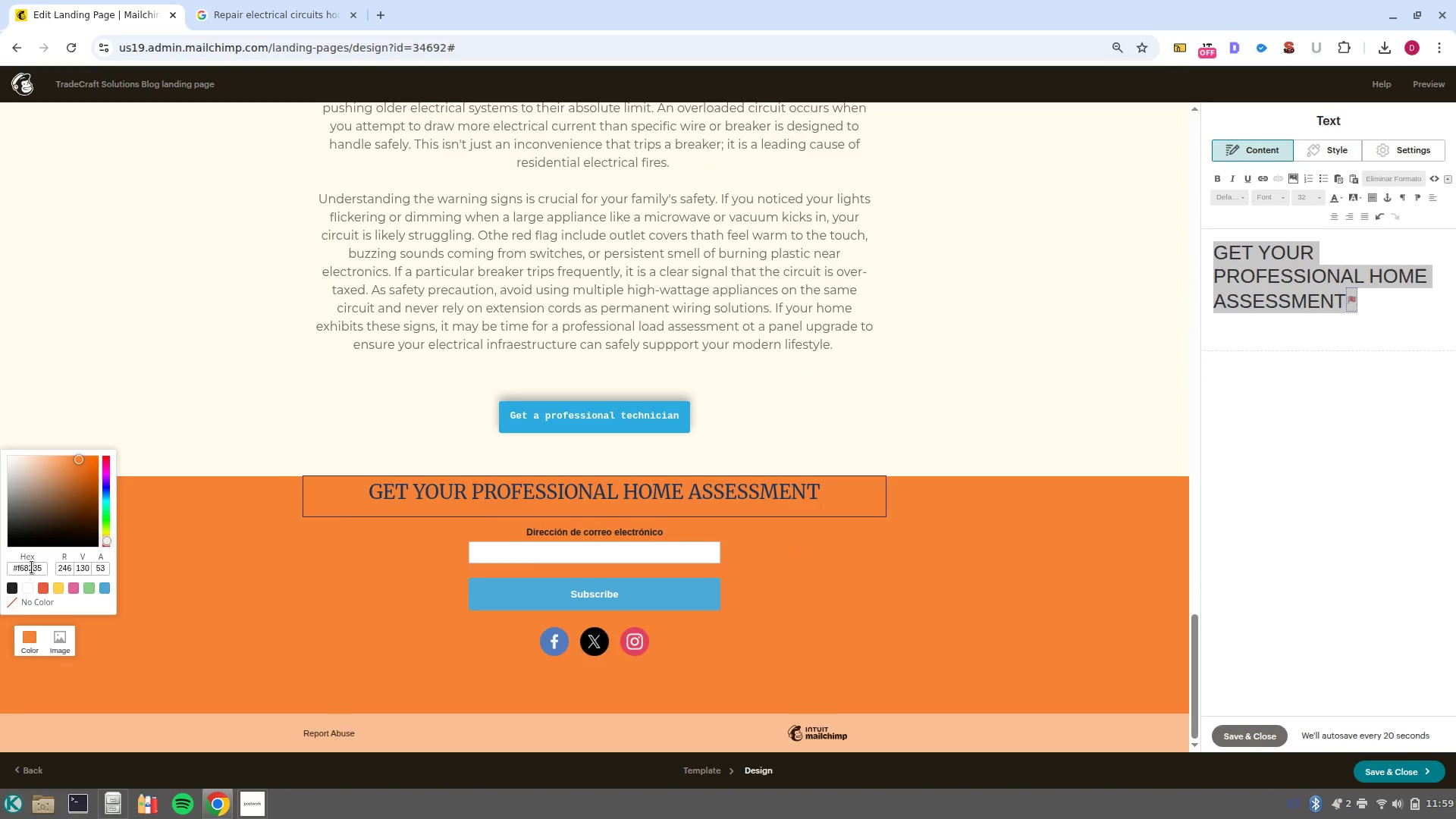 
double_click([32, 567])
 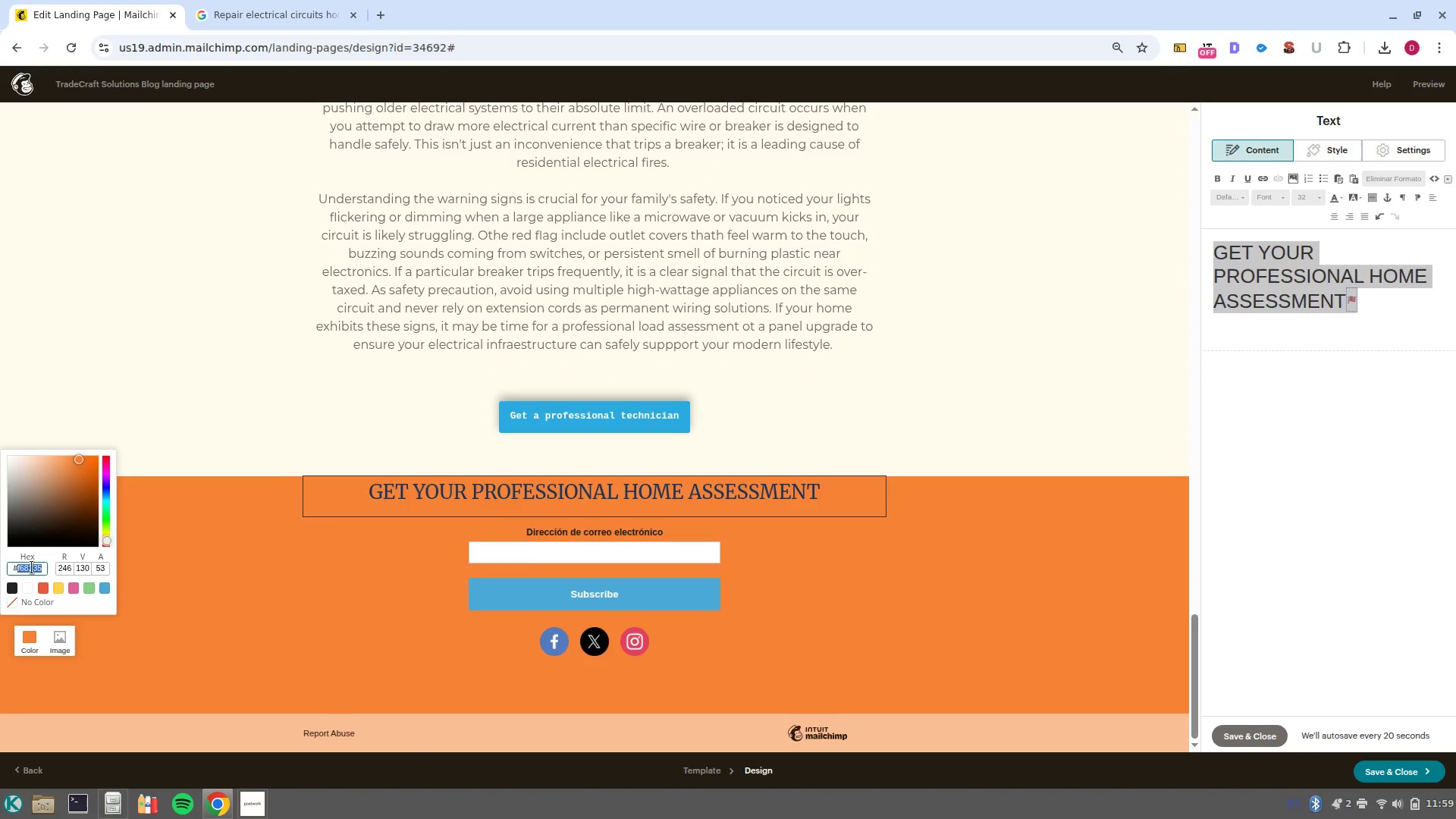 
key(Control+V)
 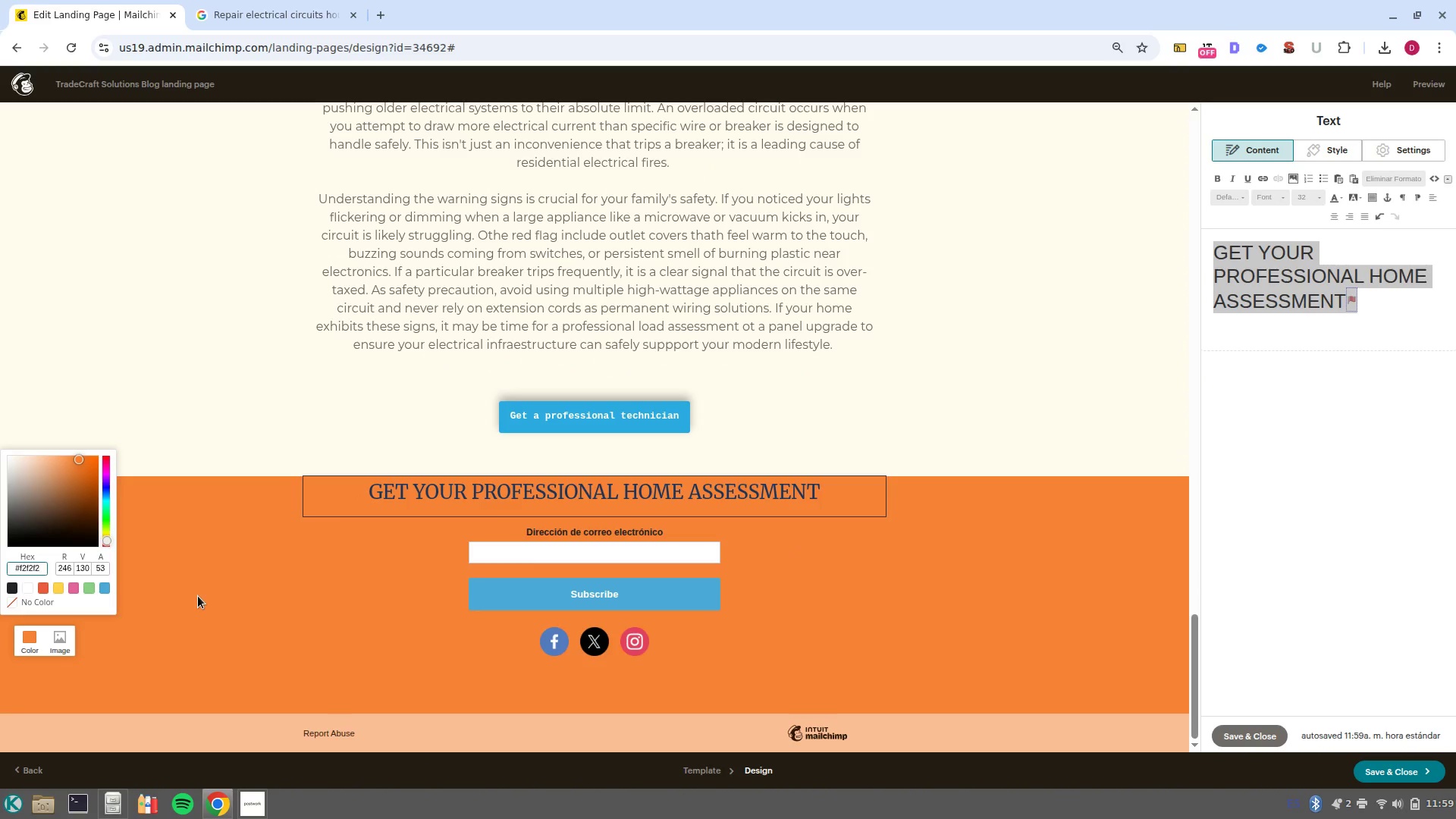 
key(NumpadEnter)
 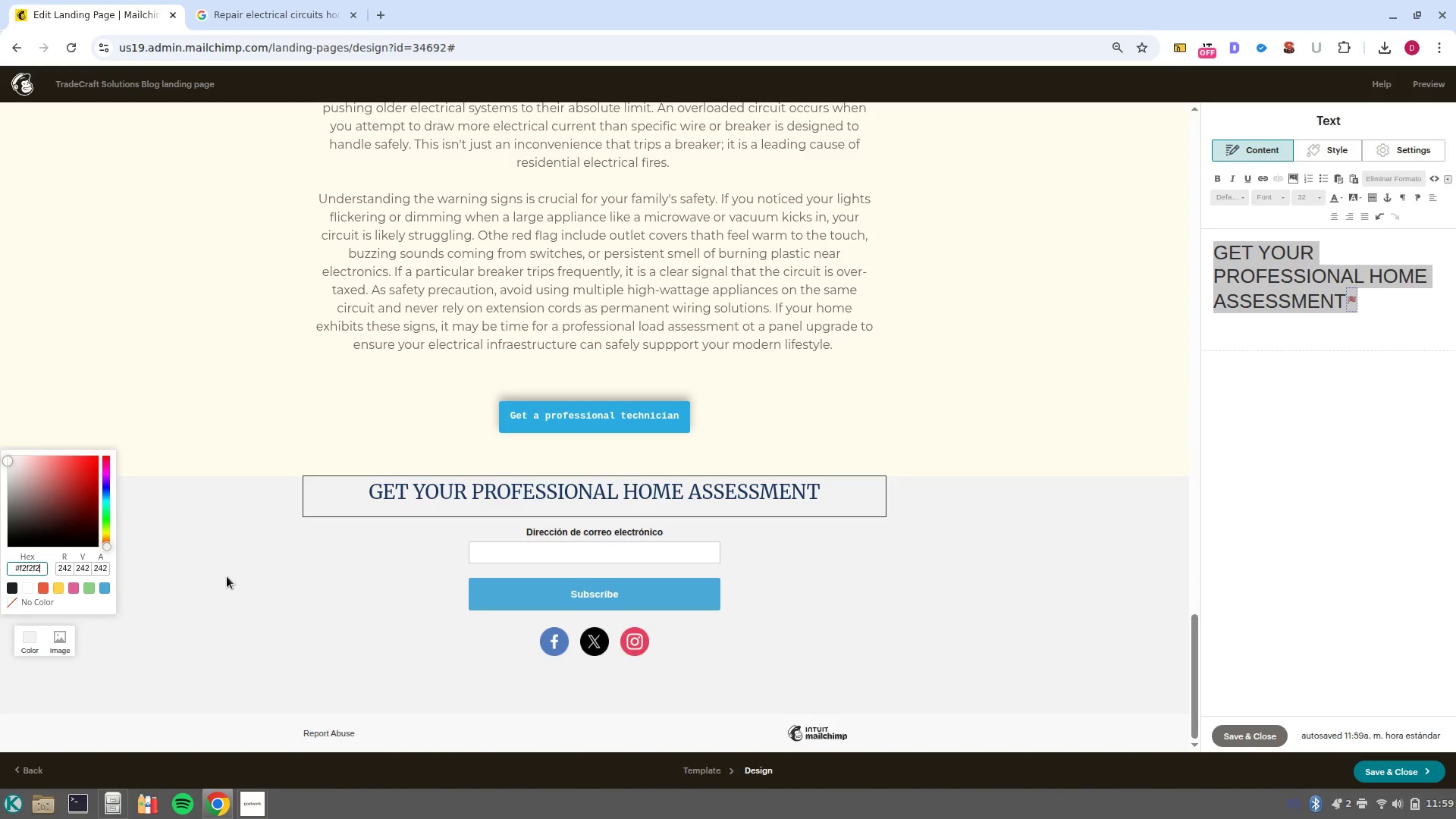 
left_click([227, 576])
 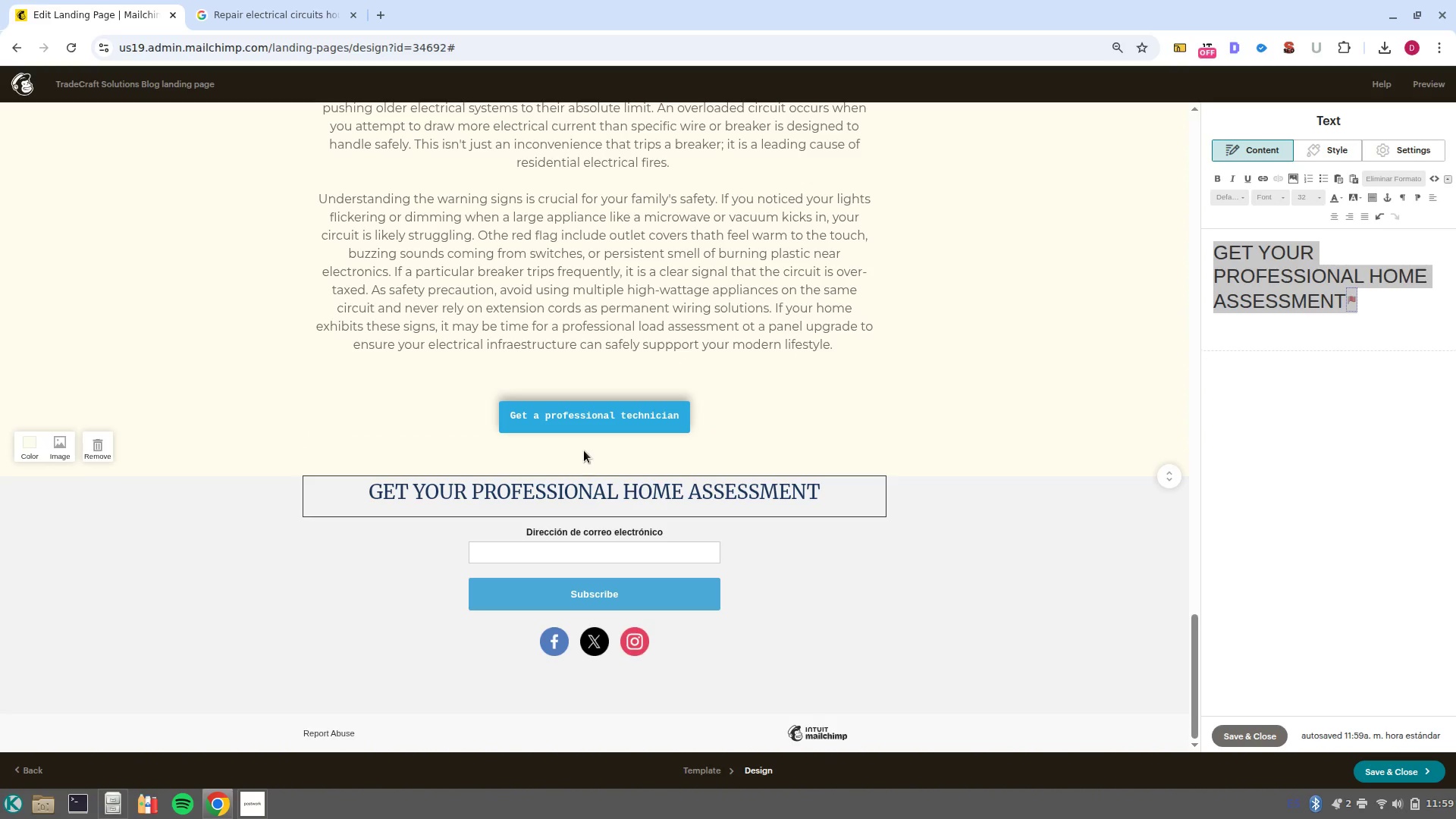 
left_click([586, 459])
 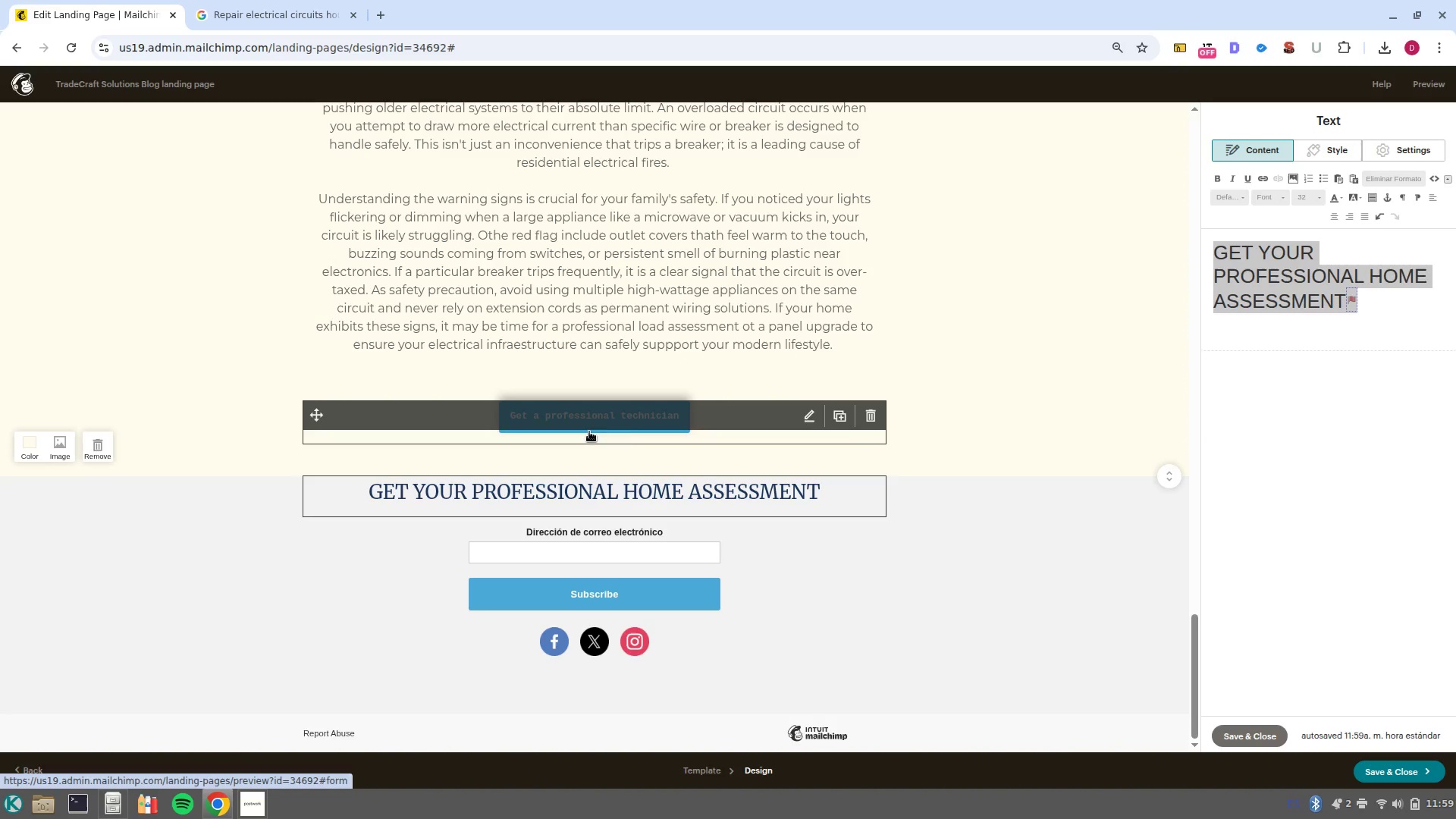 
scroll: coordinate [761, 262], scroll_direction: up, amount: 9.0
 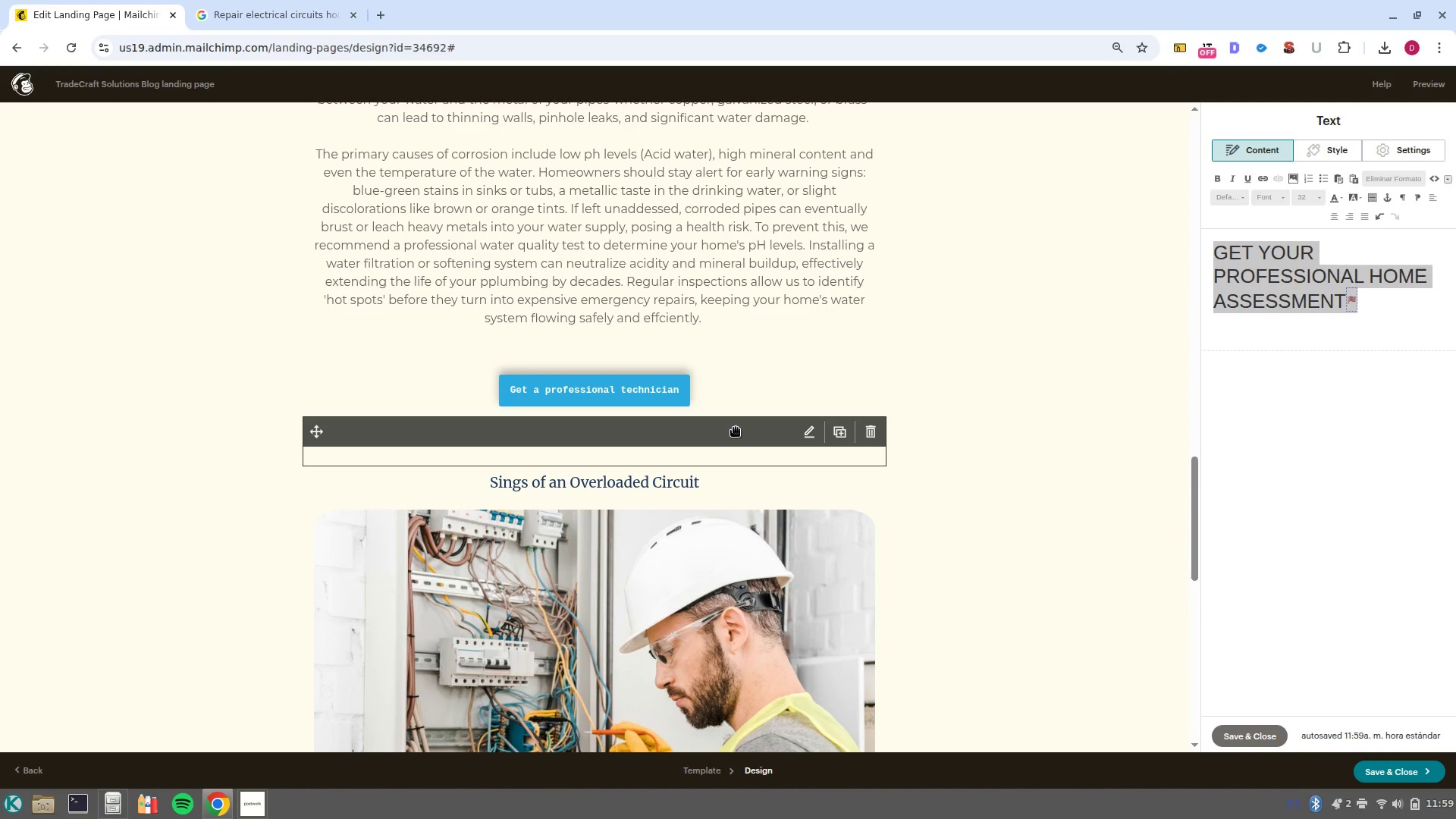 
left_click([736, 428])
 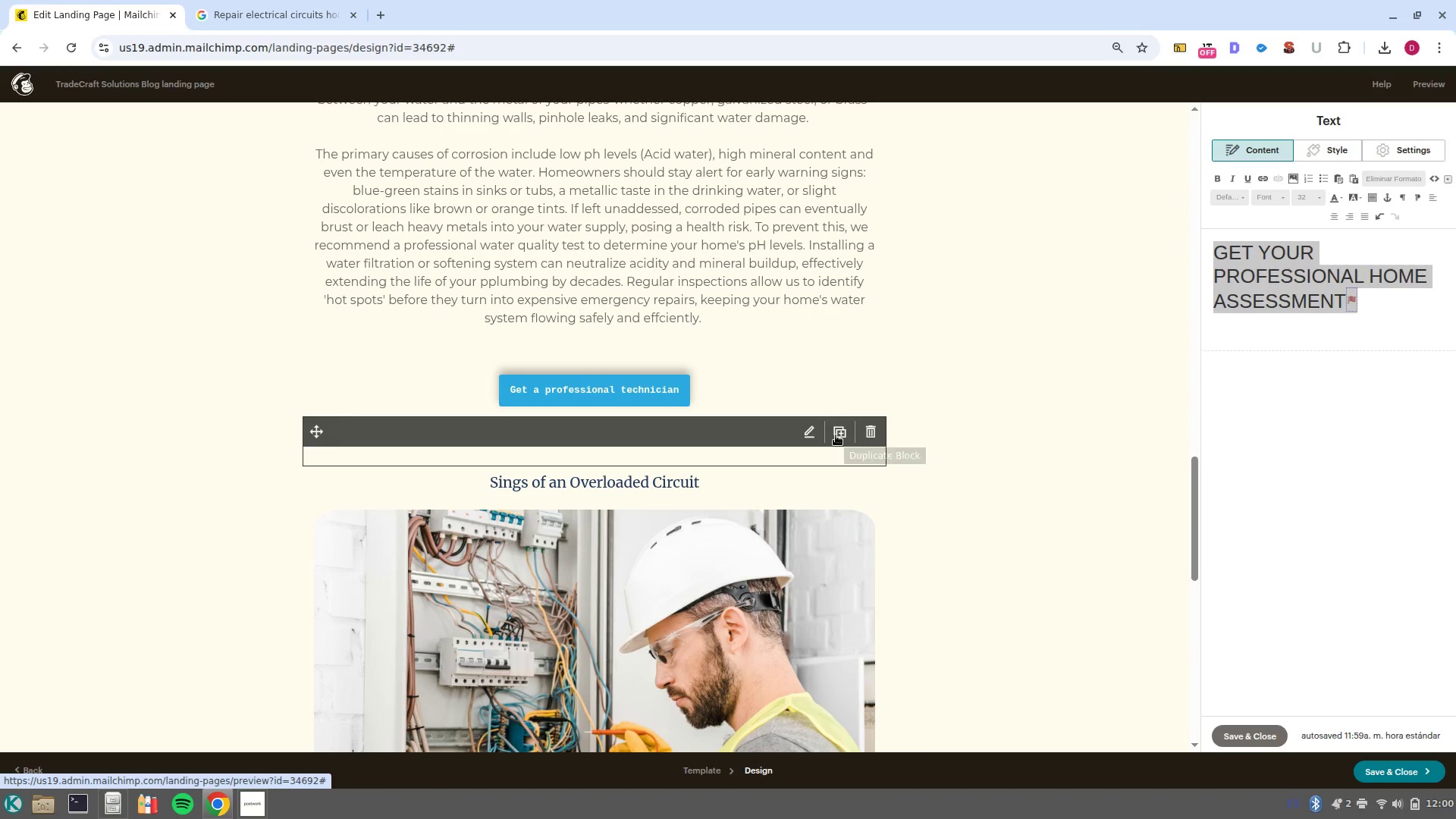 
left_click([836, 435])
 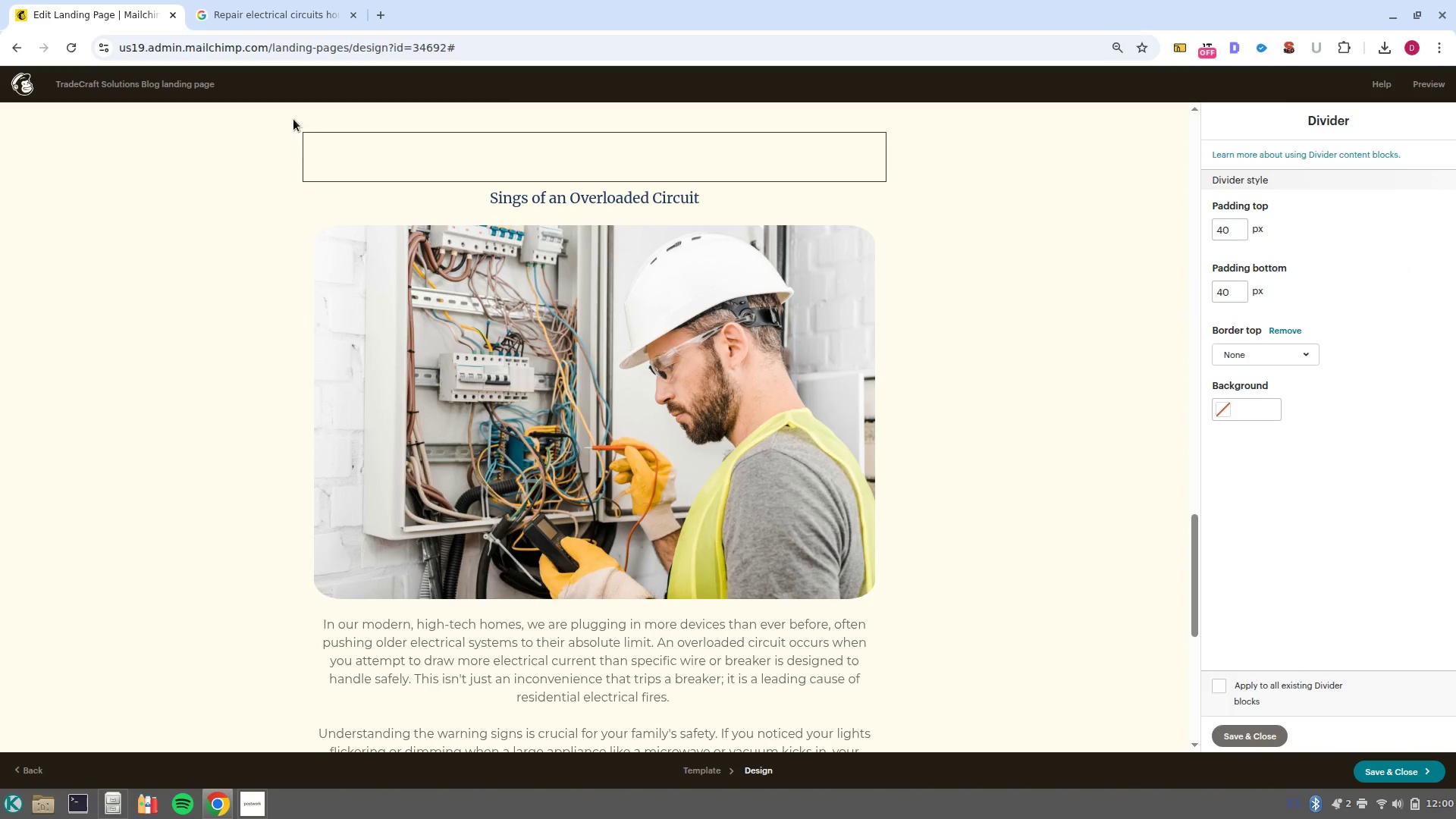 
left_click_drag(start_coordinate=[312, 149], to_coordinate=[344, 440])
 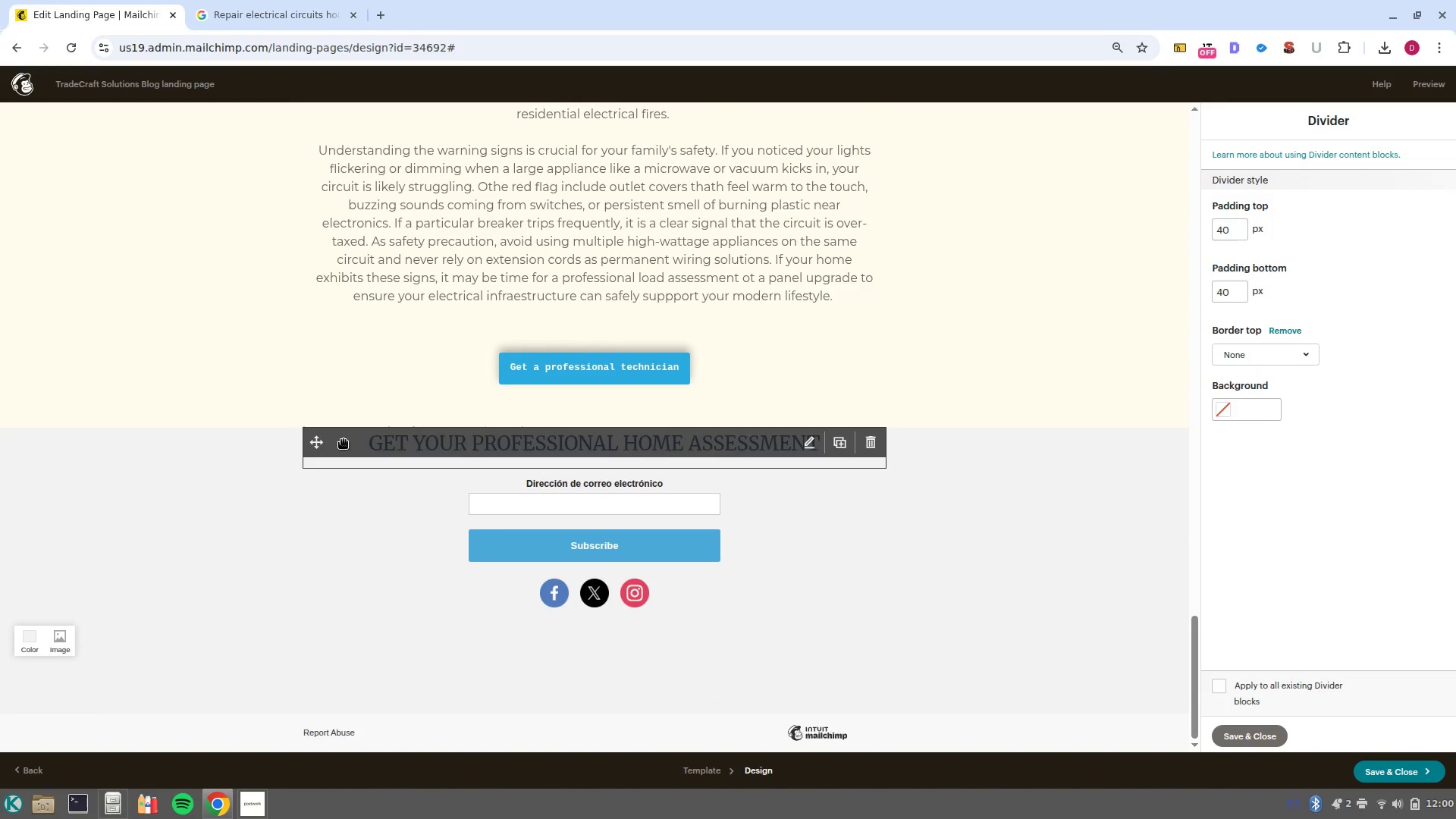 
scroll: coordinate [344, 589], scroll_direction: down, amount: 7.0
 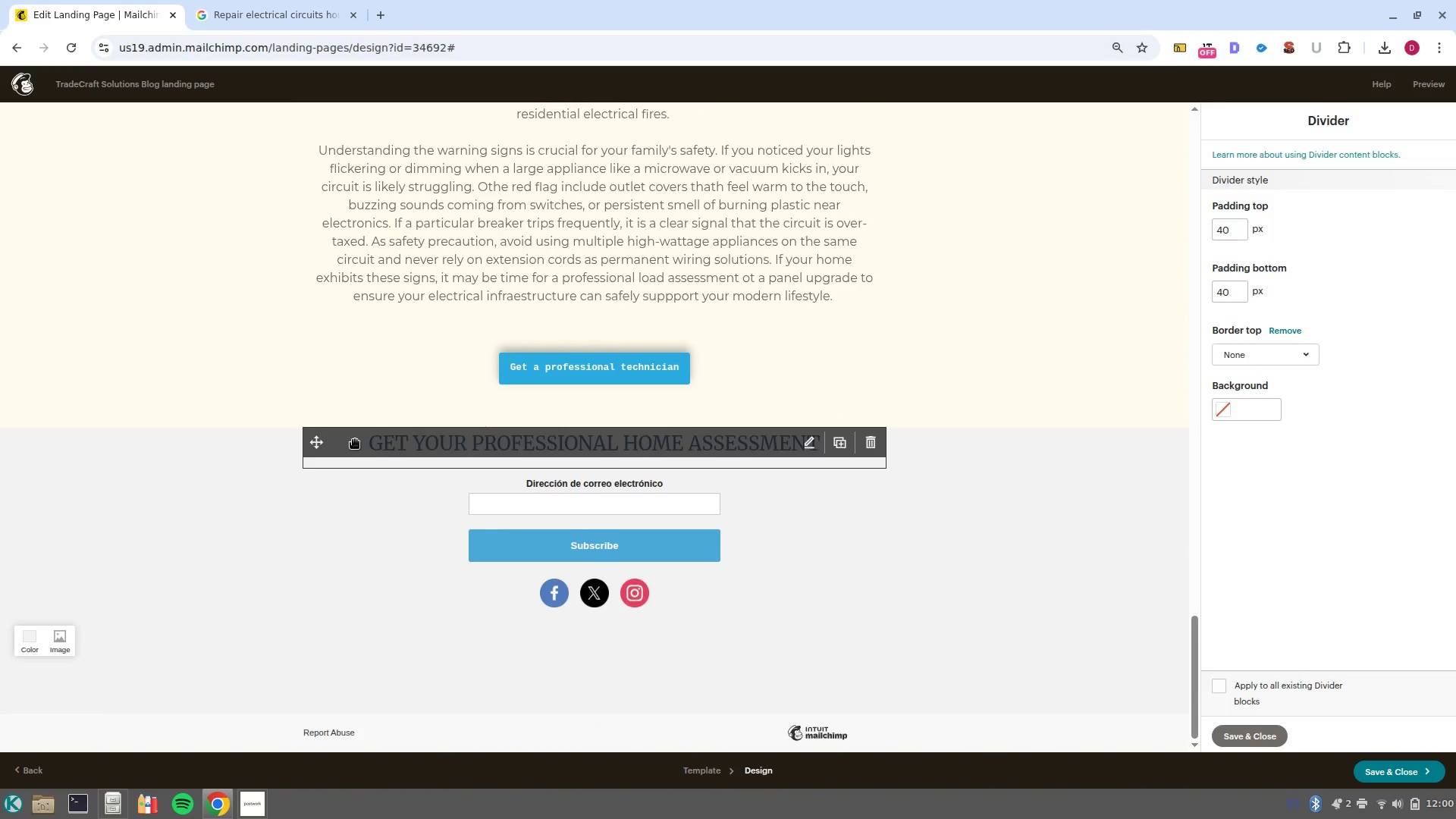 
left_click([940, 499])
 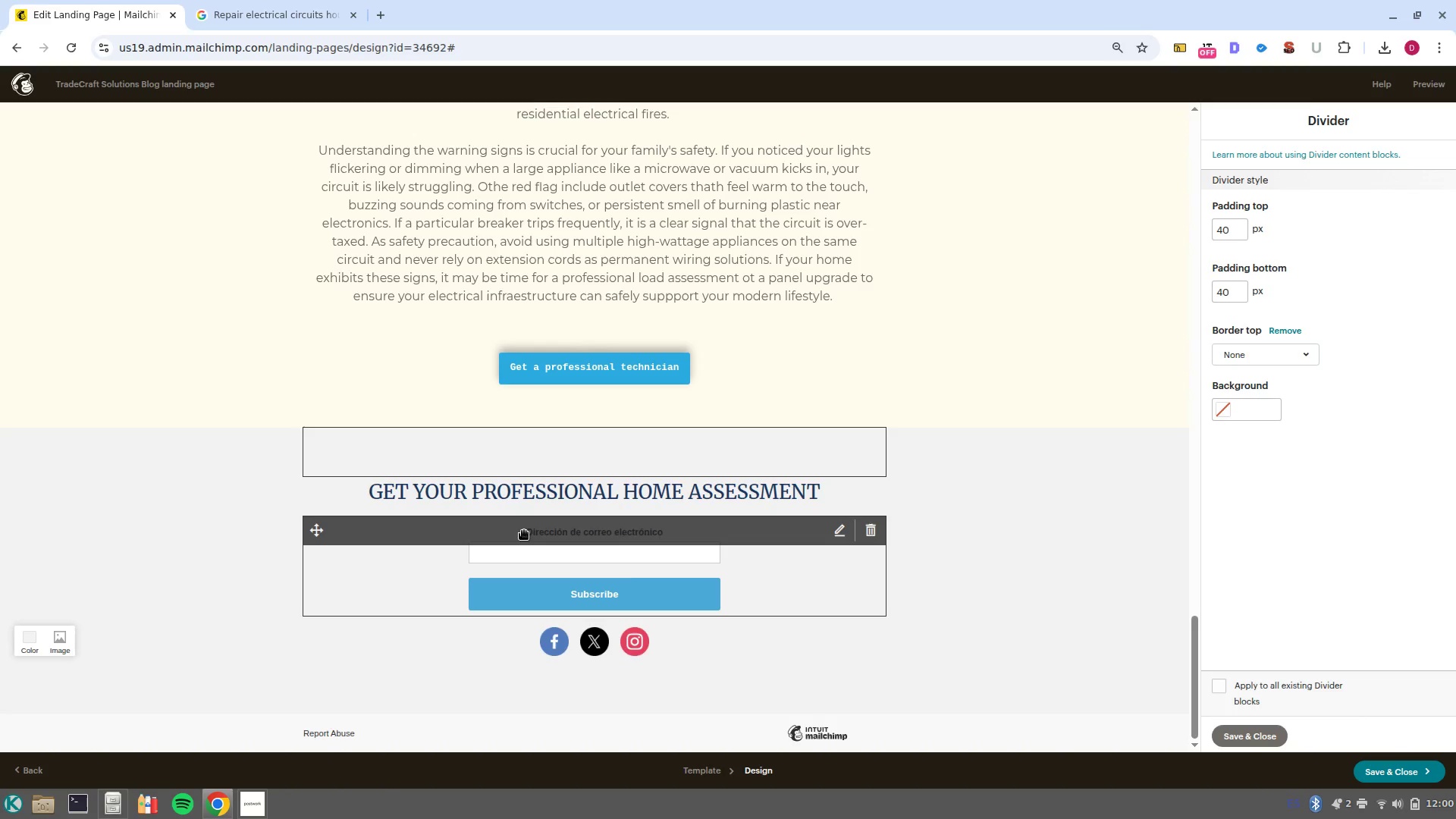 
left_click([758, 588])
 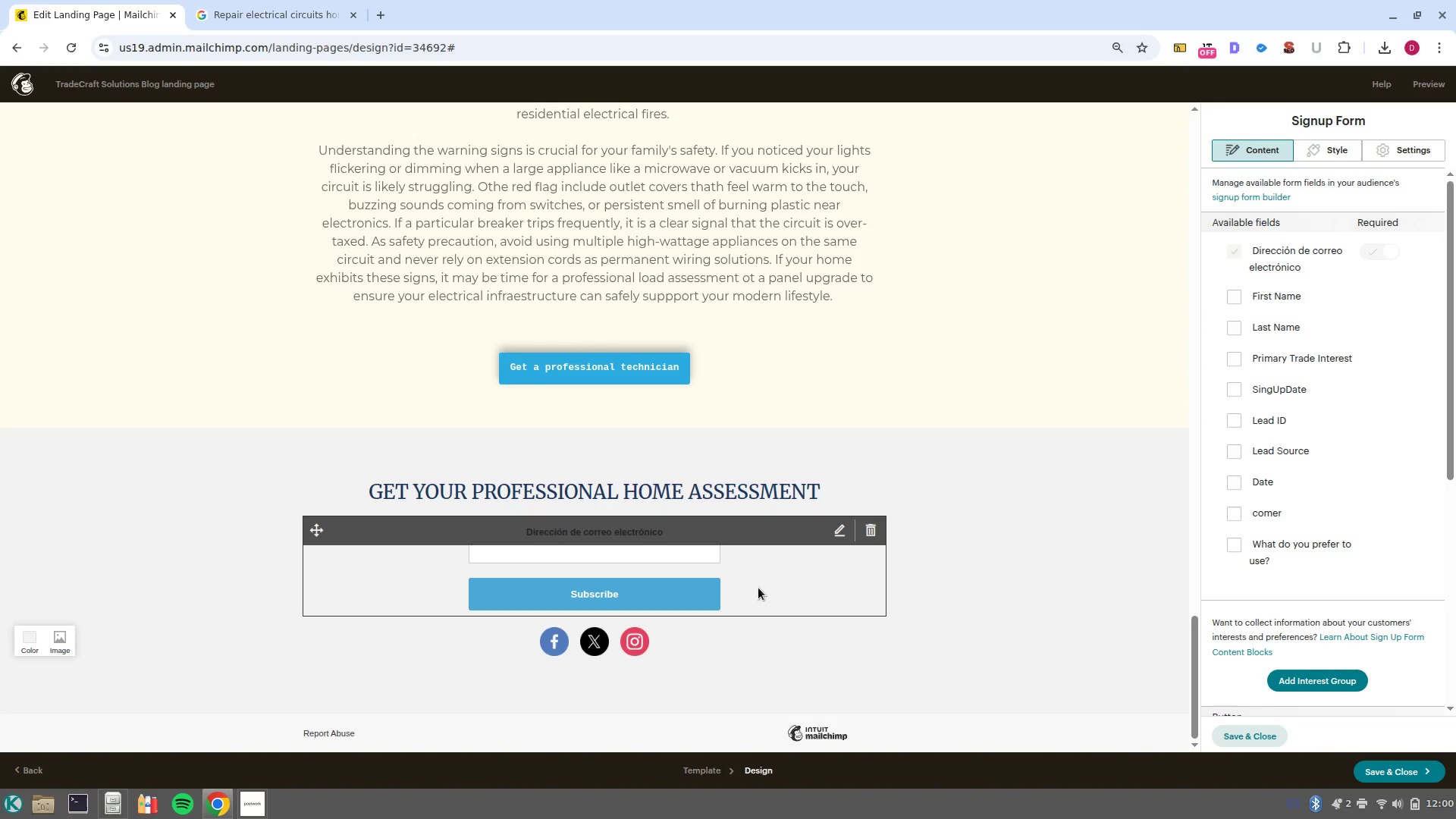 
wait(34.31)
 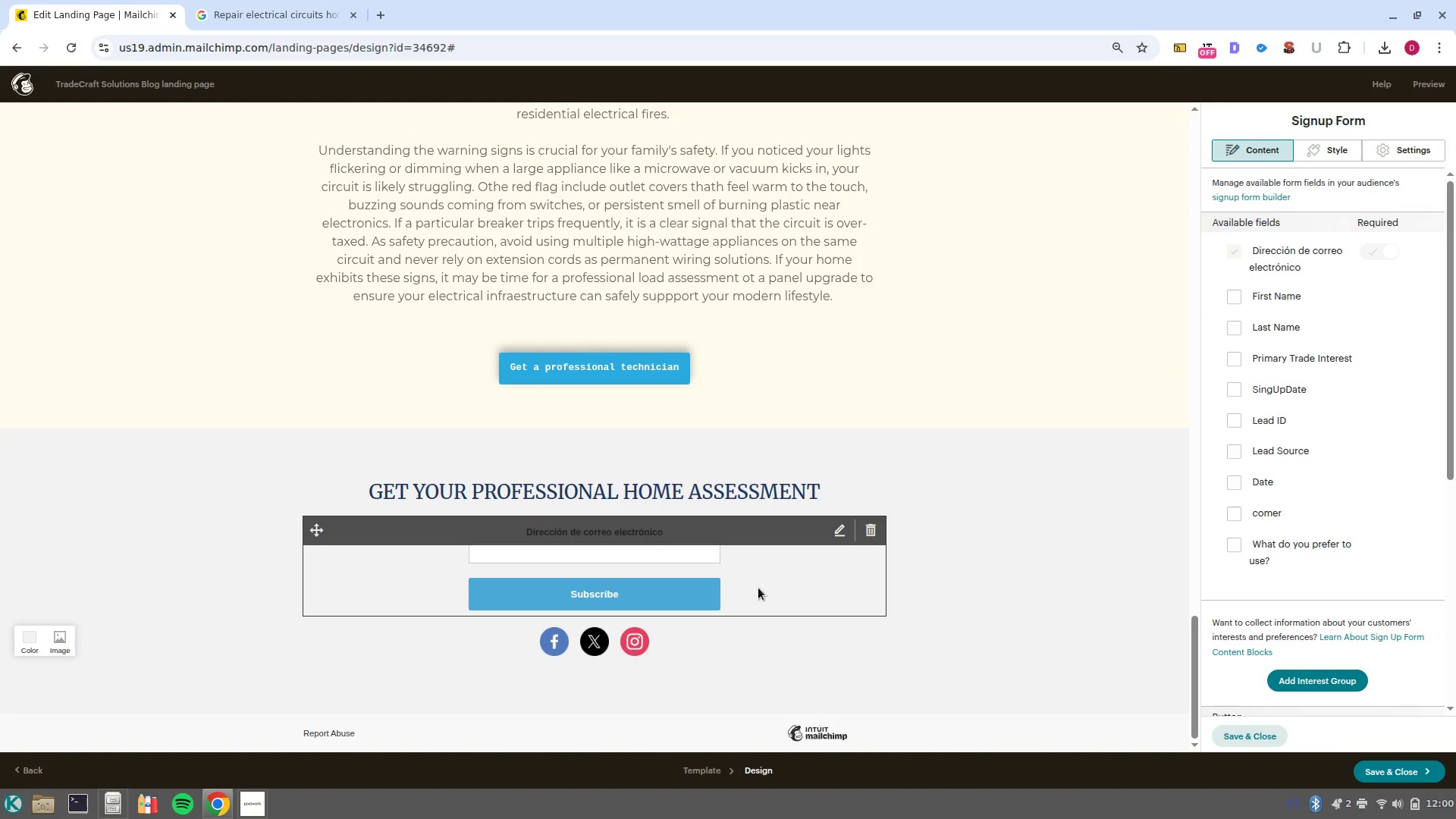 
left_click([762, 564])
 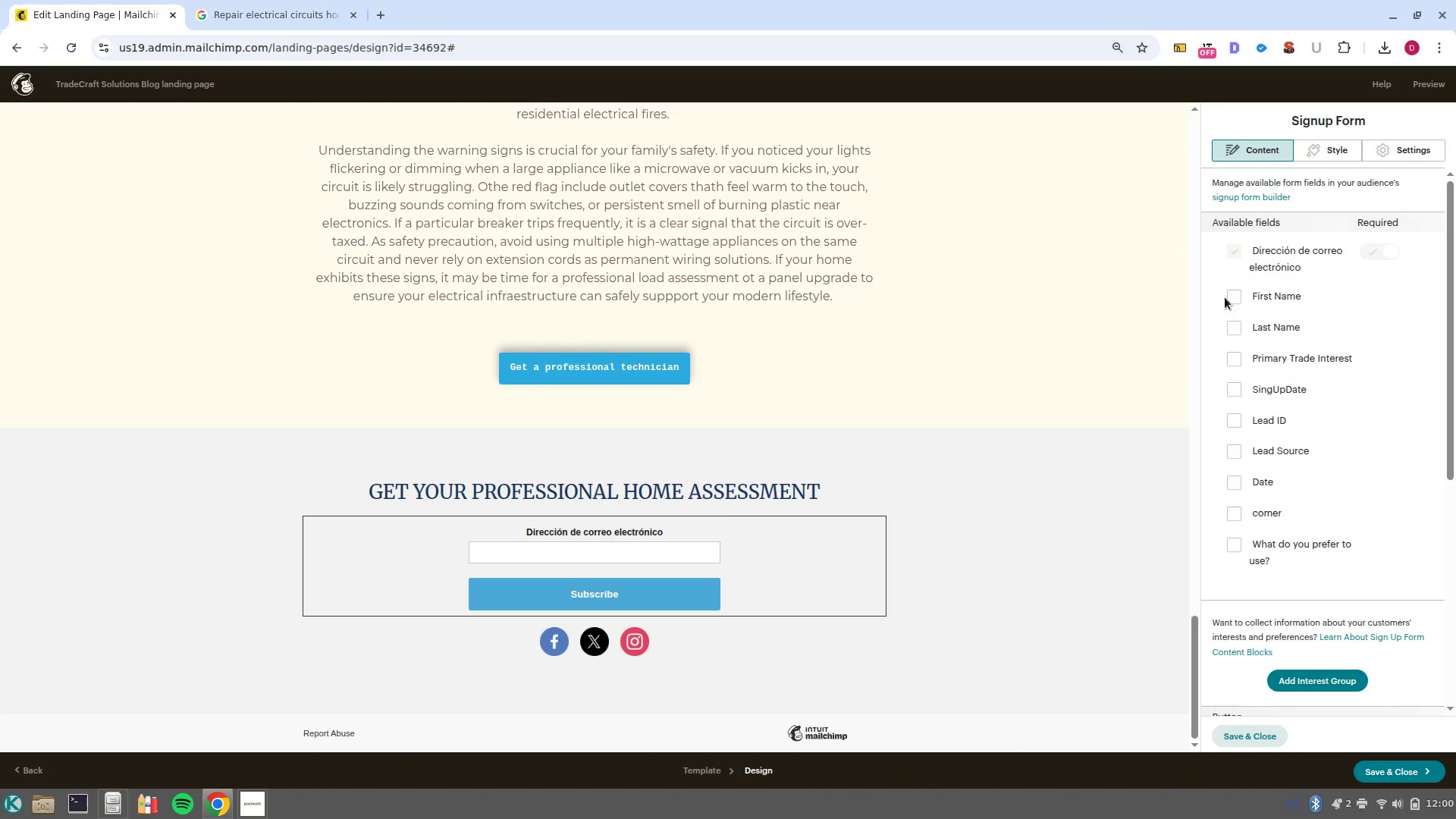 
left_click([1239, 293])
 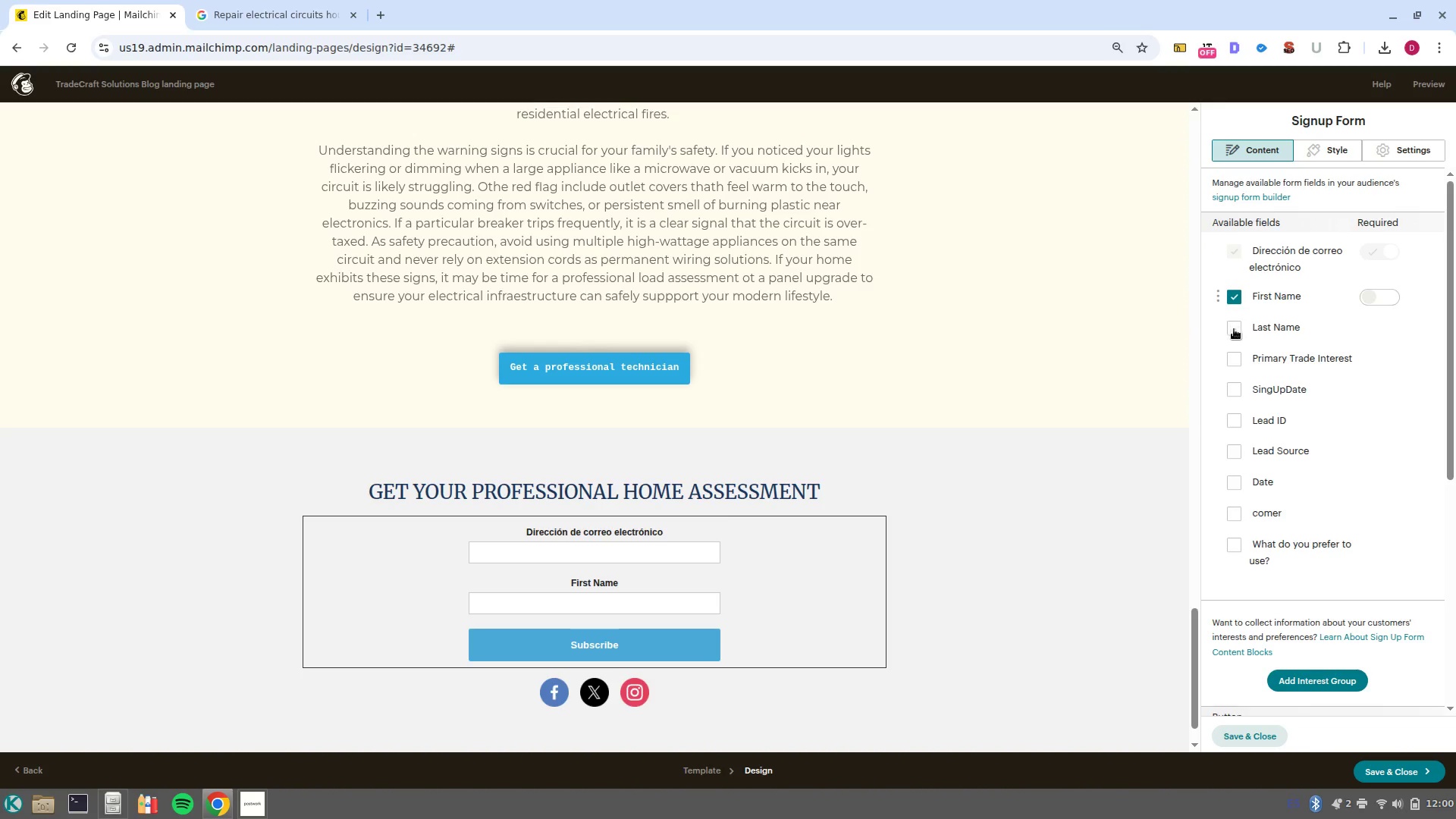 
left_click([1234, 330])
 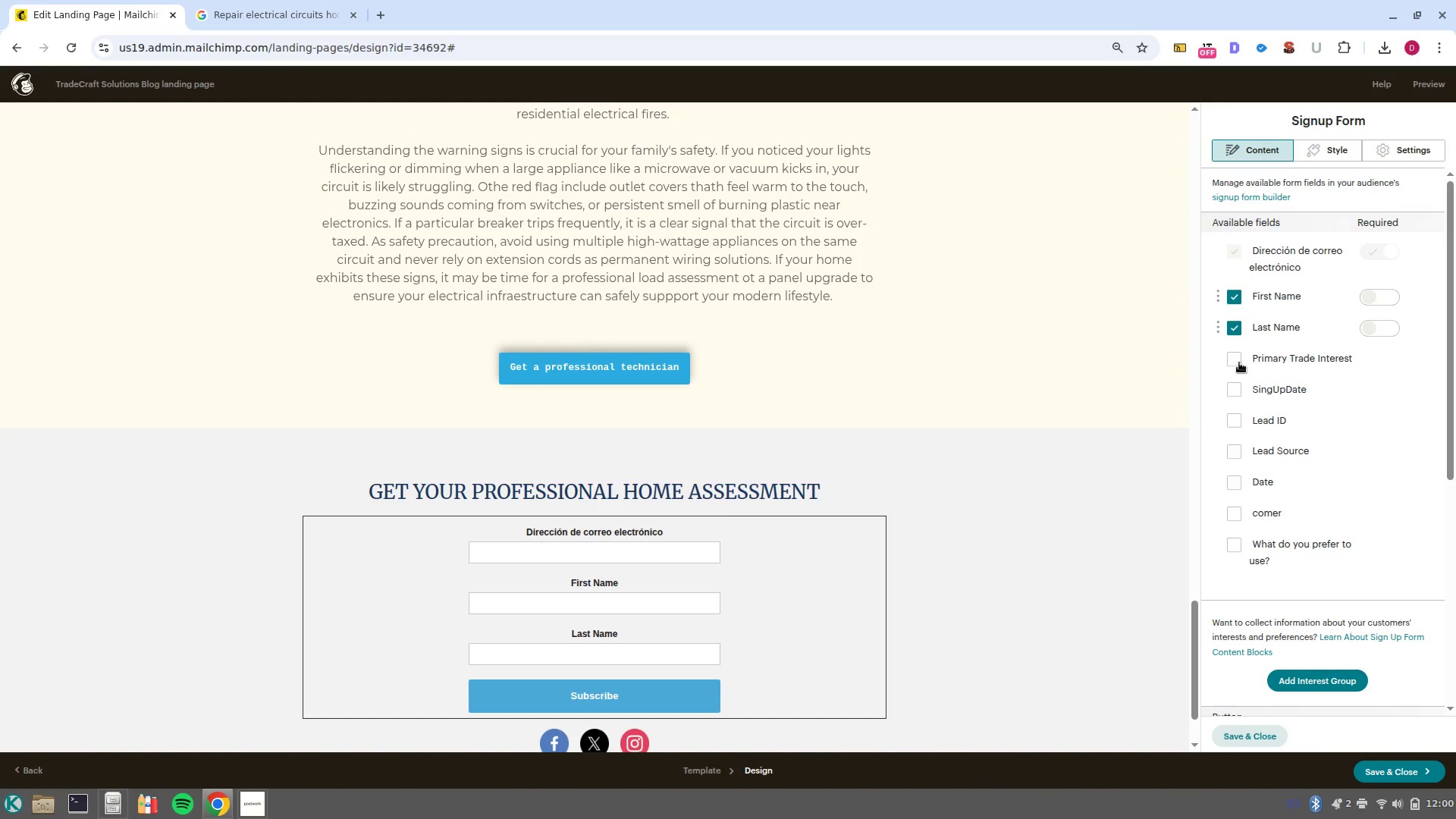 
left_click([1234, 362])
 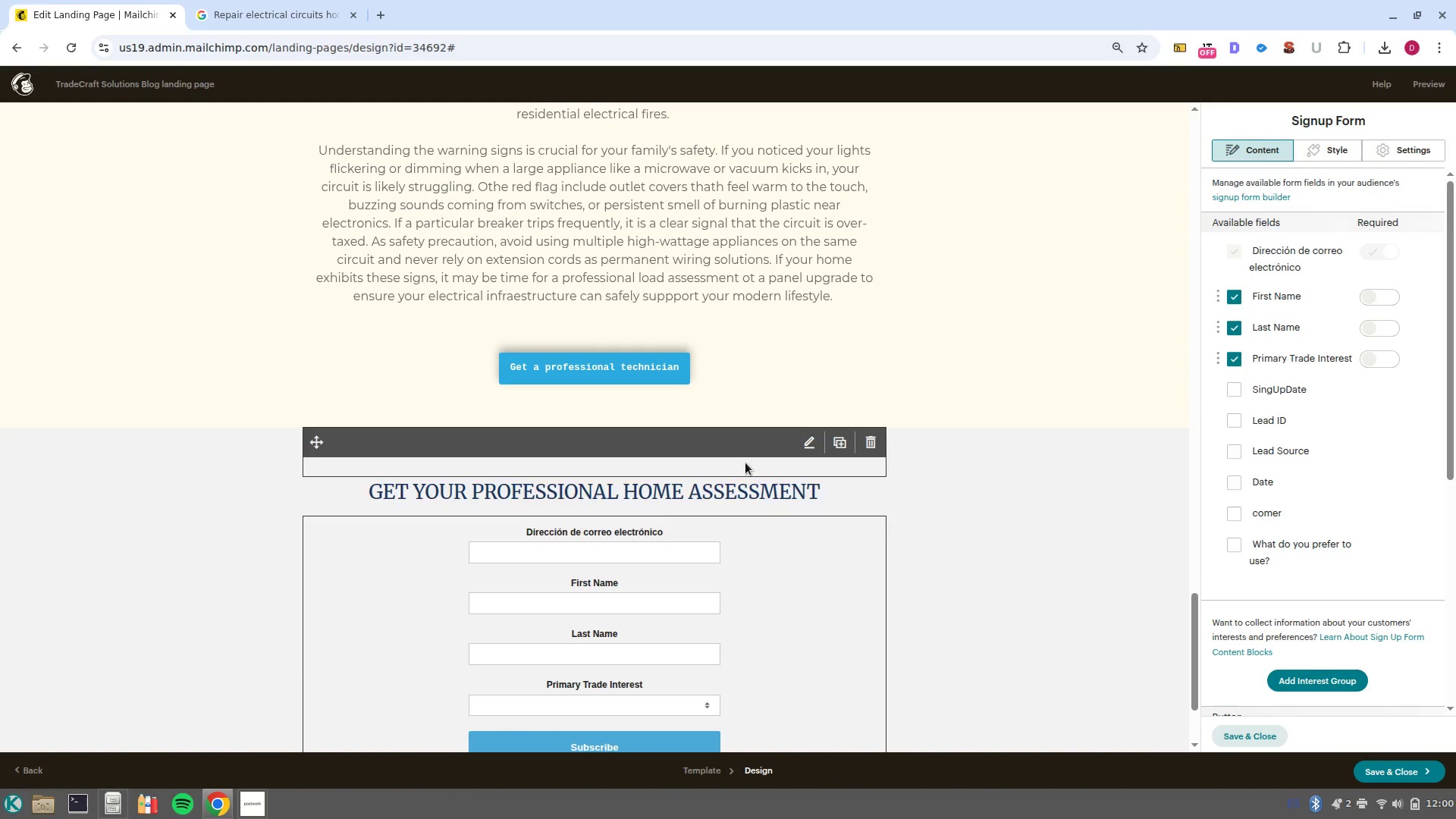 
scroll: coordinate [689, 543], scroll_direction: down, amount: 2.0
 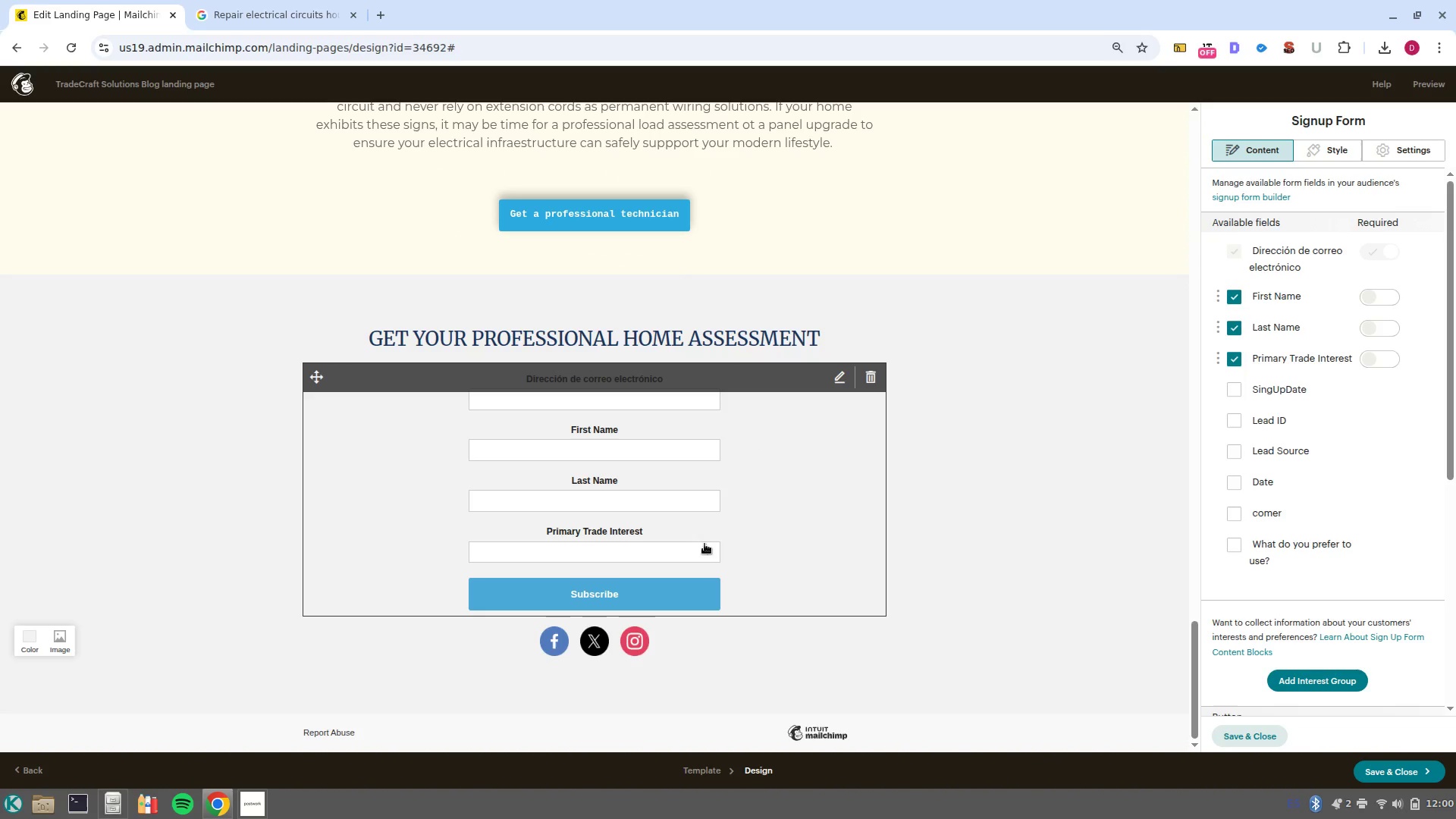 
left_click([708, 555])
 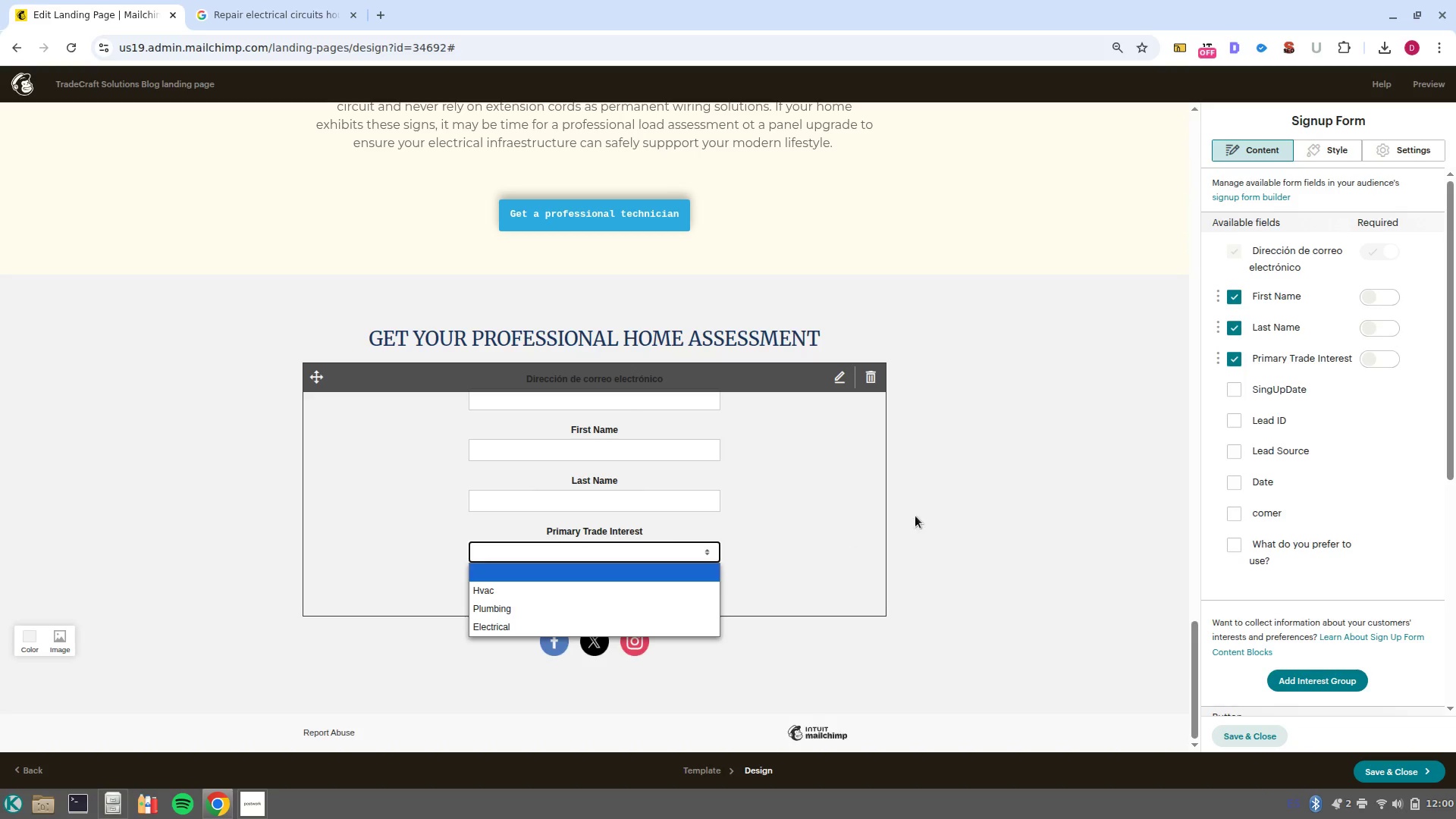 
left_click([949, 512])
 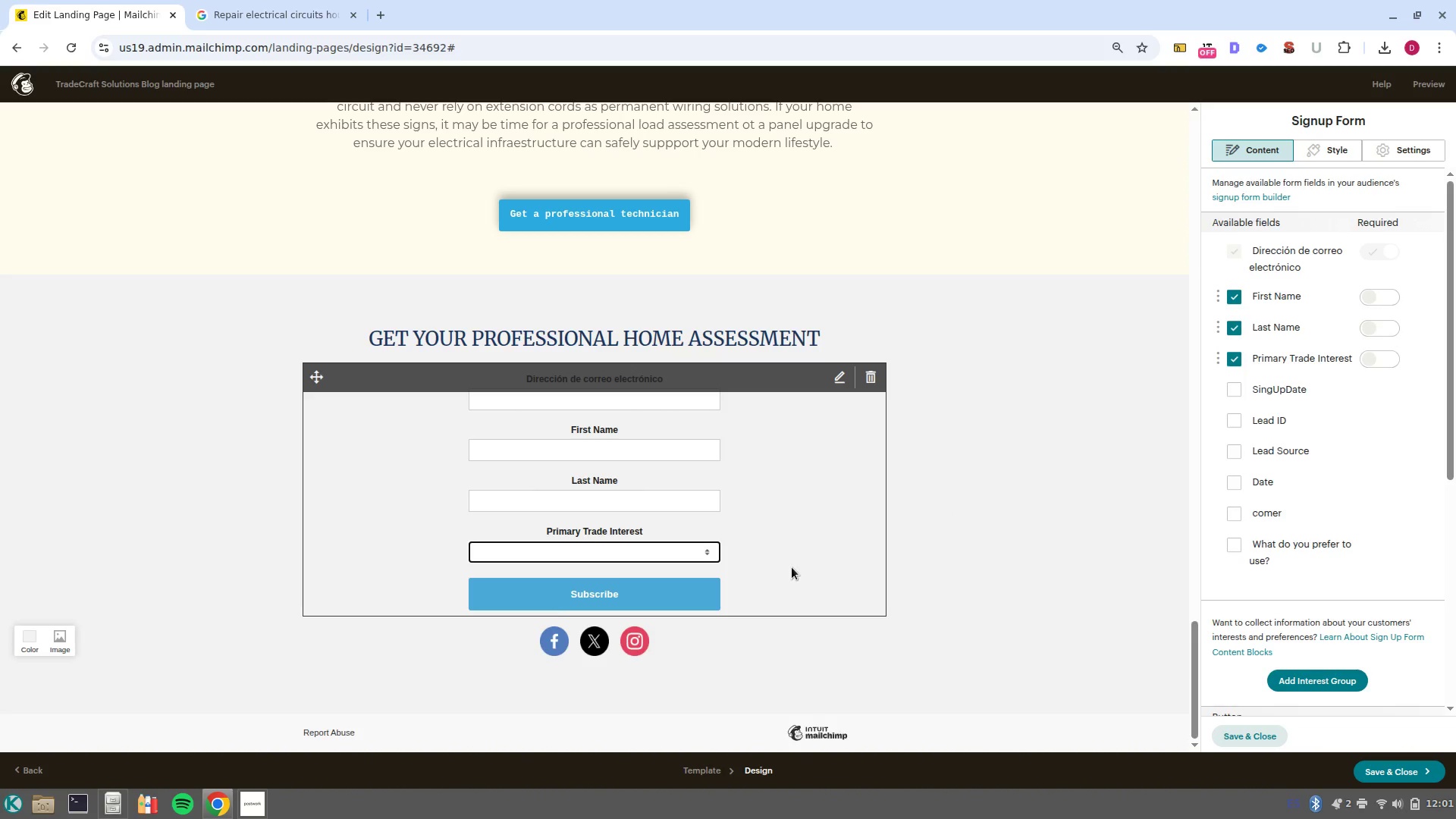 
wait(13.53)
 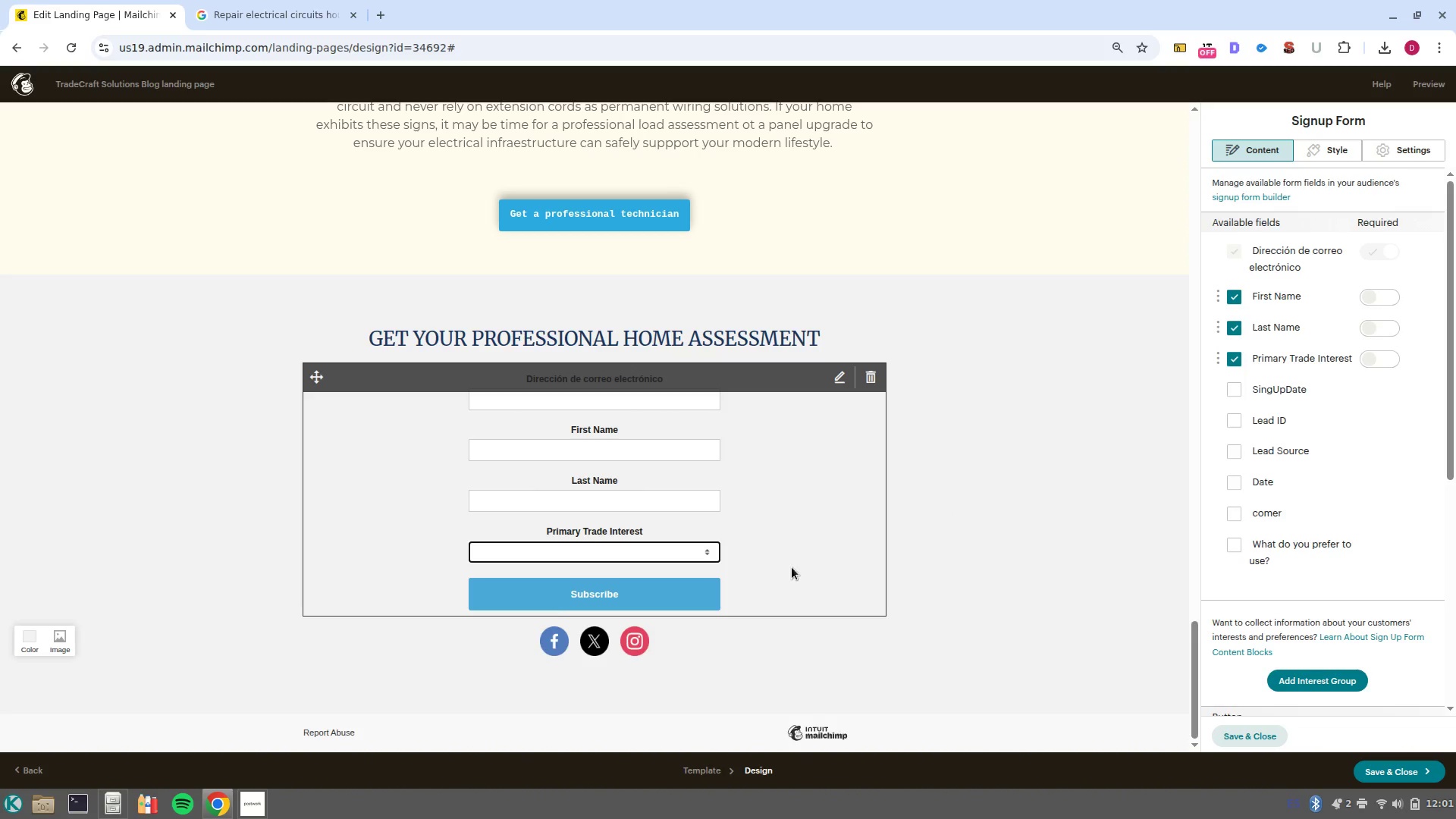 
scroll: coordinate [1271, 527], scroll_direction: down, amount: 10.0
 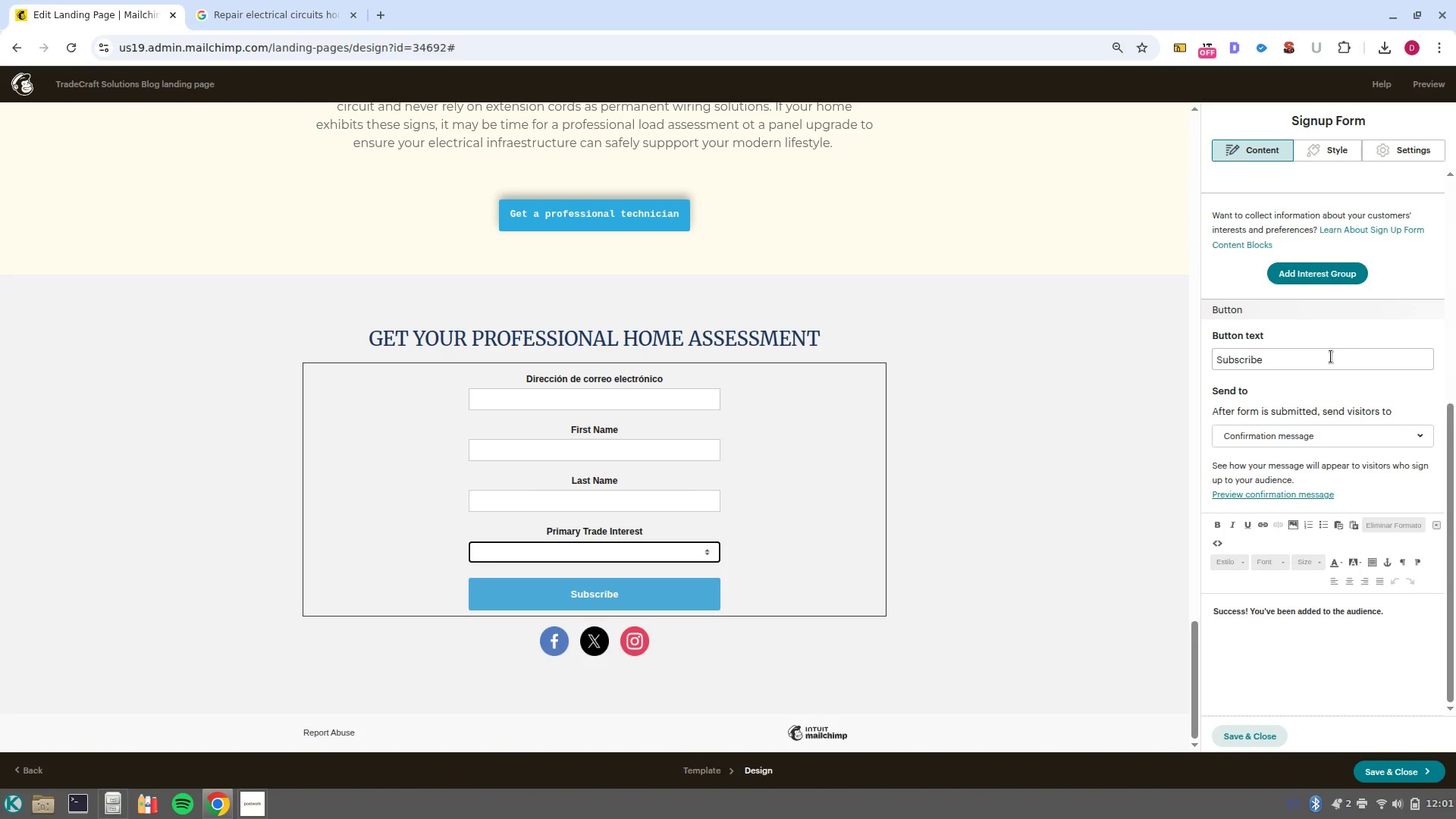 
double_click([1353, 359])
 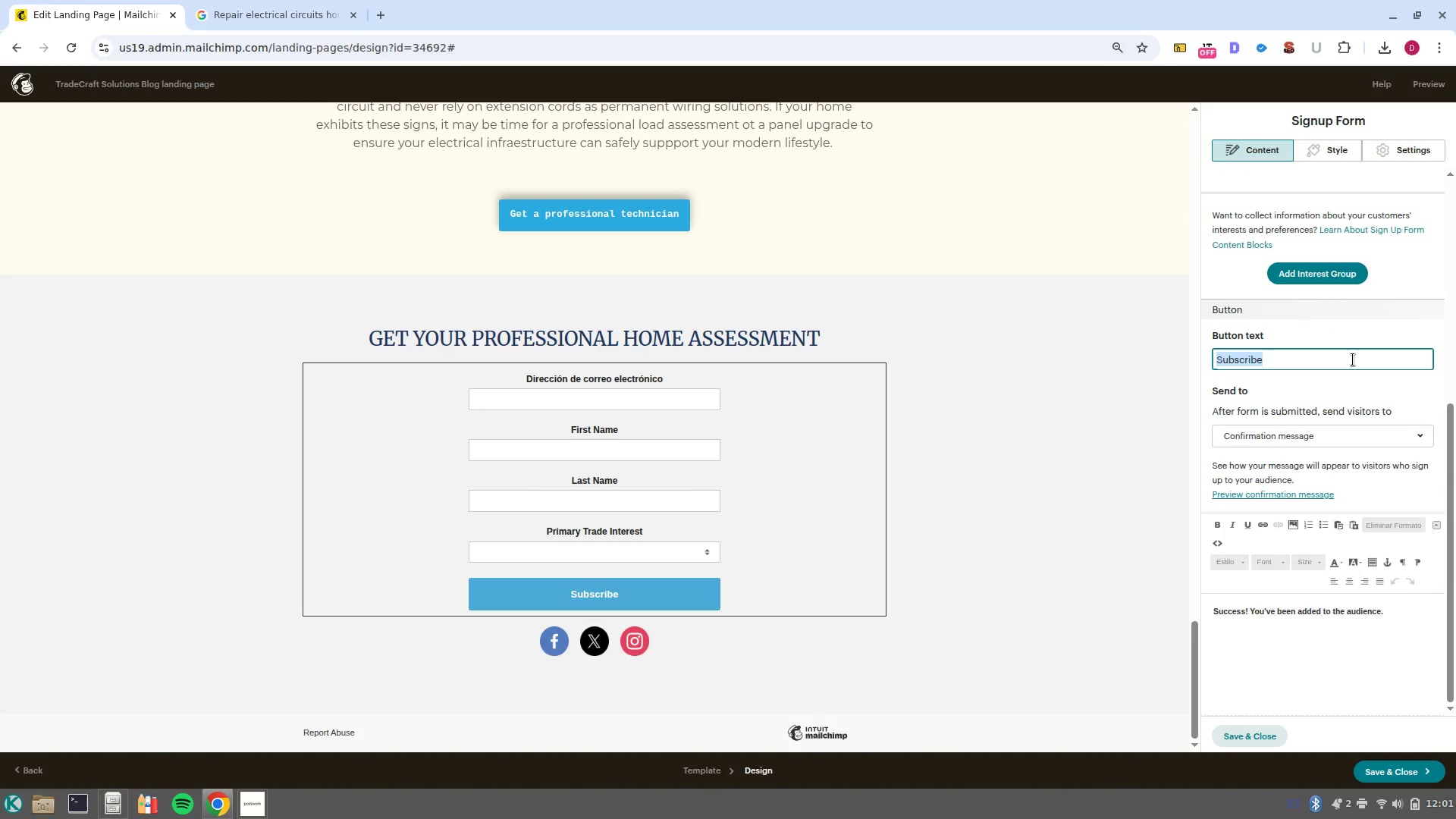 
triple_click([1353, 359])
 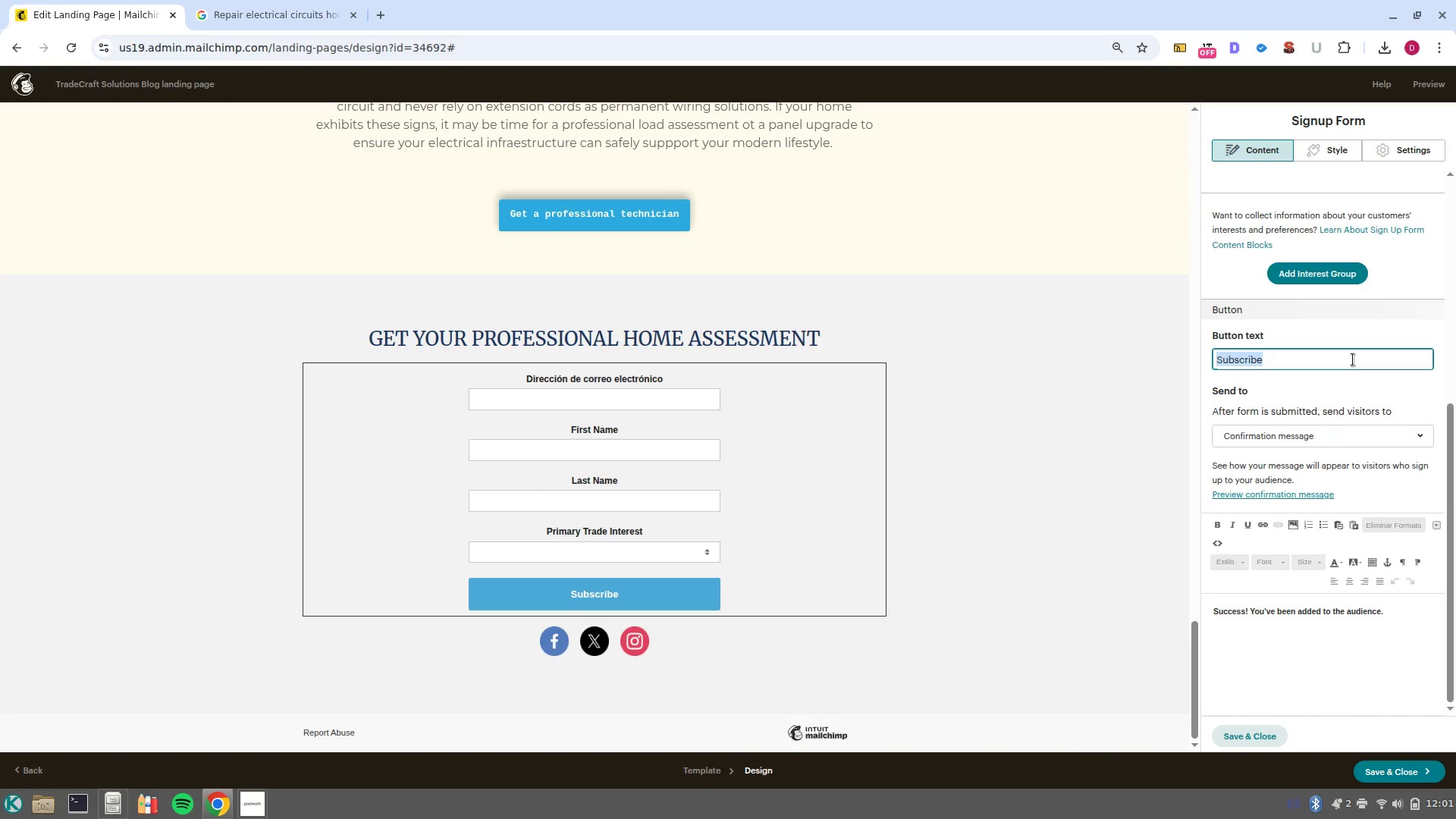 
type(BOOK MY INSPECTION)
 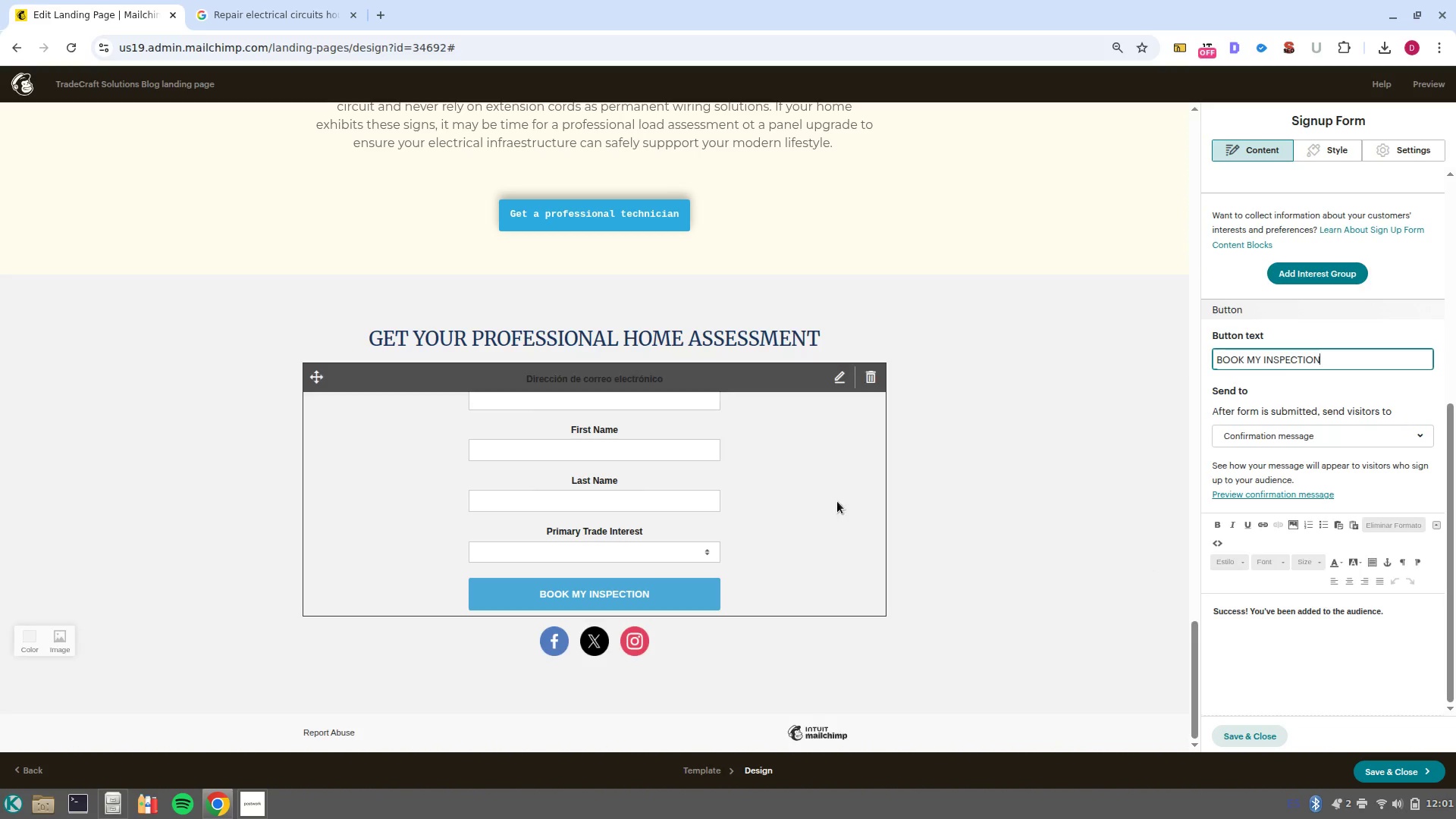 
left_click([1092, 596])
 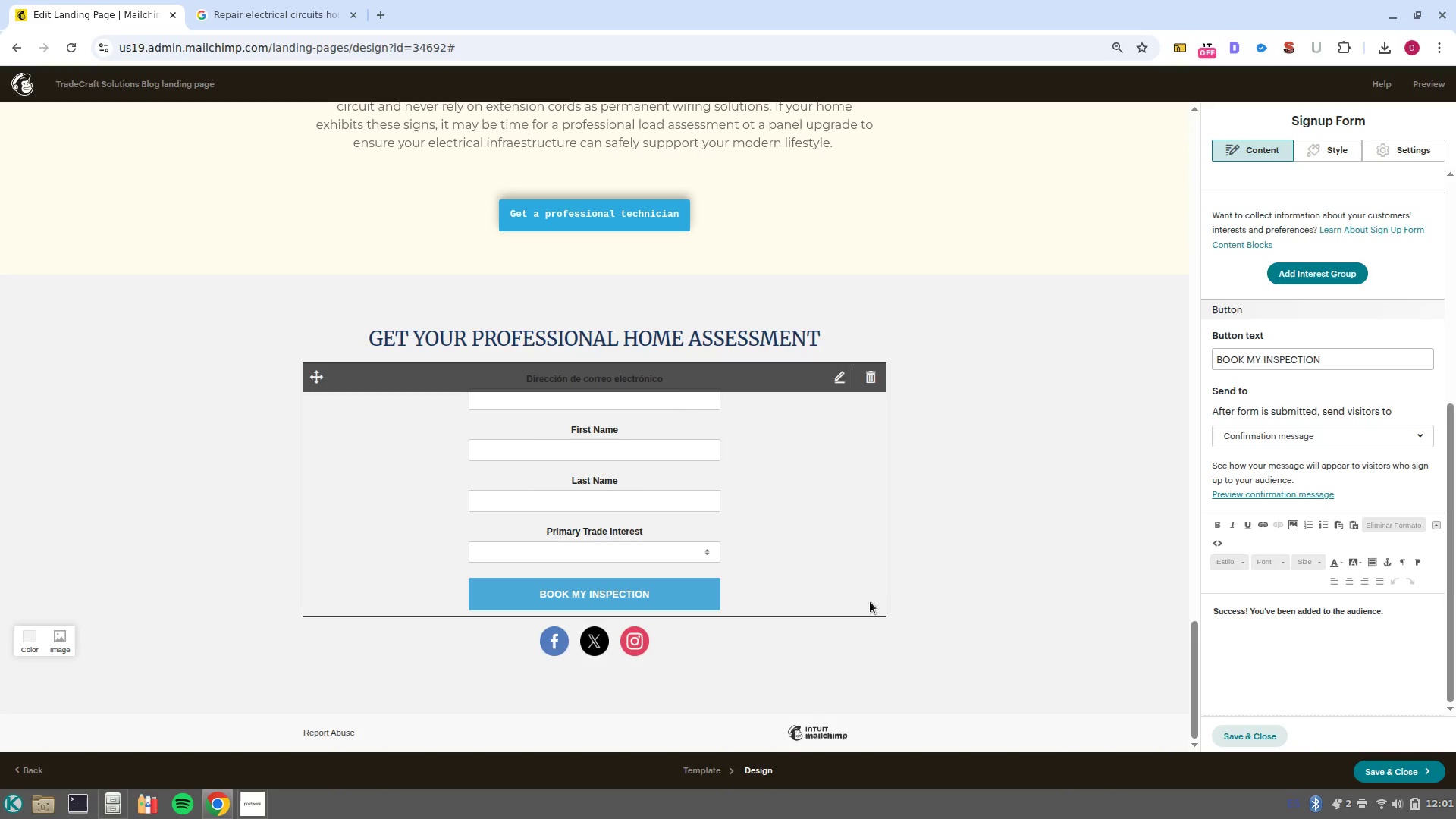 
scroll: coordinate [1049, 579], scroll_direction: up, amount: 21.0
 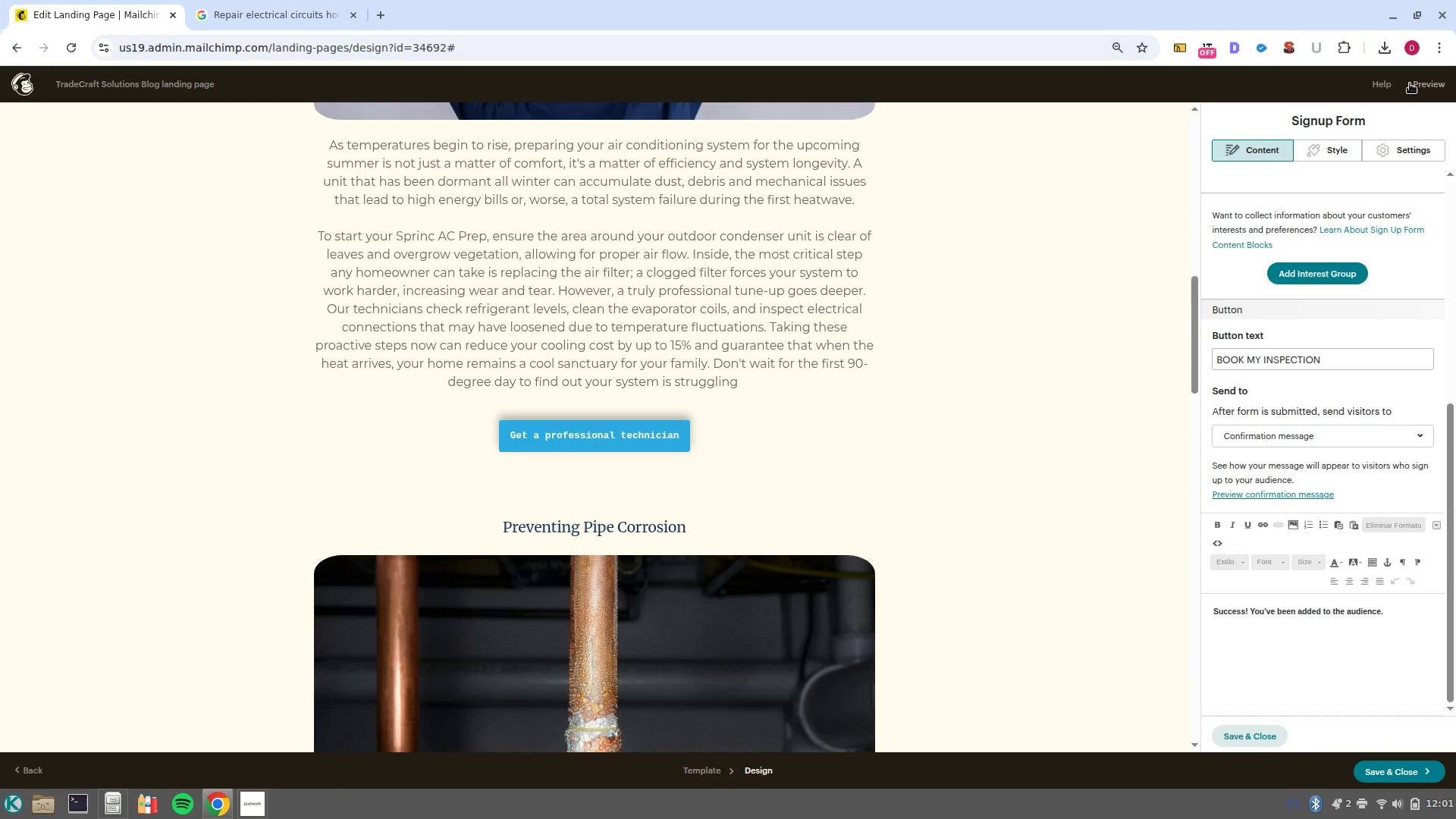 
left_click([1424, 80])
 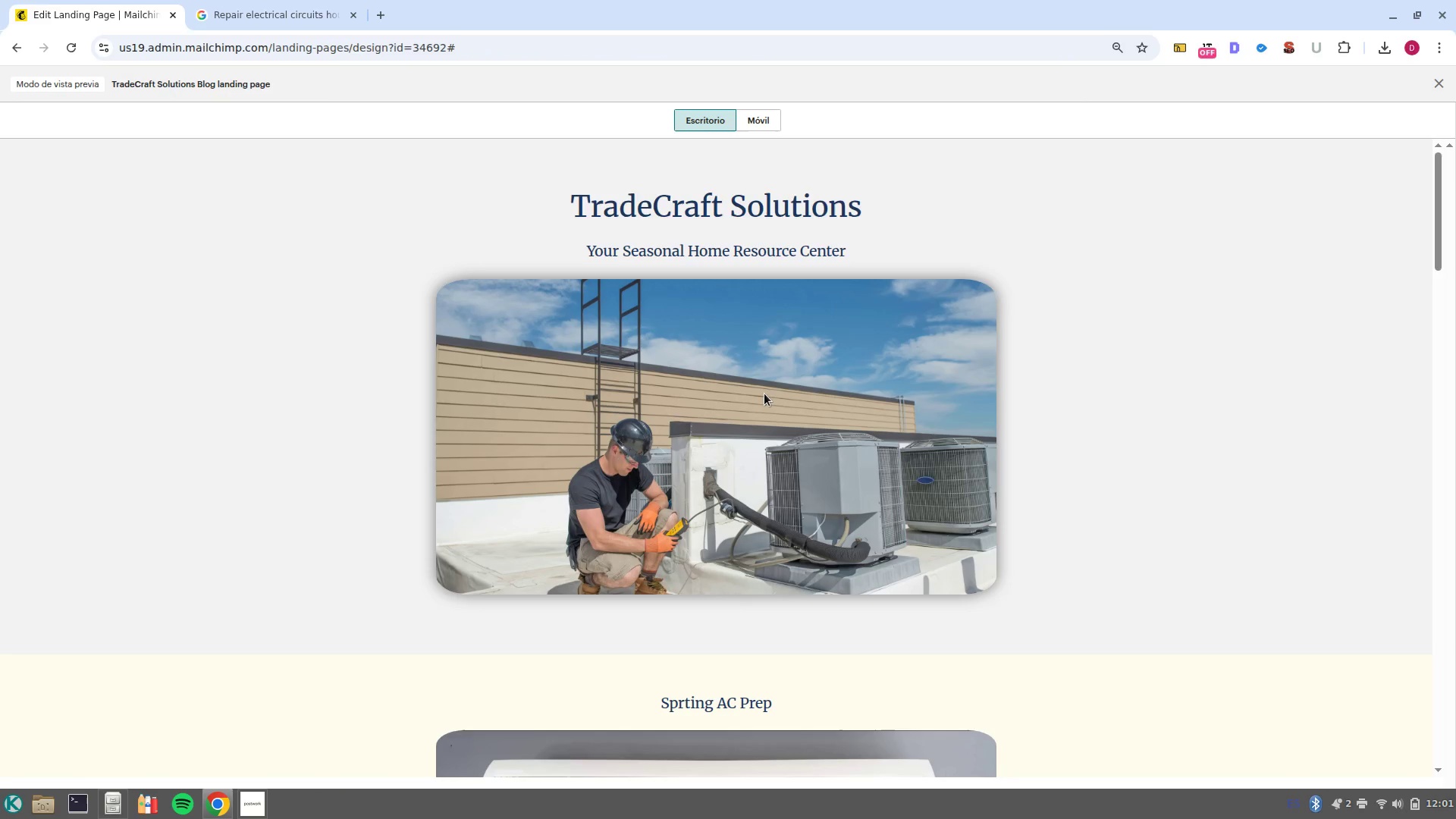 
scroll: coordinate [764, 394], scroll_direction: down, amount: 3.0
 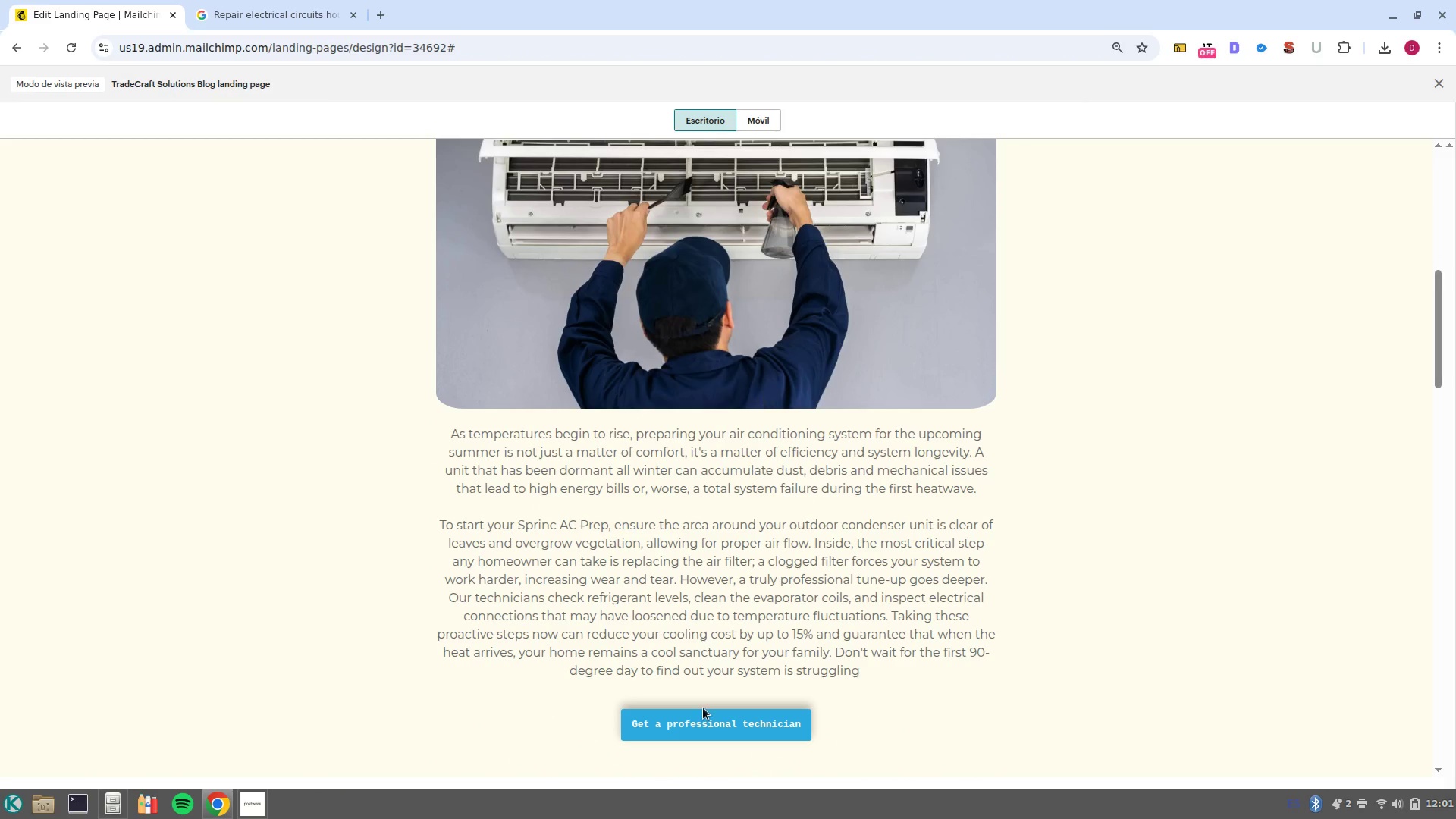 
left_click([717, 731])
 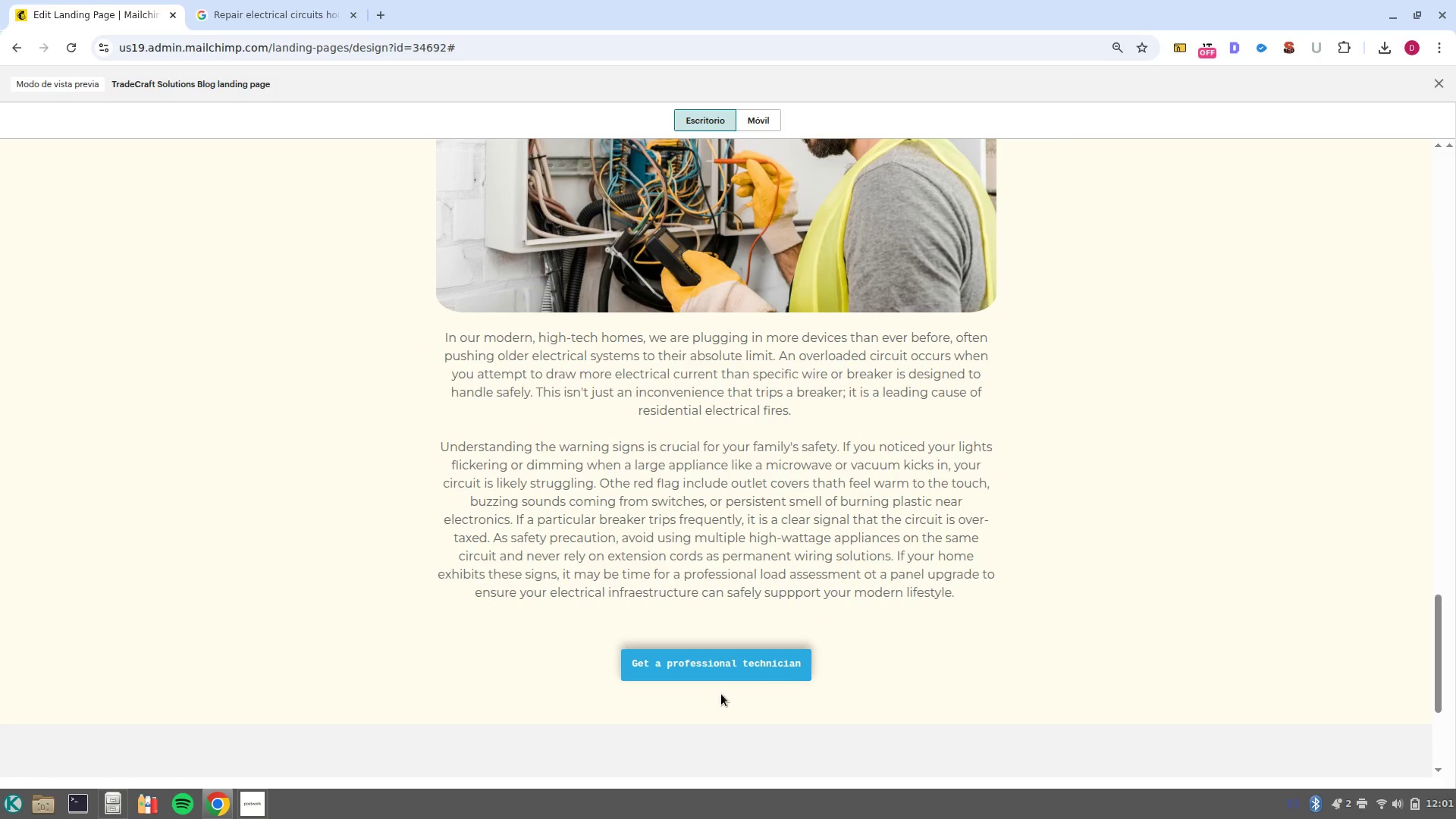 
left_click([726, 676])
 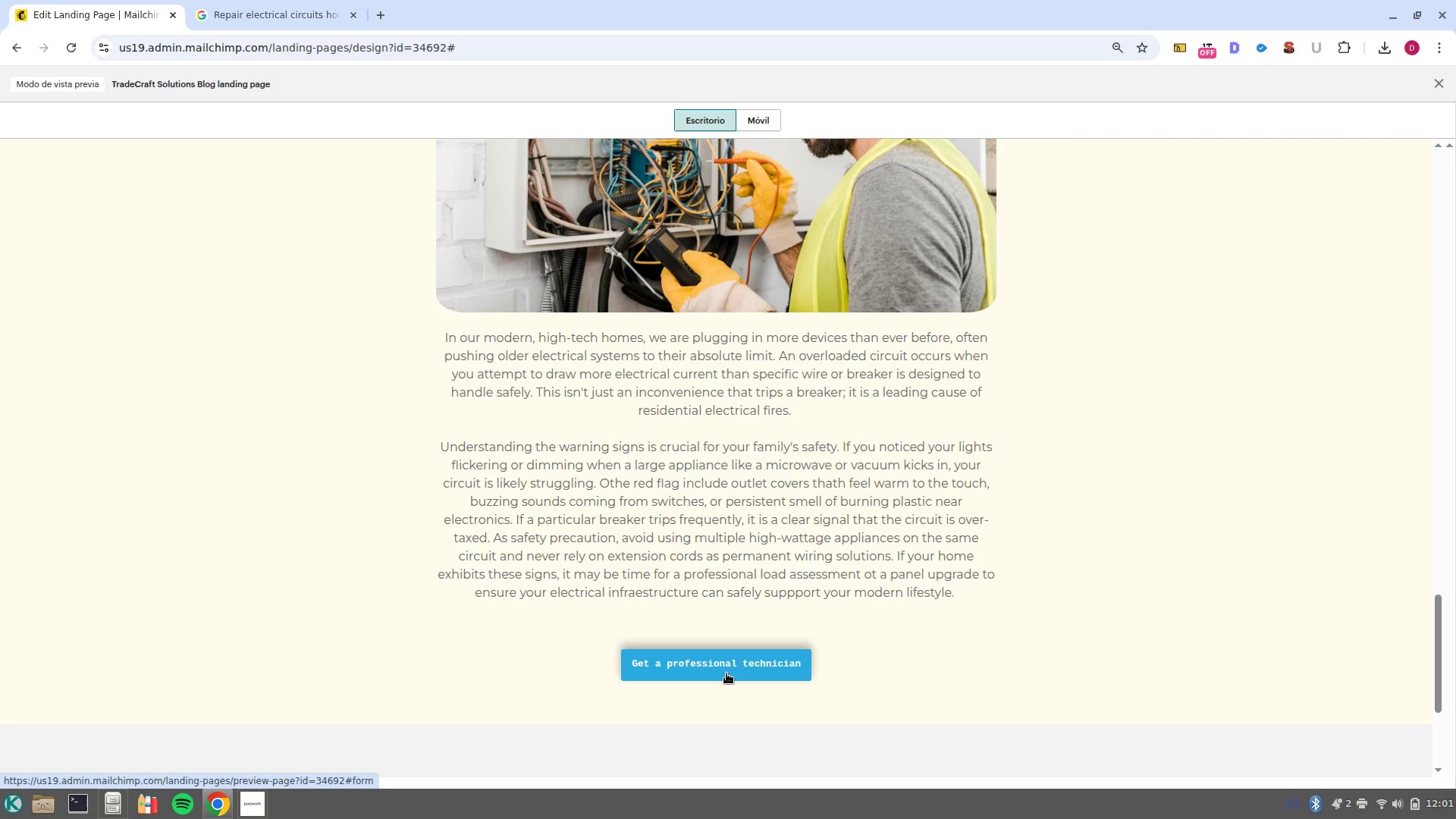 
left_click([726, 673])
 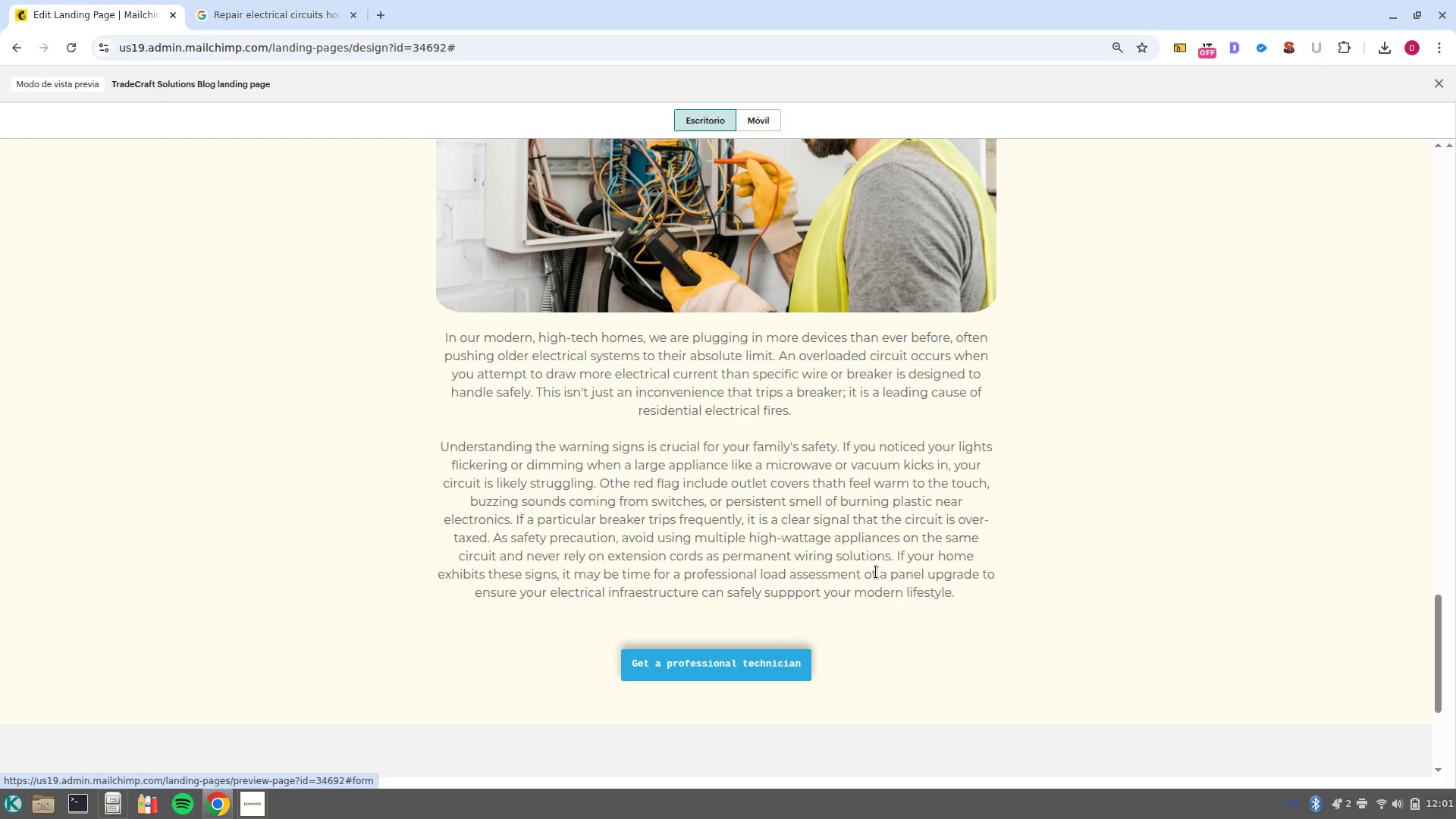 
scroll: coordinate [867, 577], scroll_direction: down, amount: 10.0
 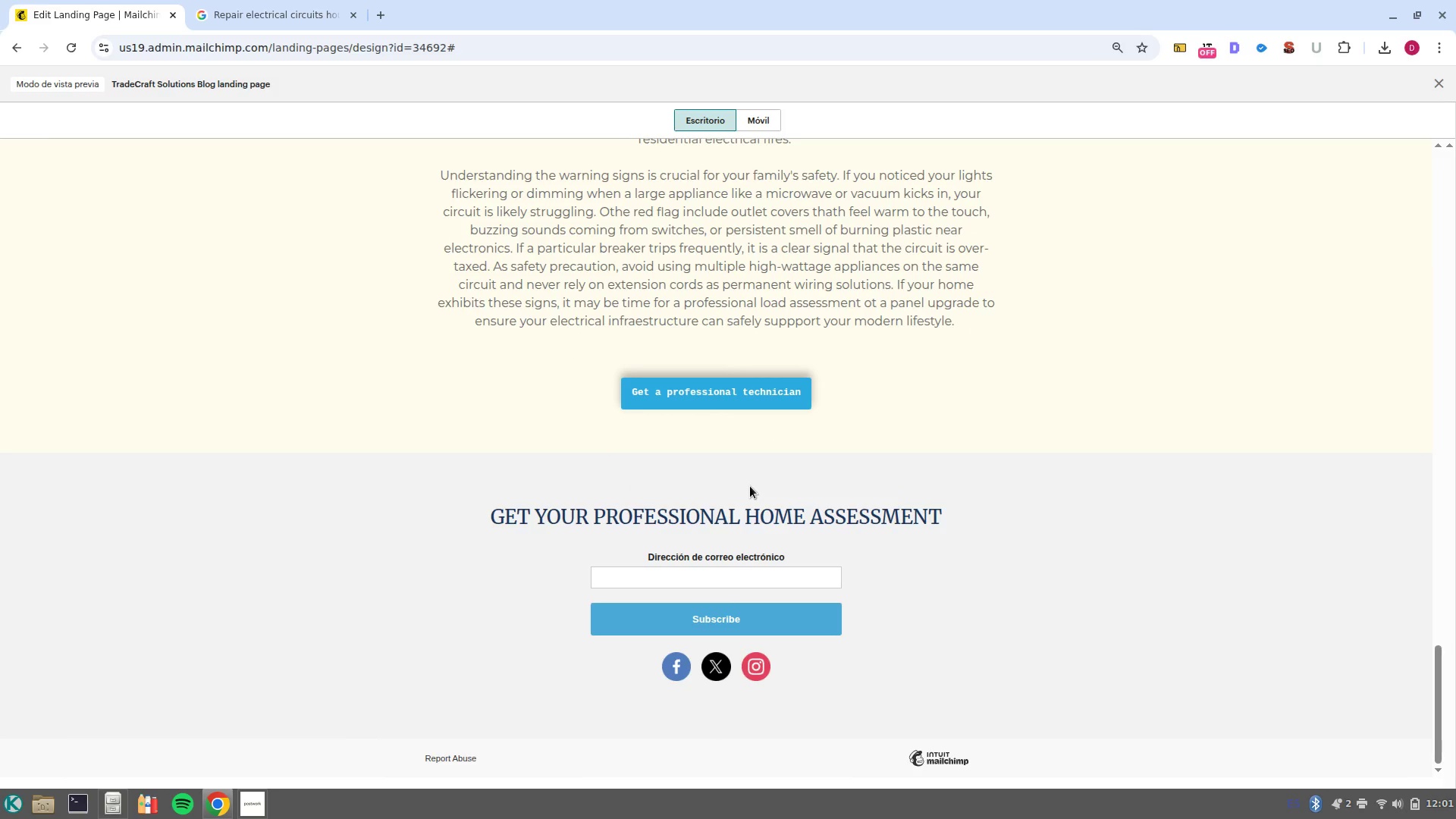 
scroll: coordinate [874, 507], scroll_direction: up, amount: 1.0
 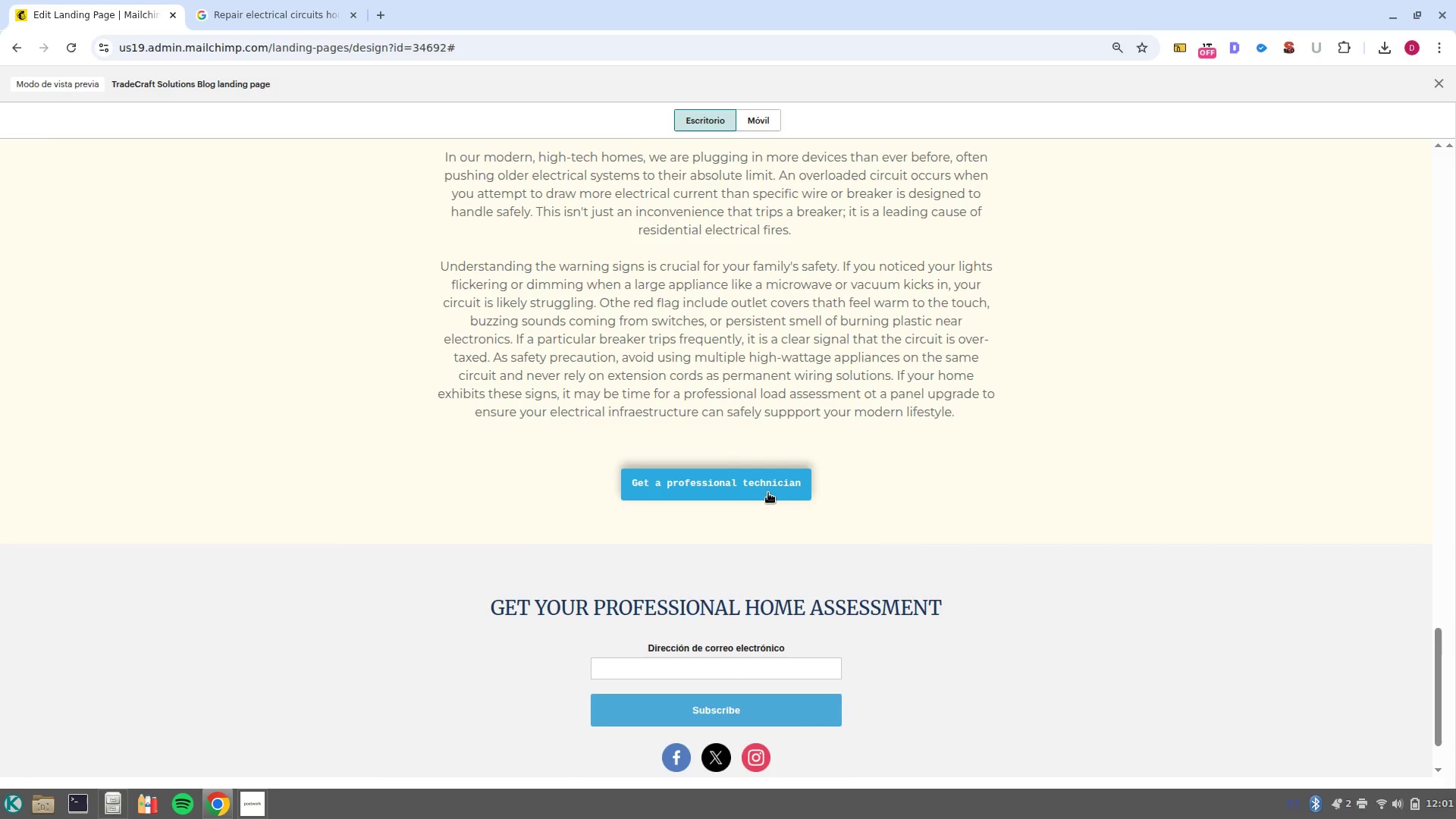 
left_click([768, 492])
 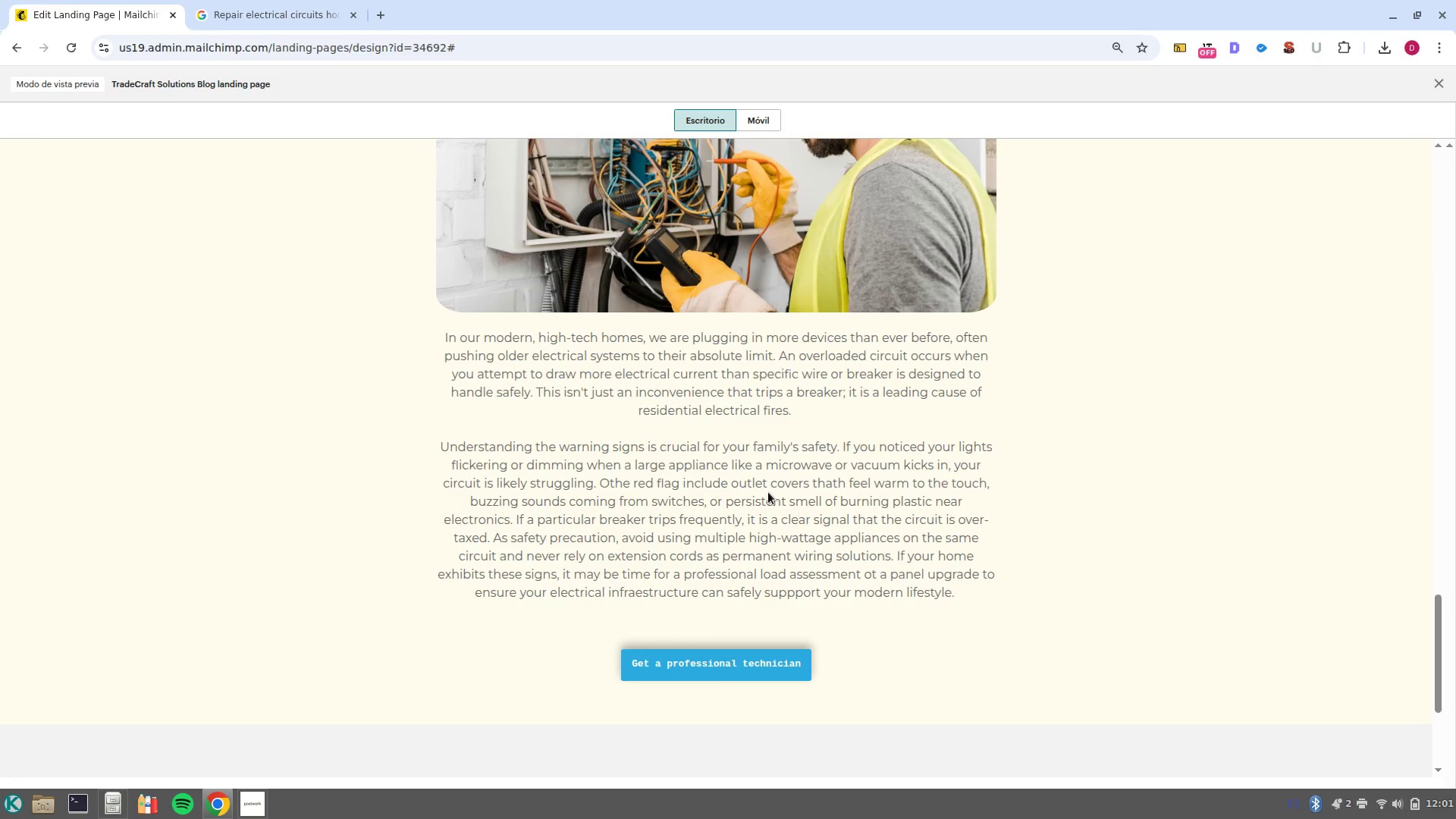 
scroll: coordinate [768, 492], scroll_direction: down, amount: 3.0
 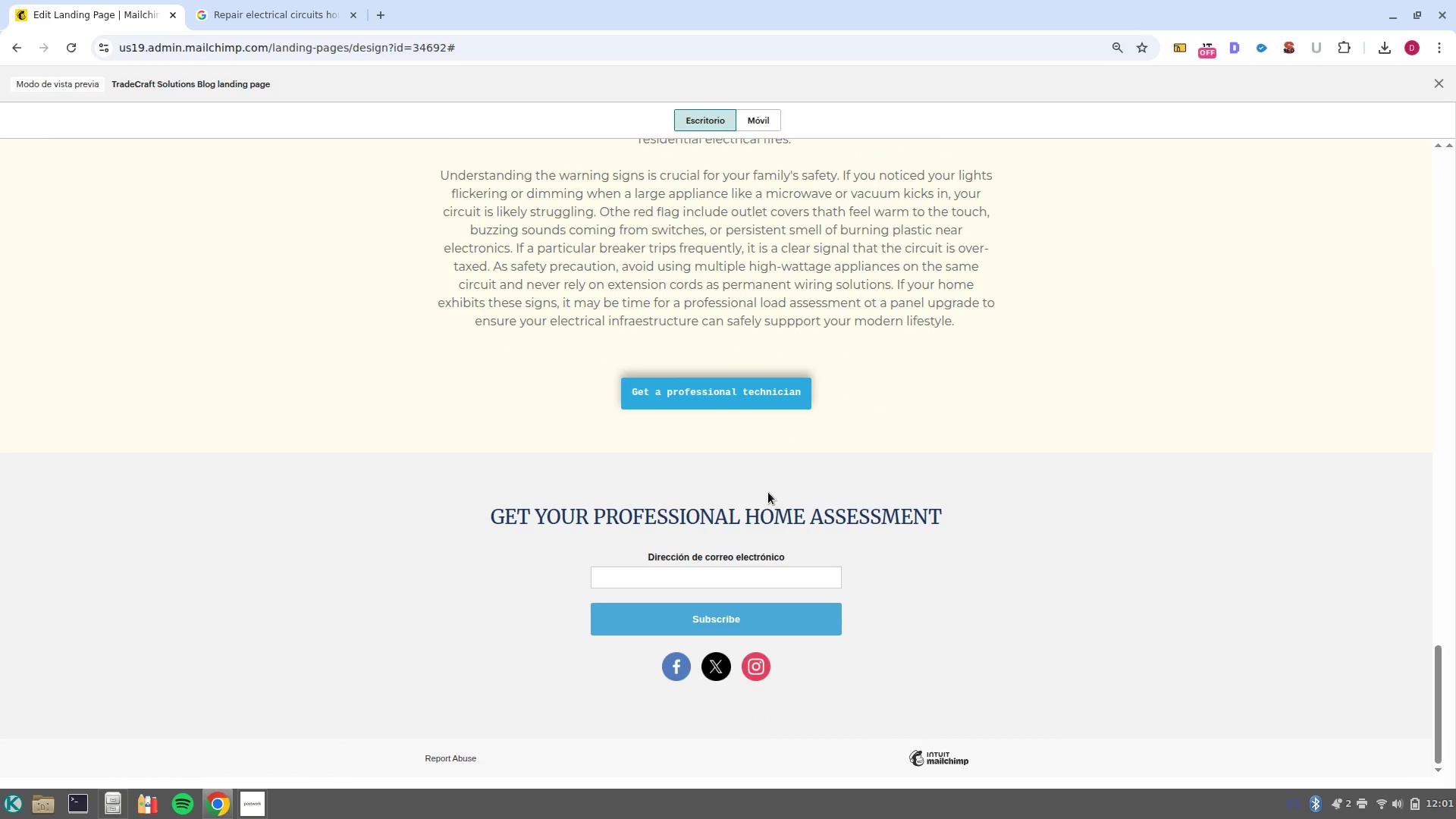 
scroll: coordinate [768, 492], scroll_direction: up, amount: 1.0
 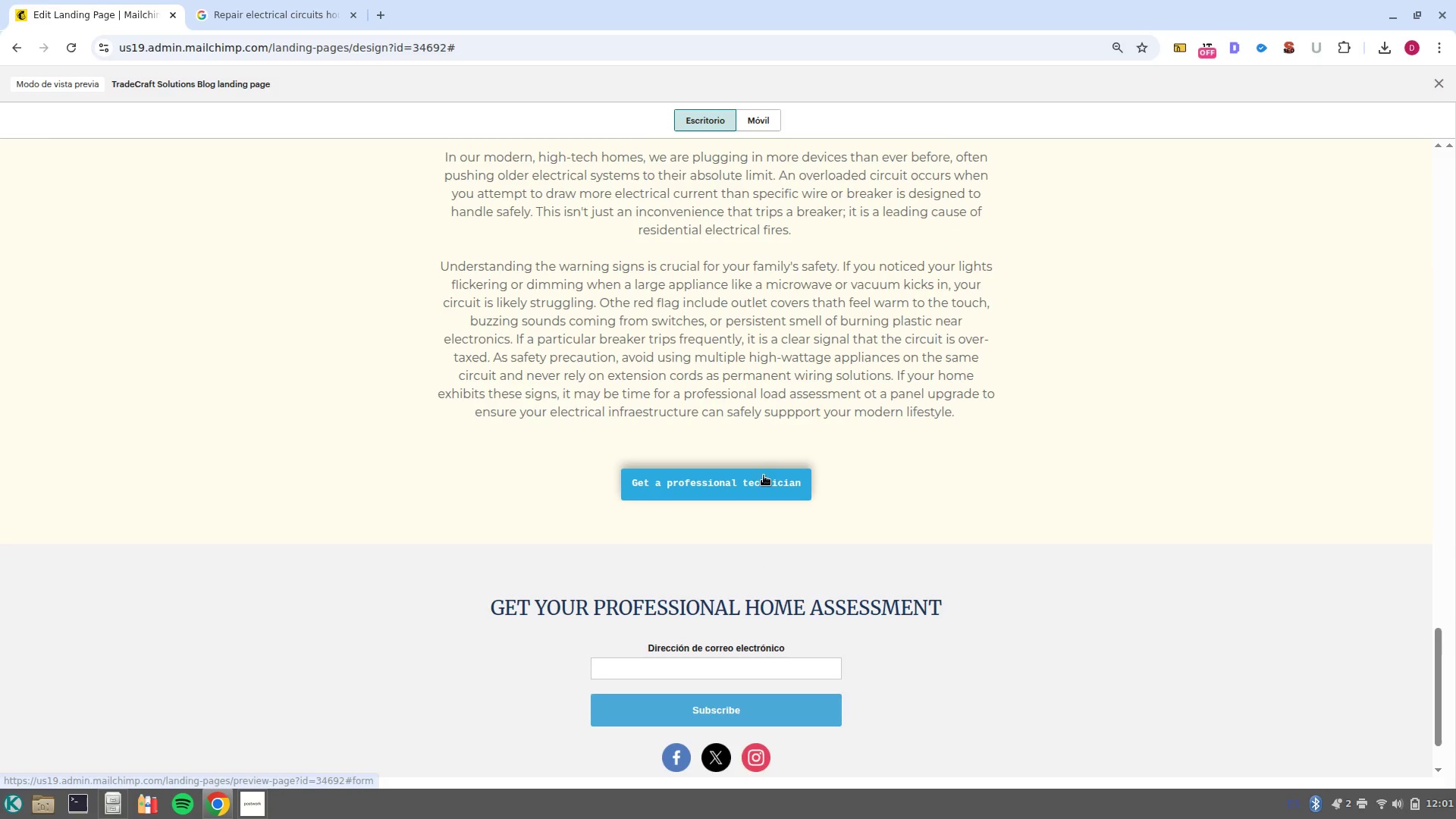 
left_click([763, 487])
 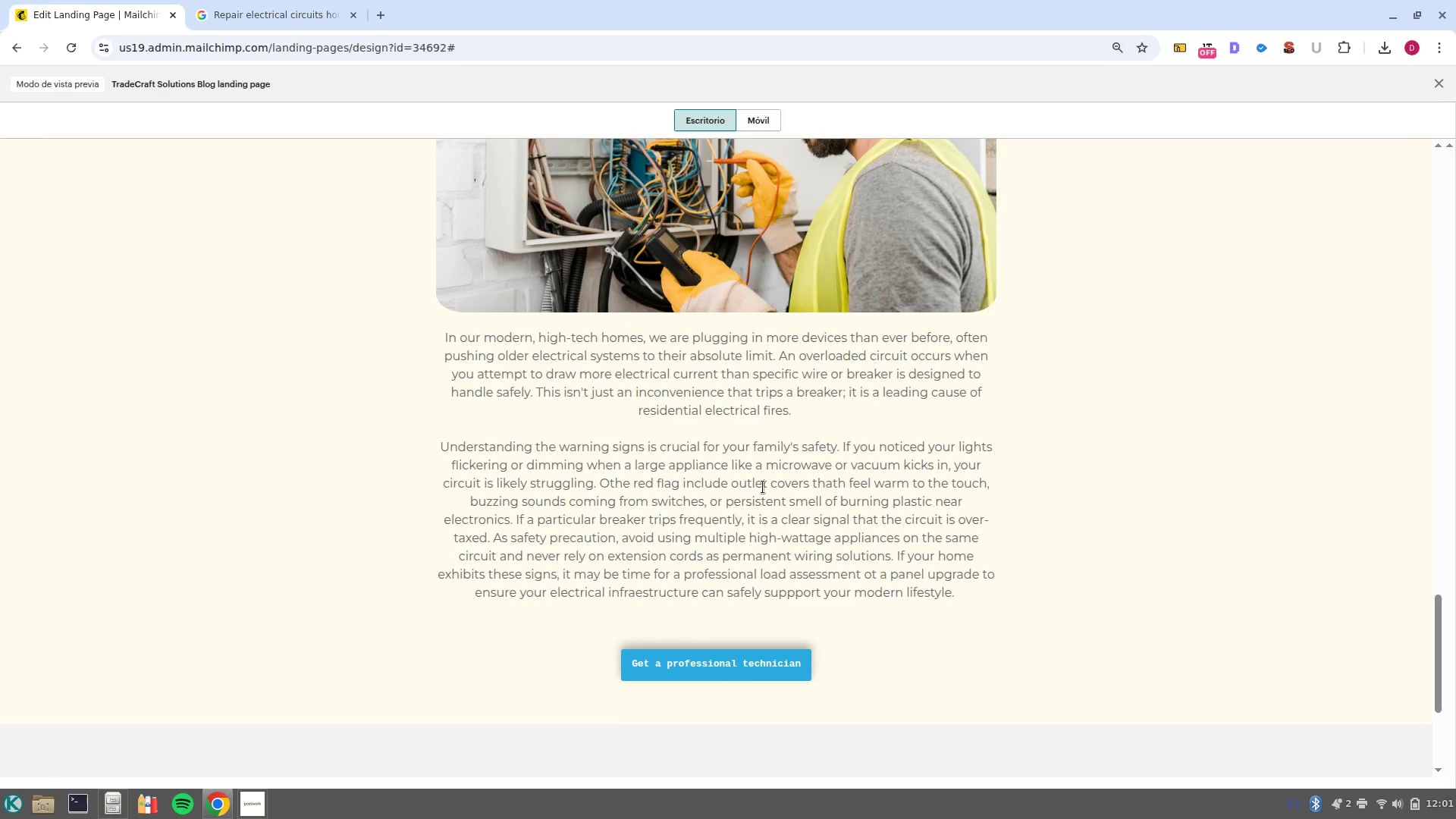 
scroll: coordinate [763, 487], scroll_direction: up, amount: 8.0
 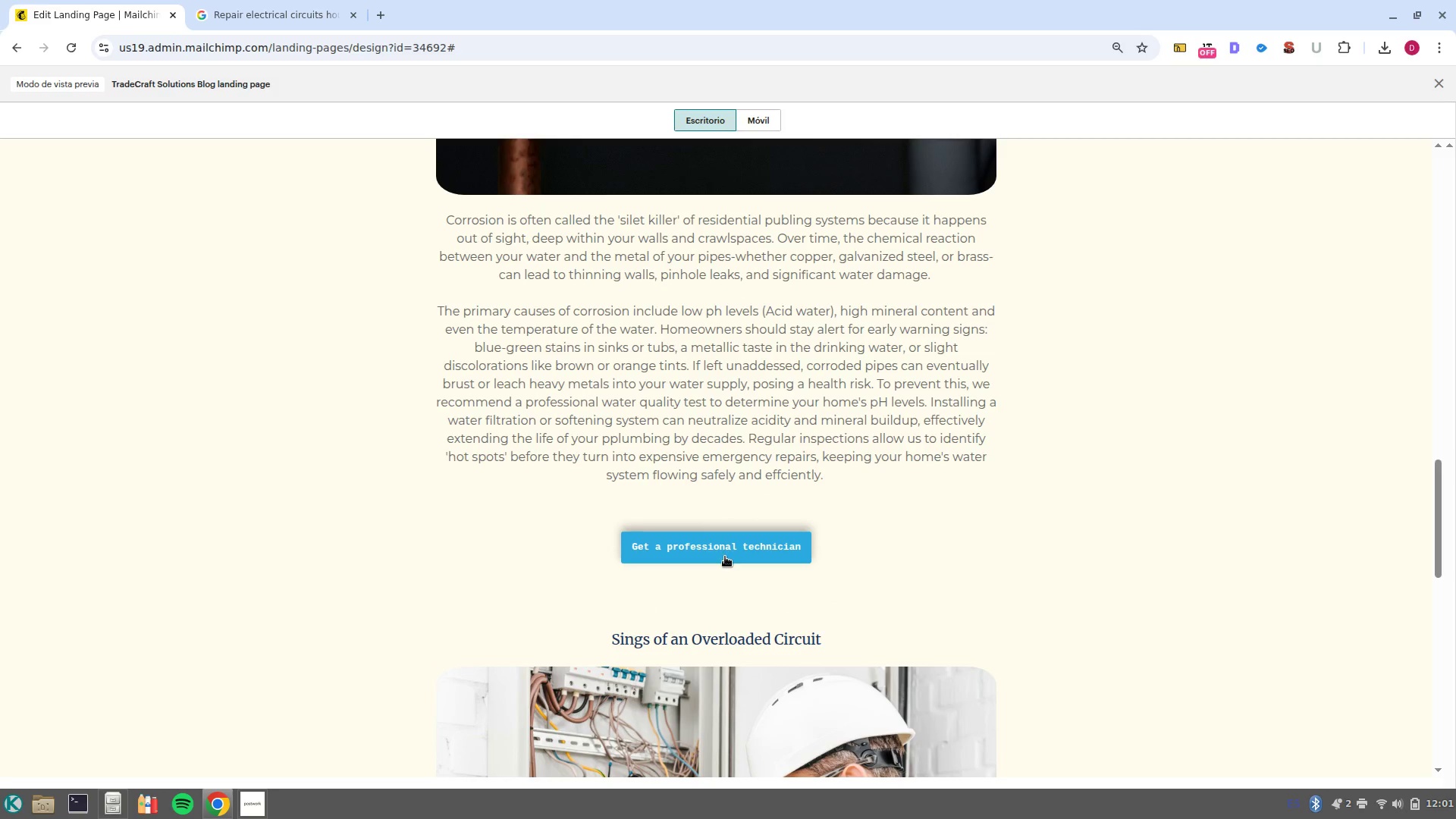 
left_click([731, 544])
 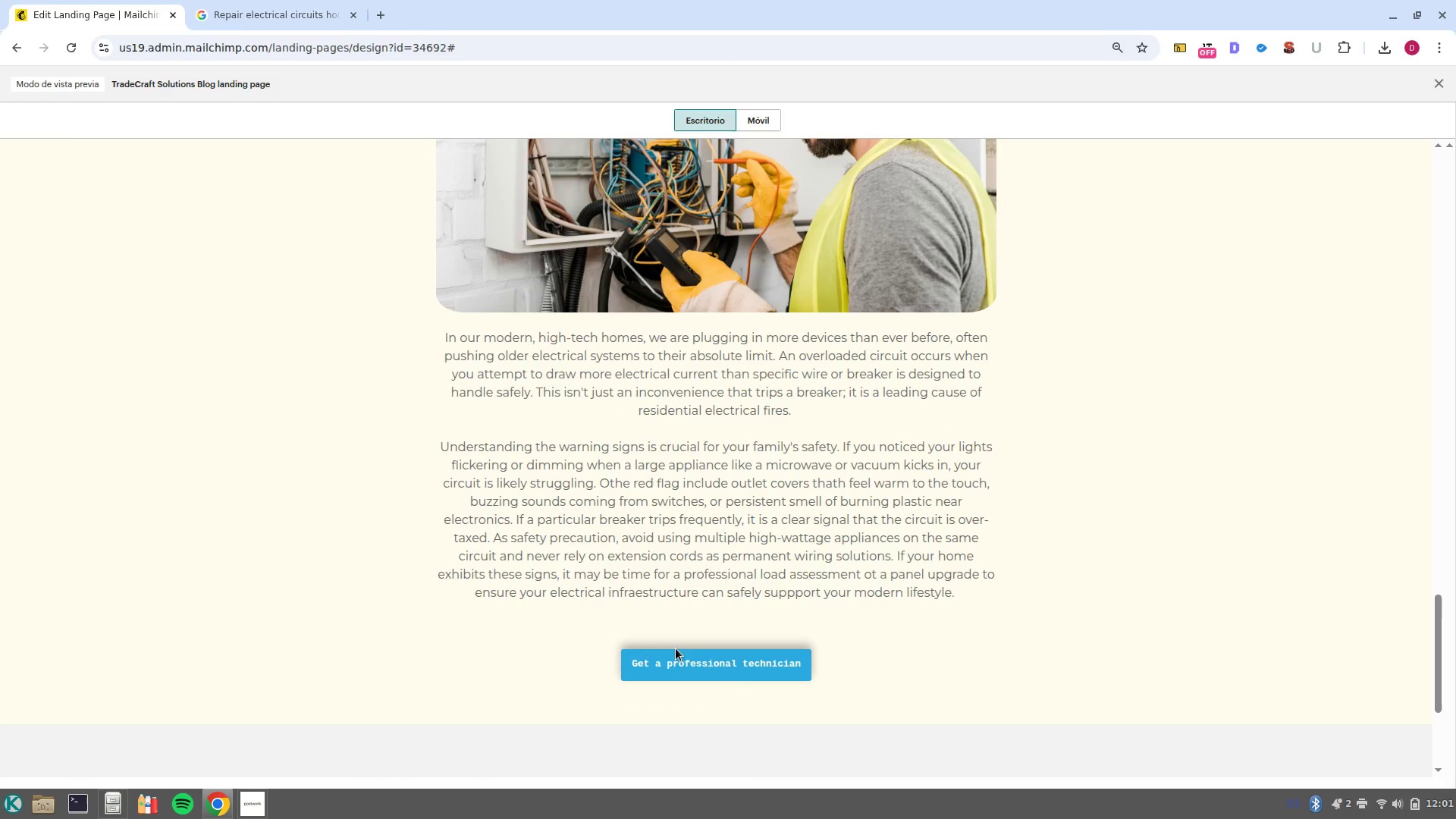 
scroll: coordinate [903, 611], scroll_direction: down, amount: 3.0
 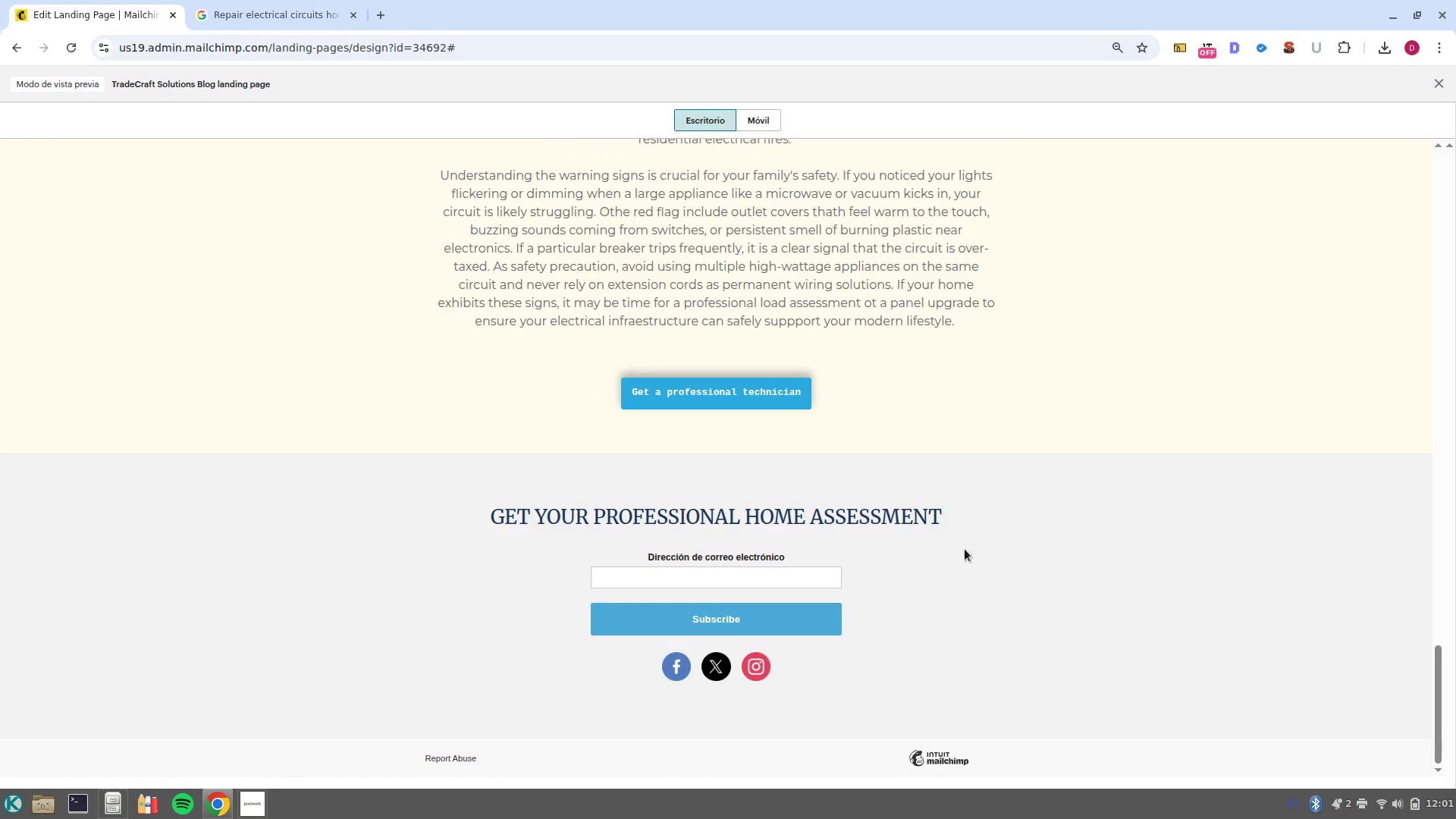 
scroll: coordinate [974, 556], scroll_direction: up, amount: 10.0
 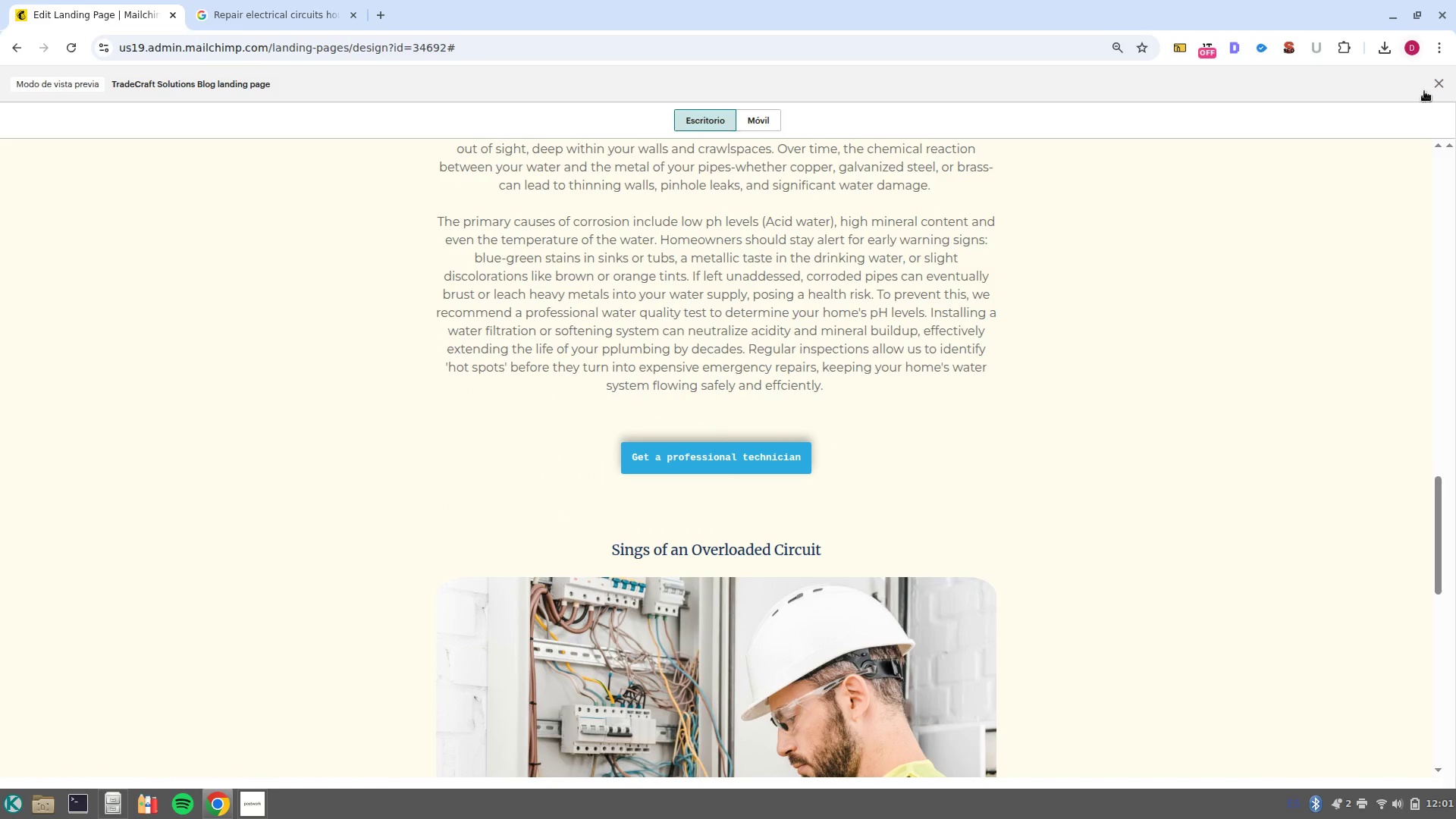 
left_click([1437, 80])
 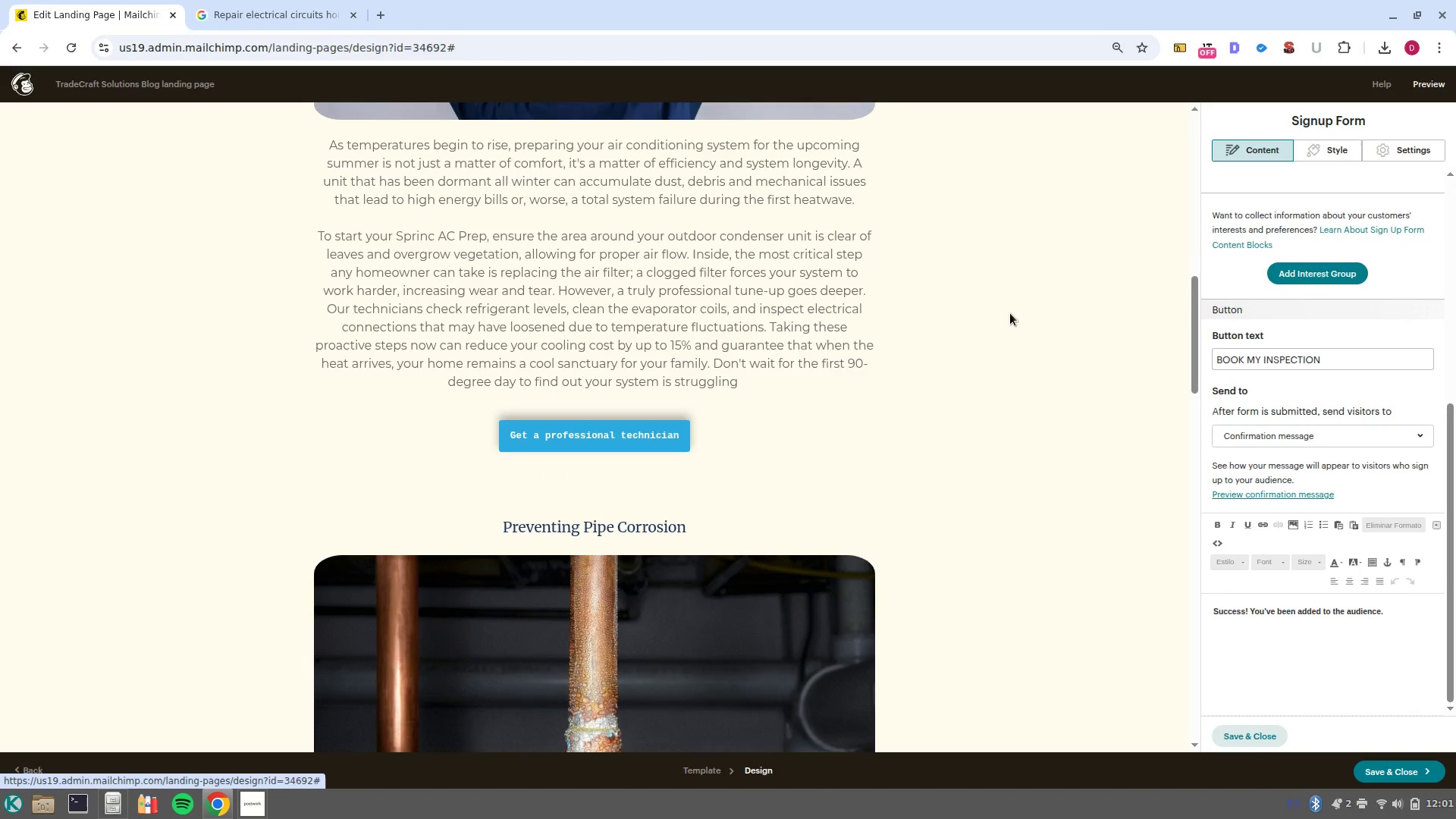 
scroll: coordinate [770, 385], scroll_direction: down, amount: 23.0
 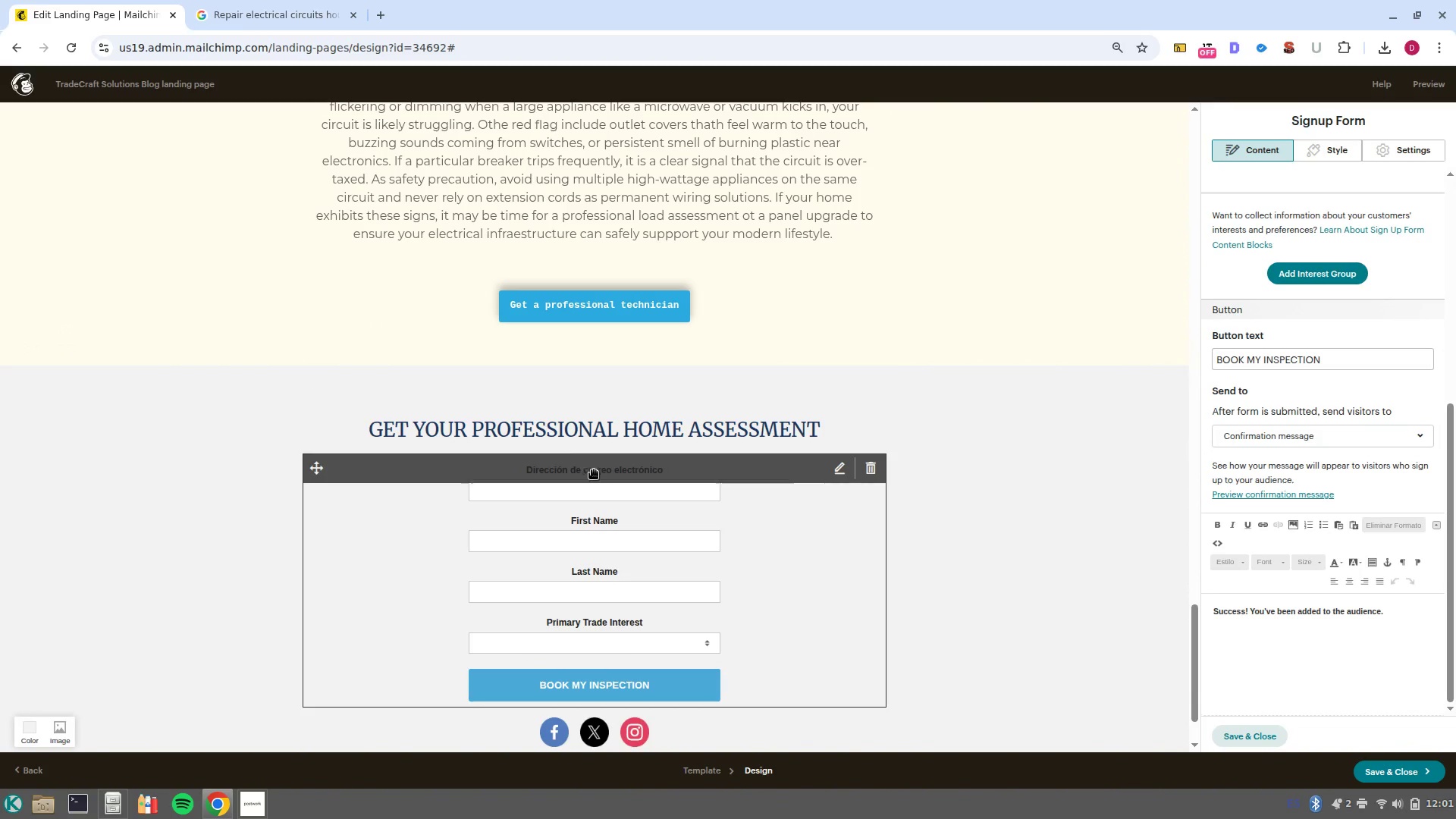 
left_click([604, 472])
 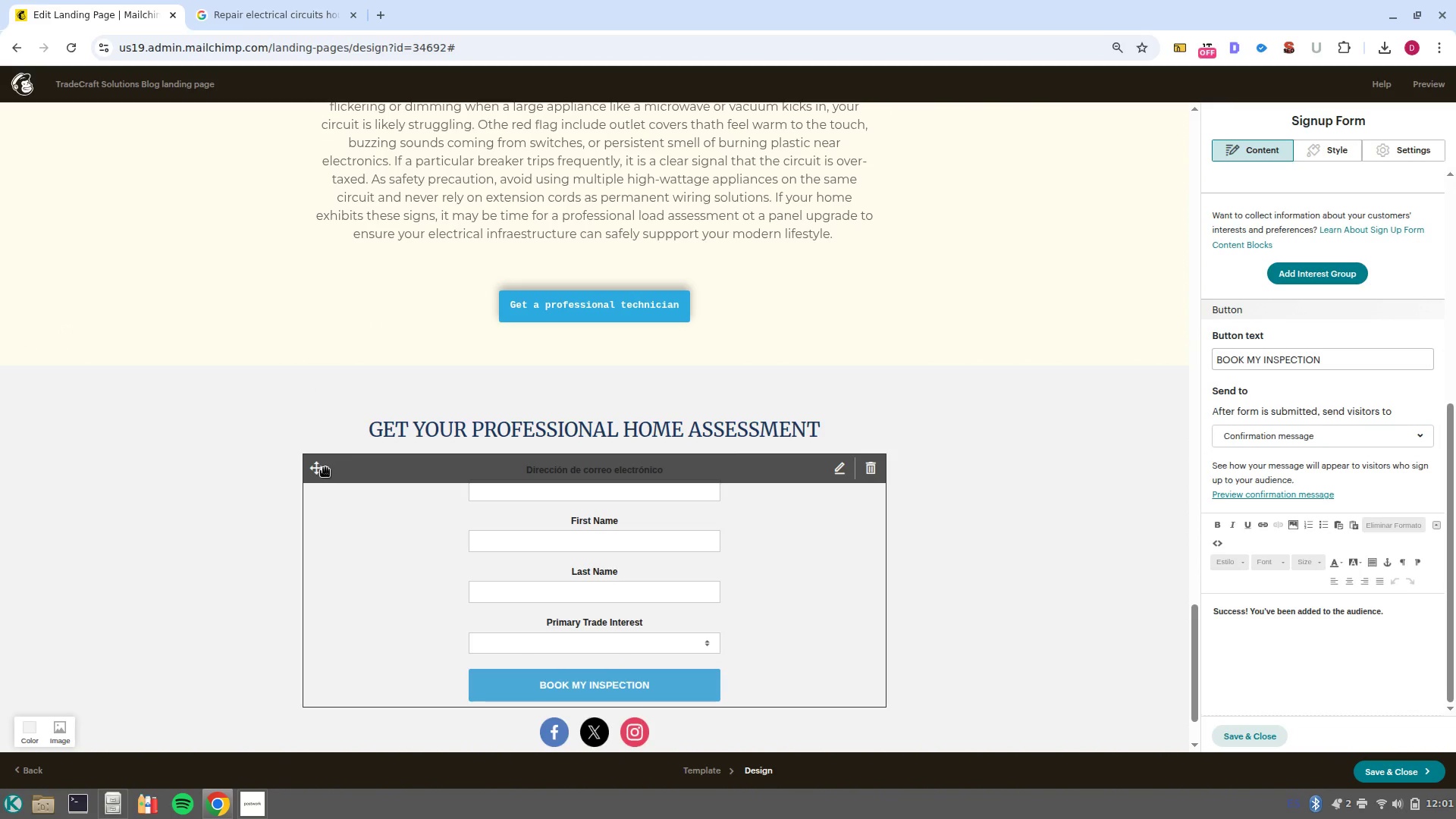 
left_click([463, 426])
 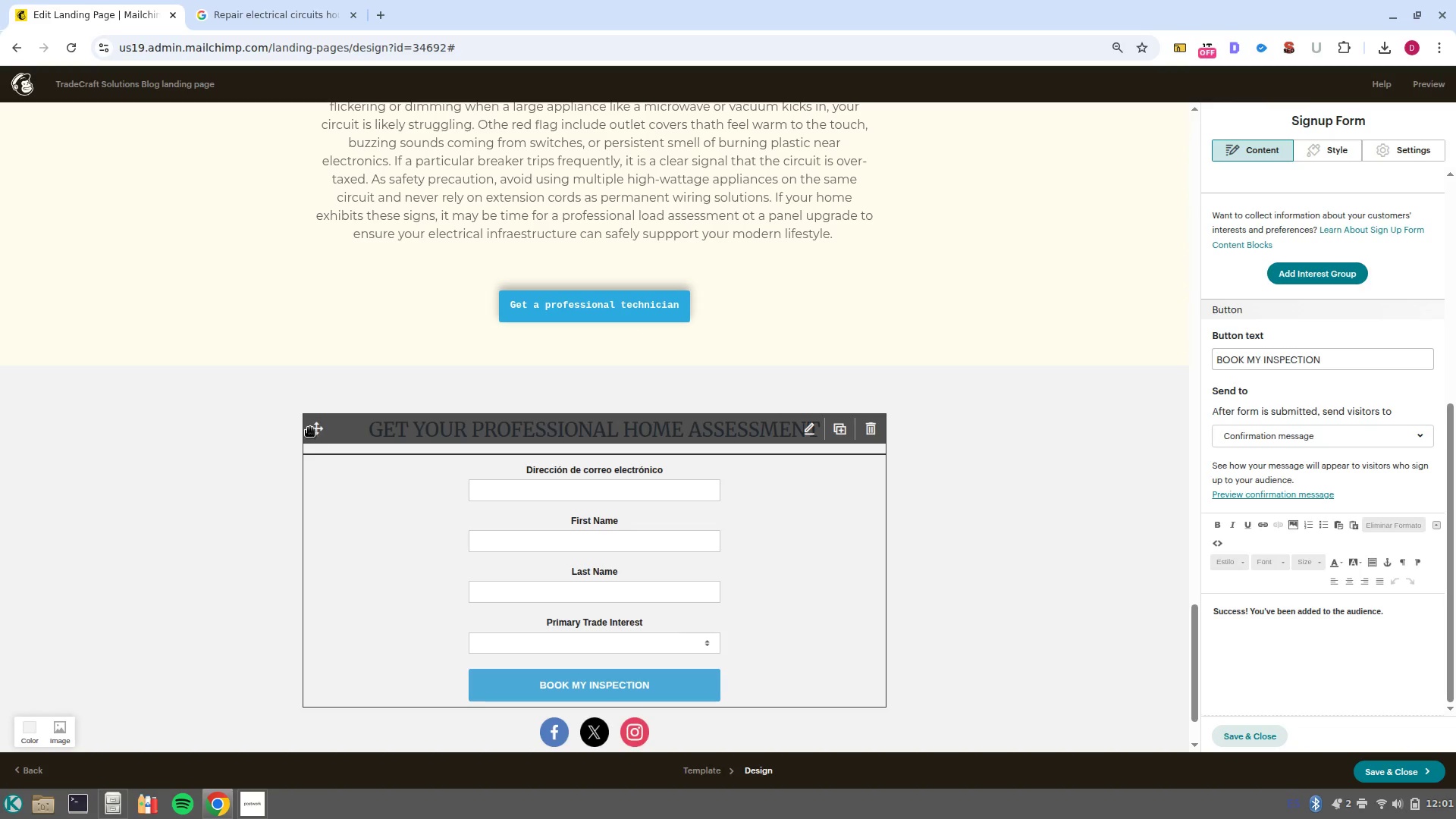 
left_click_drag(start_coordinate=[315, 429], to_coordinate=[332, 467])
 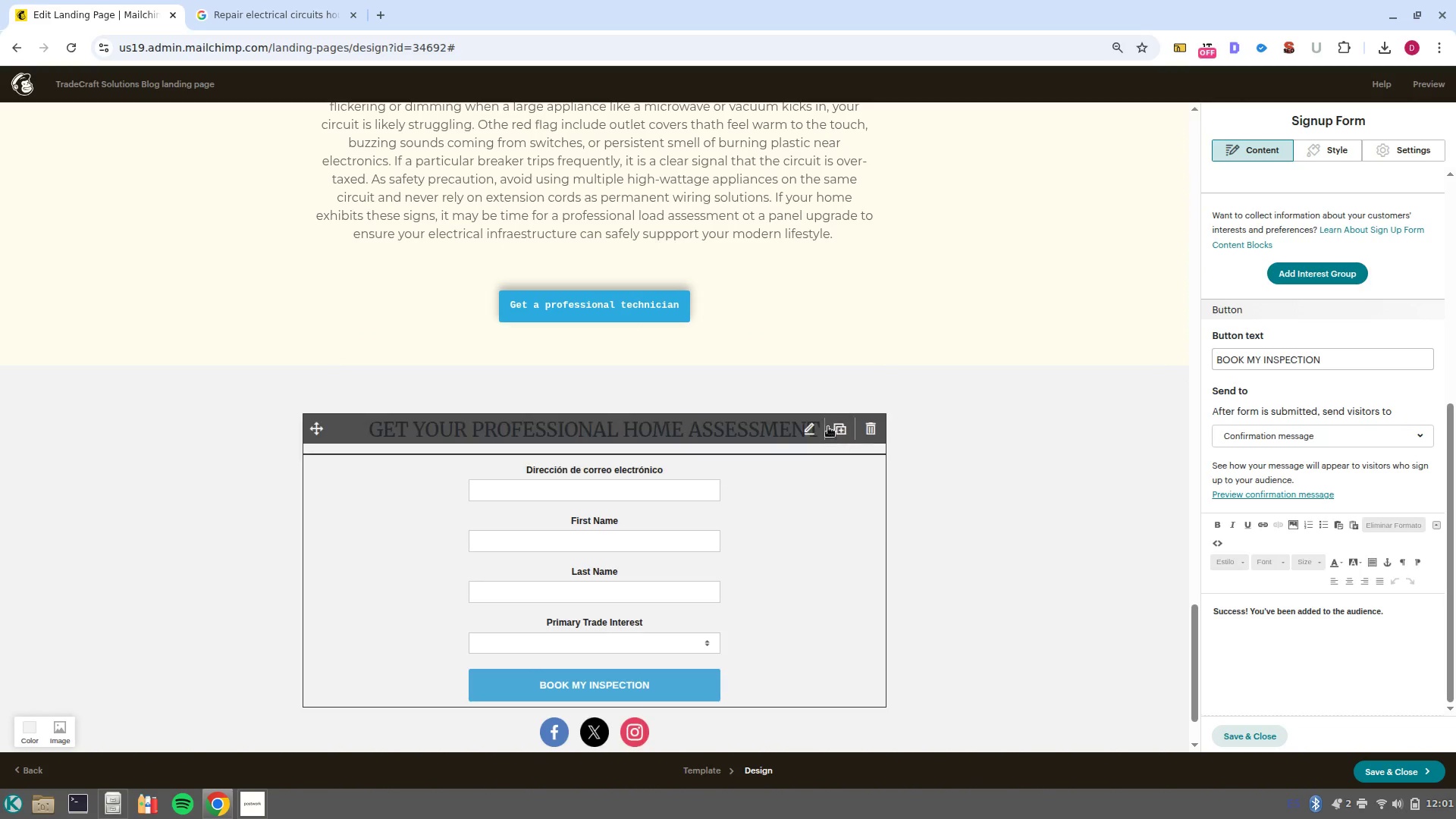 
left_click([755, 438])
 